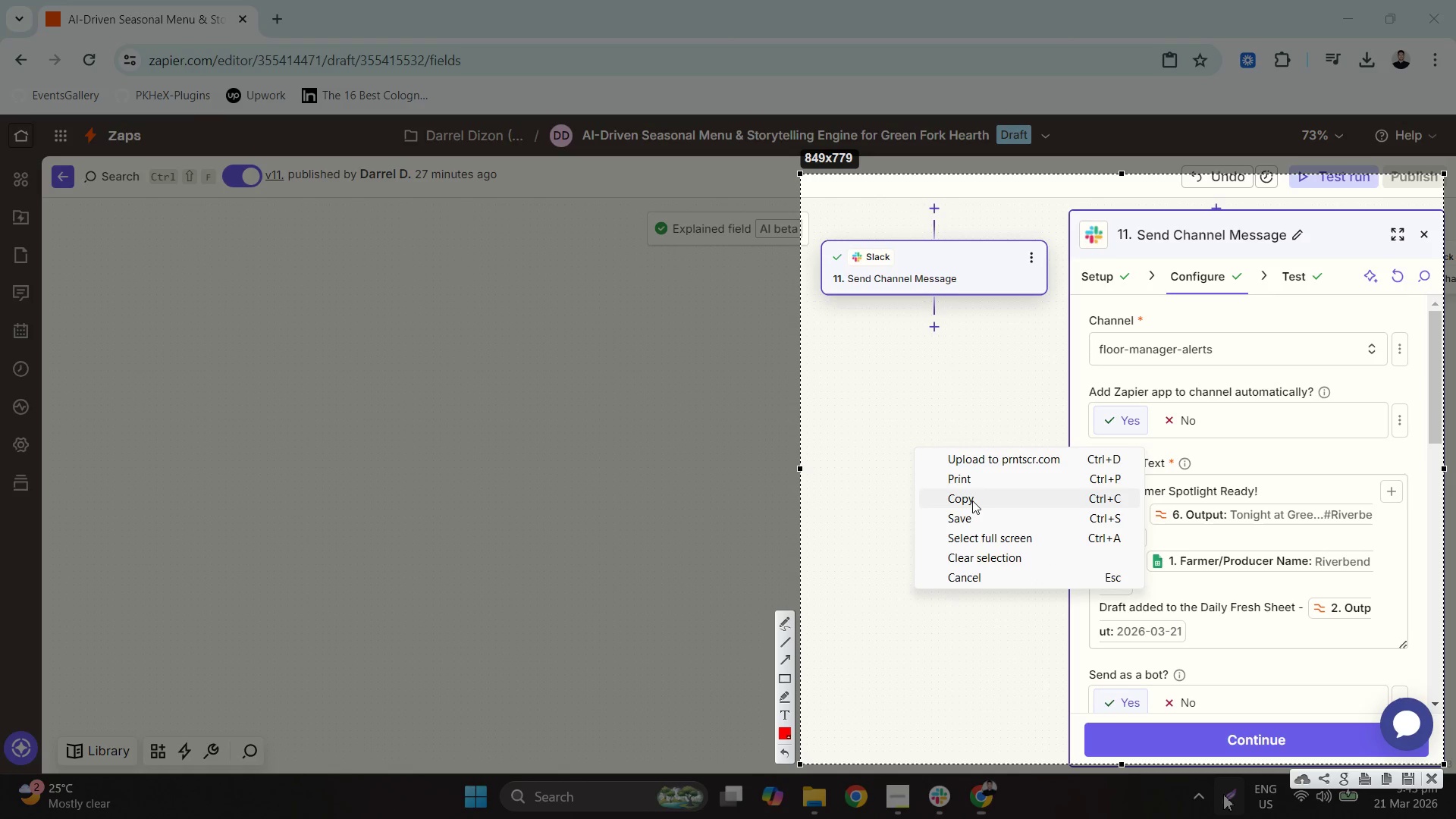 
left_click([980, 522])
 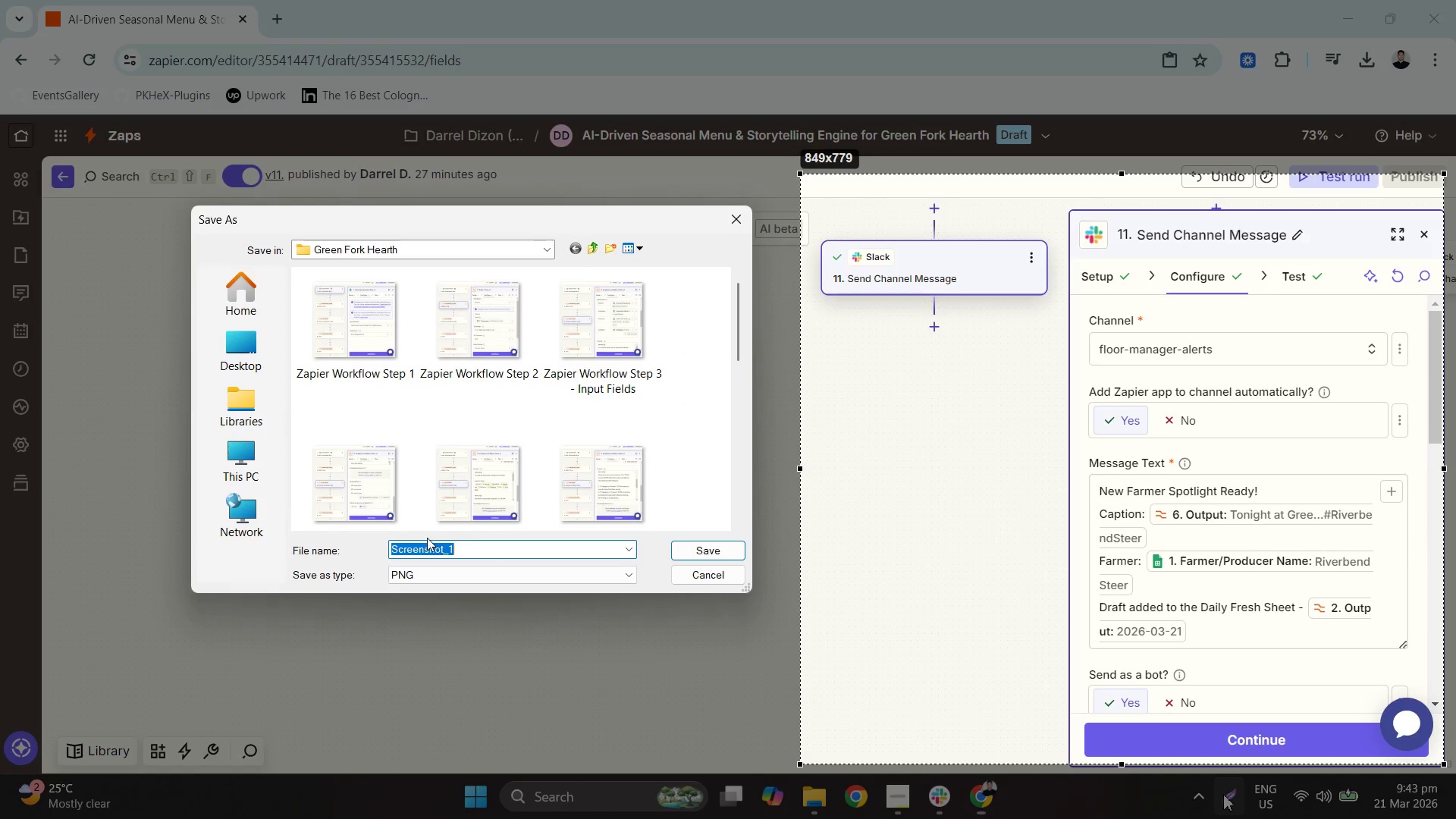 
left_click([509, 505])
 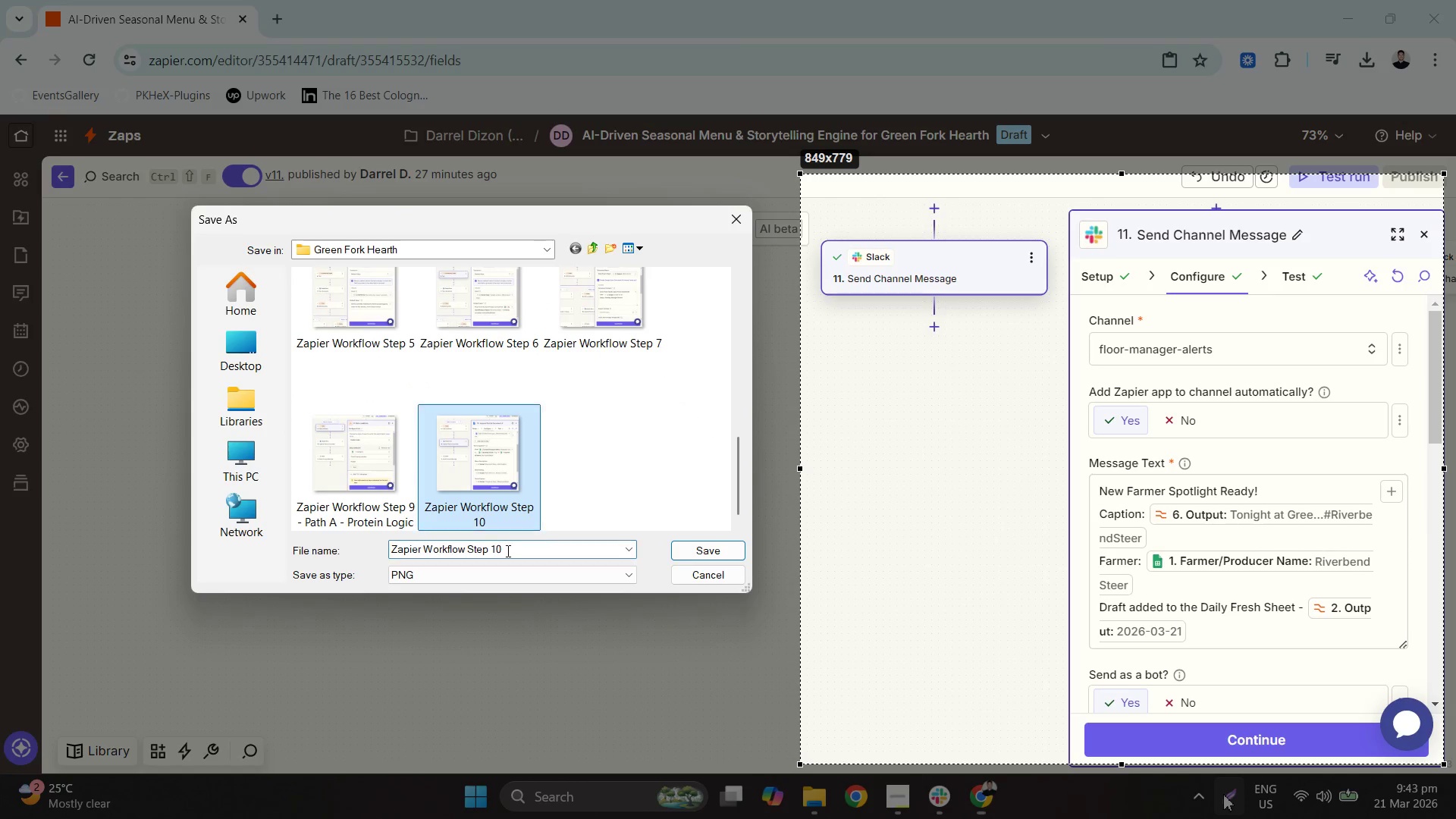 
scroll: coordinate [538, 459], scroll_direction: down, amount: 5.0
 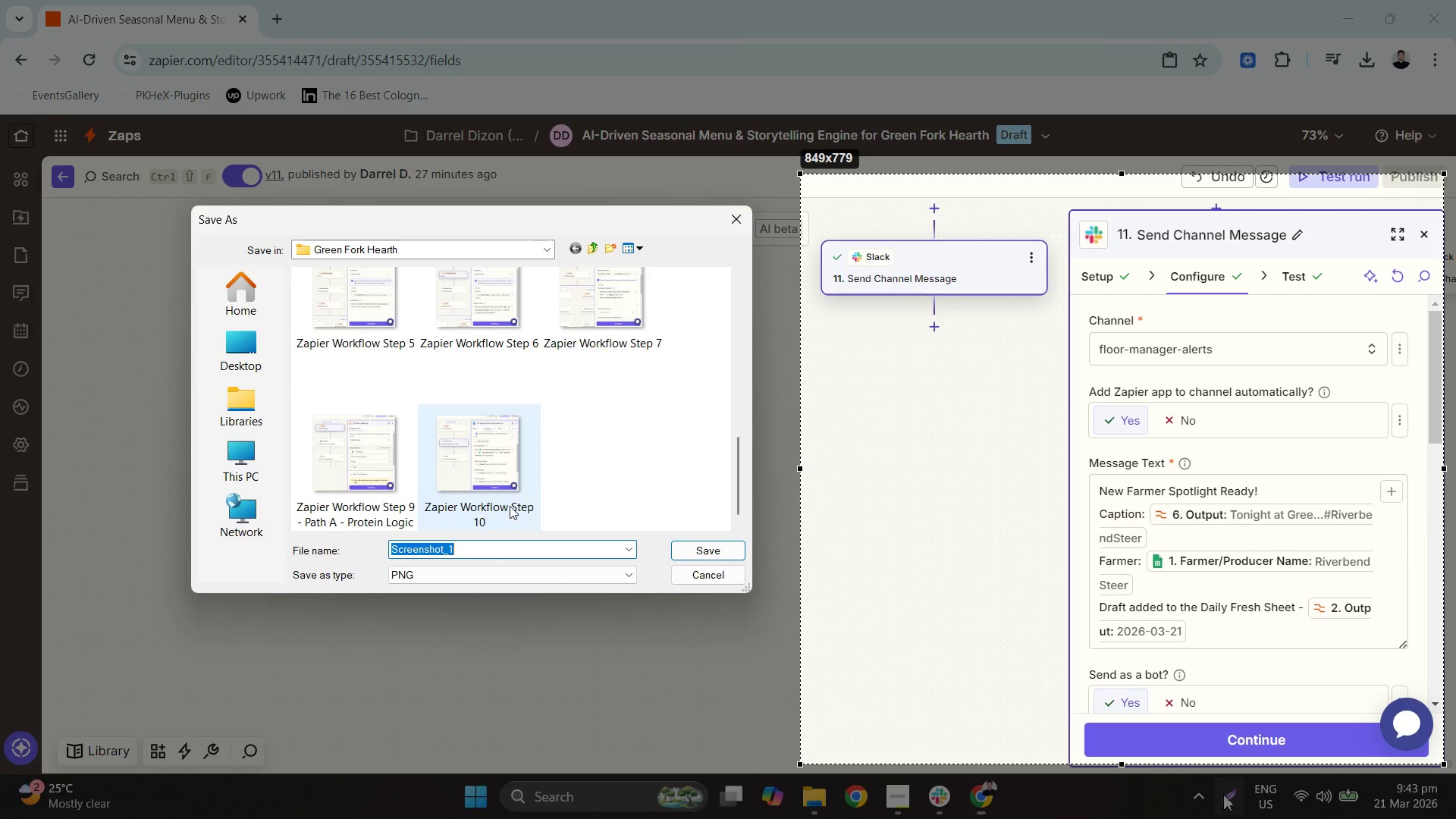 
double_click([527, 552])
 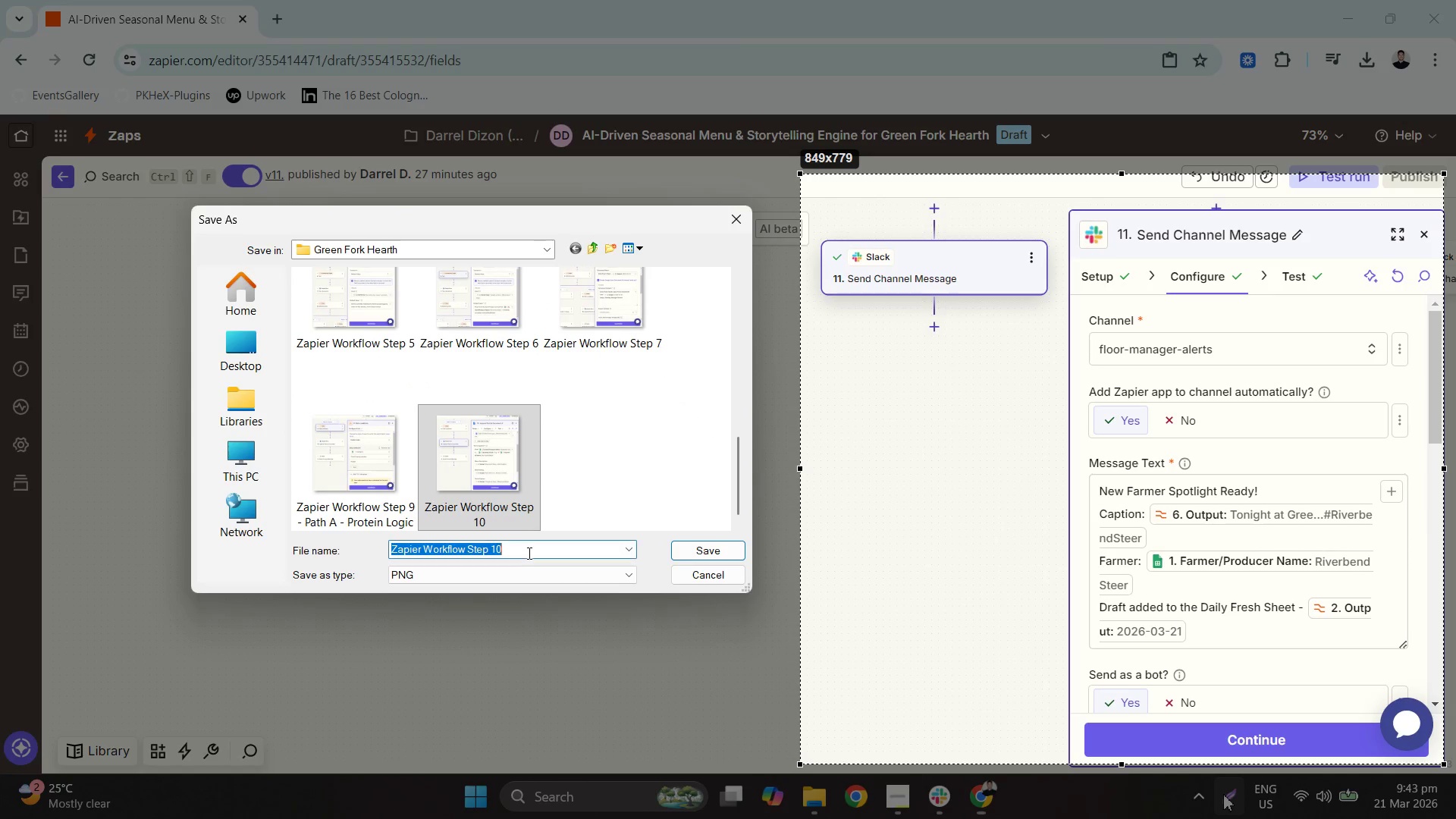 
triple_click([528, 553])
 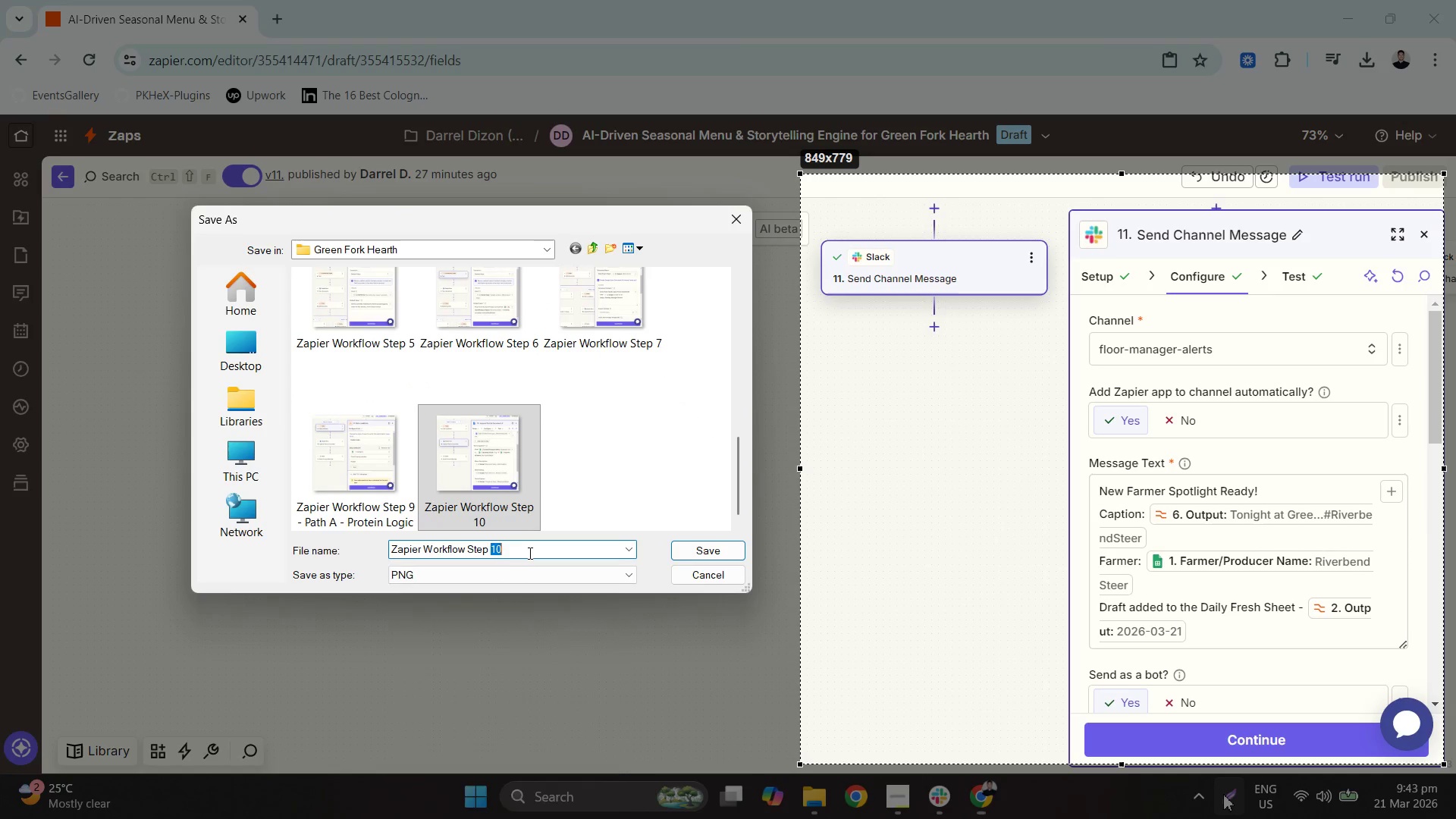 
key(Backspace)
 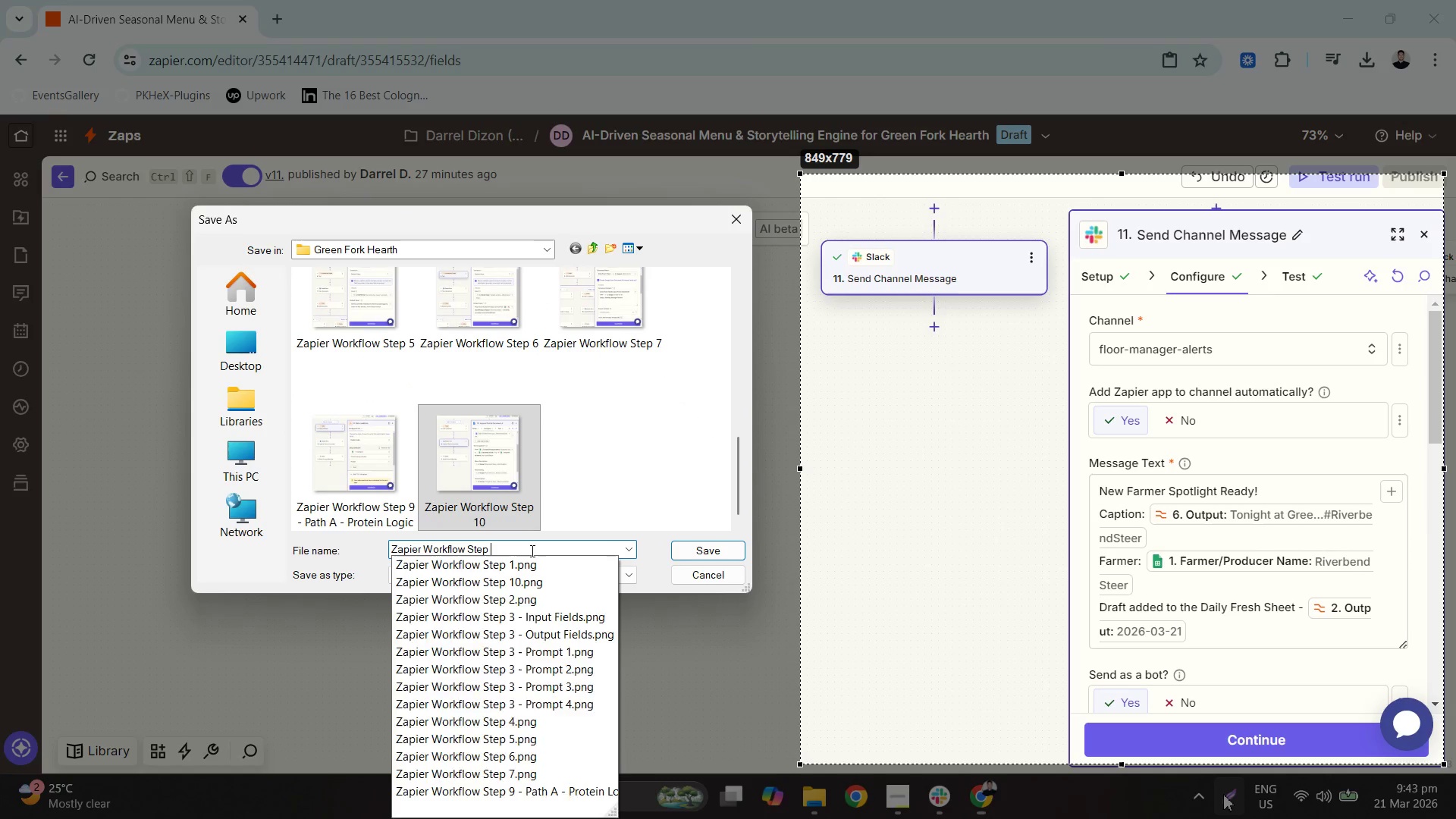 
key(Numpad1)
 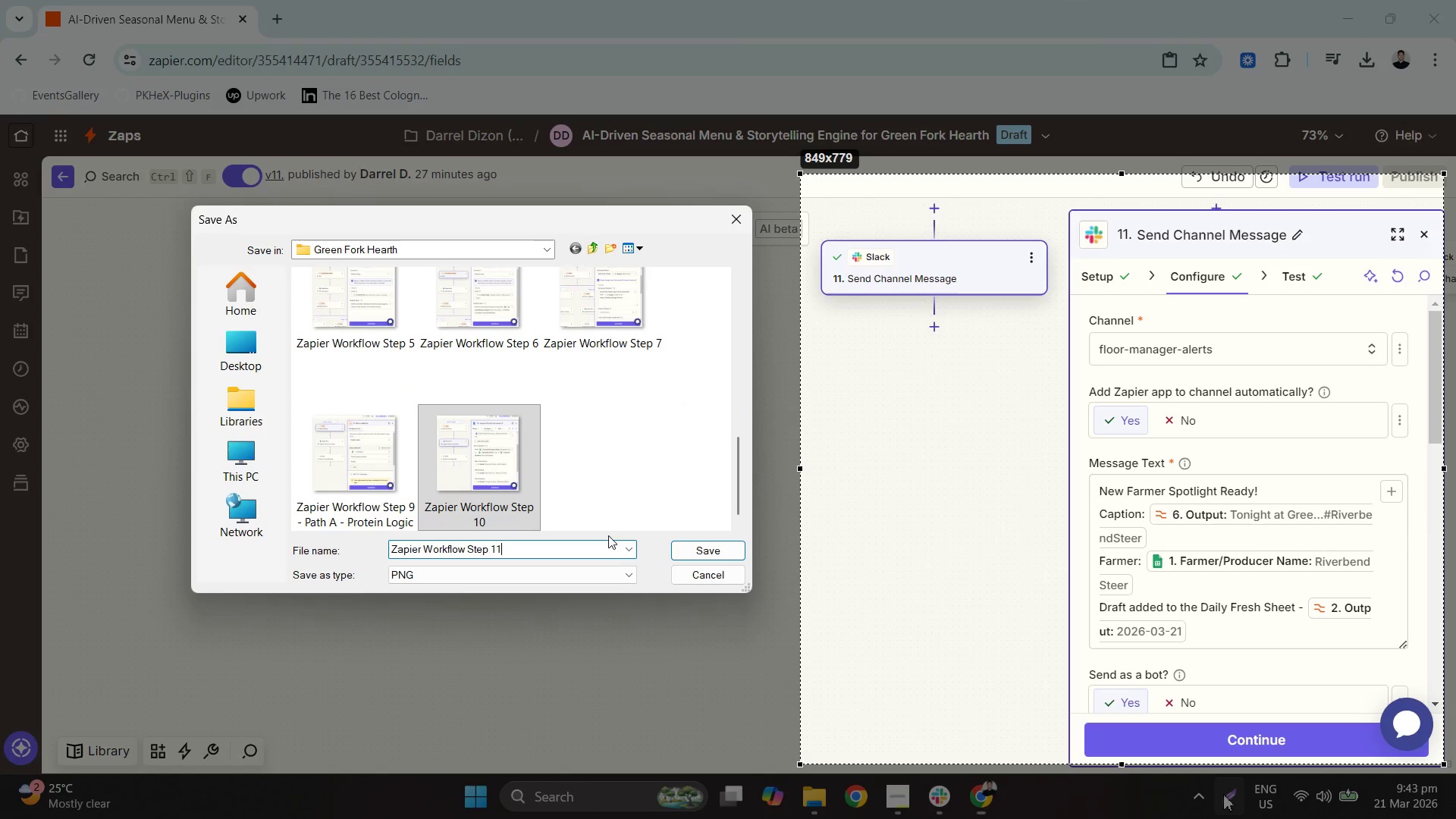 
key(Numpad1)
 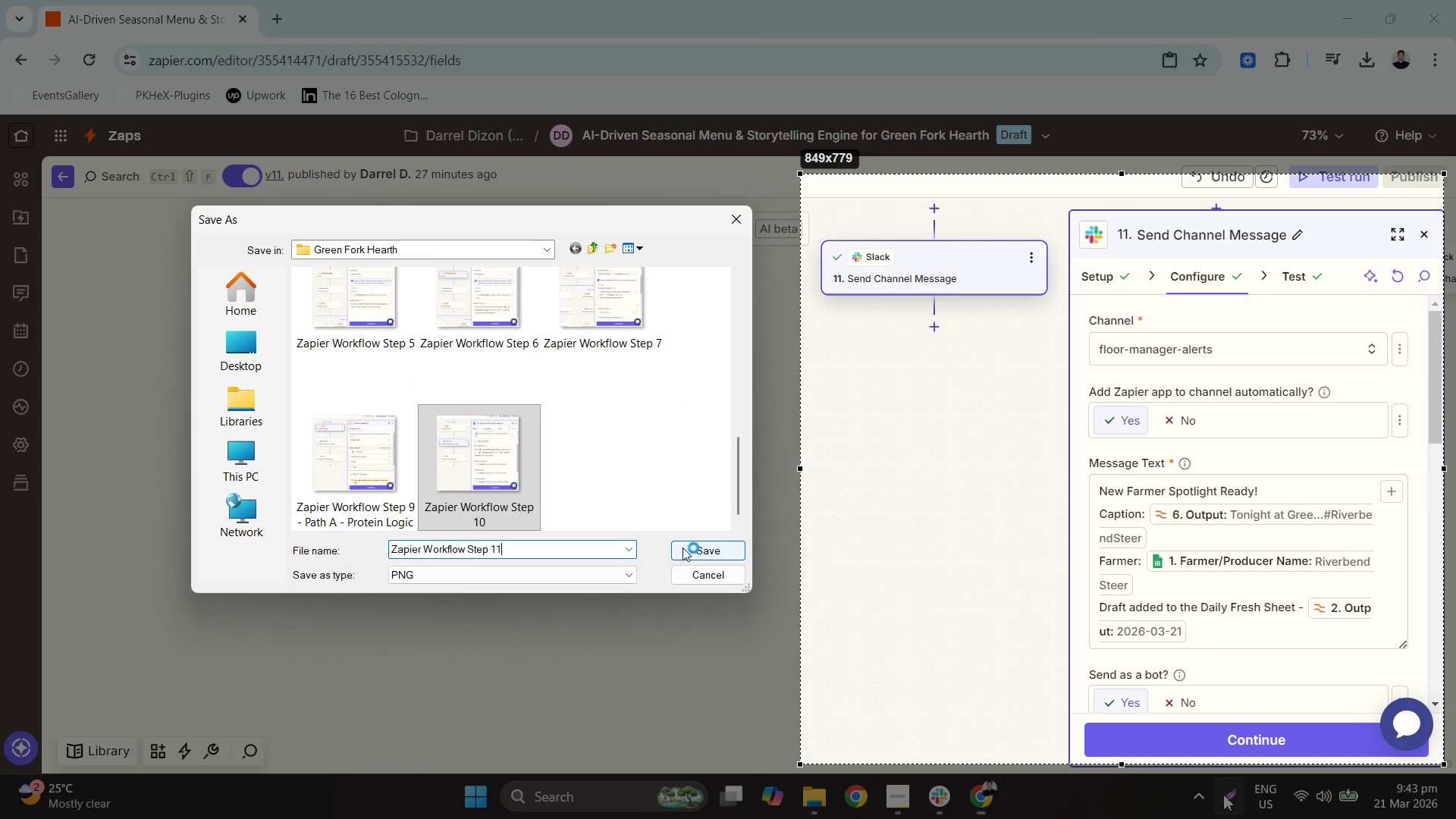 
left_click([692, 549])
 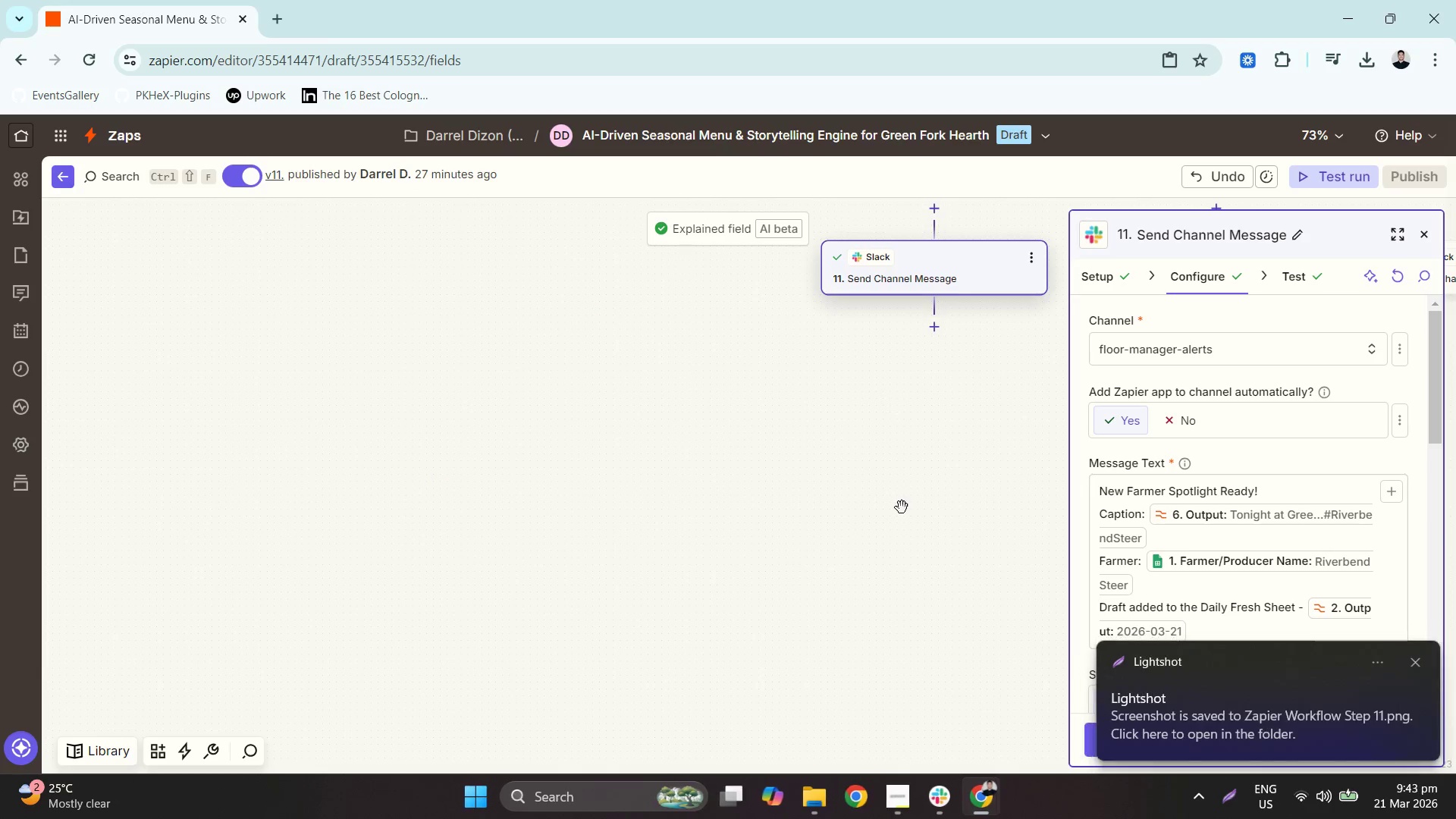 
scroll: coordinate [919, 519], scroll_direction: up, amount: 9.0
 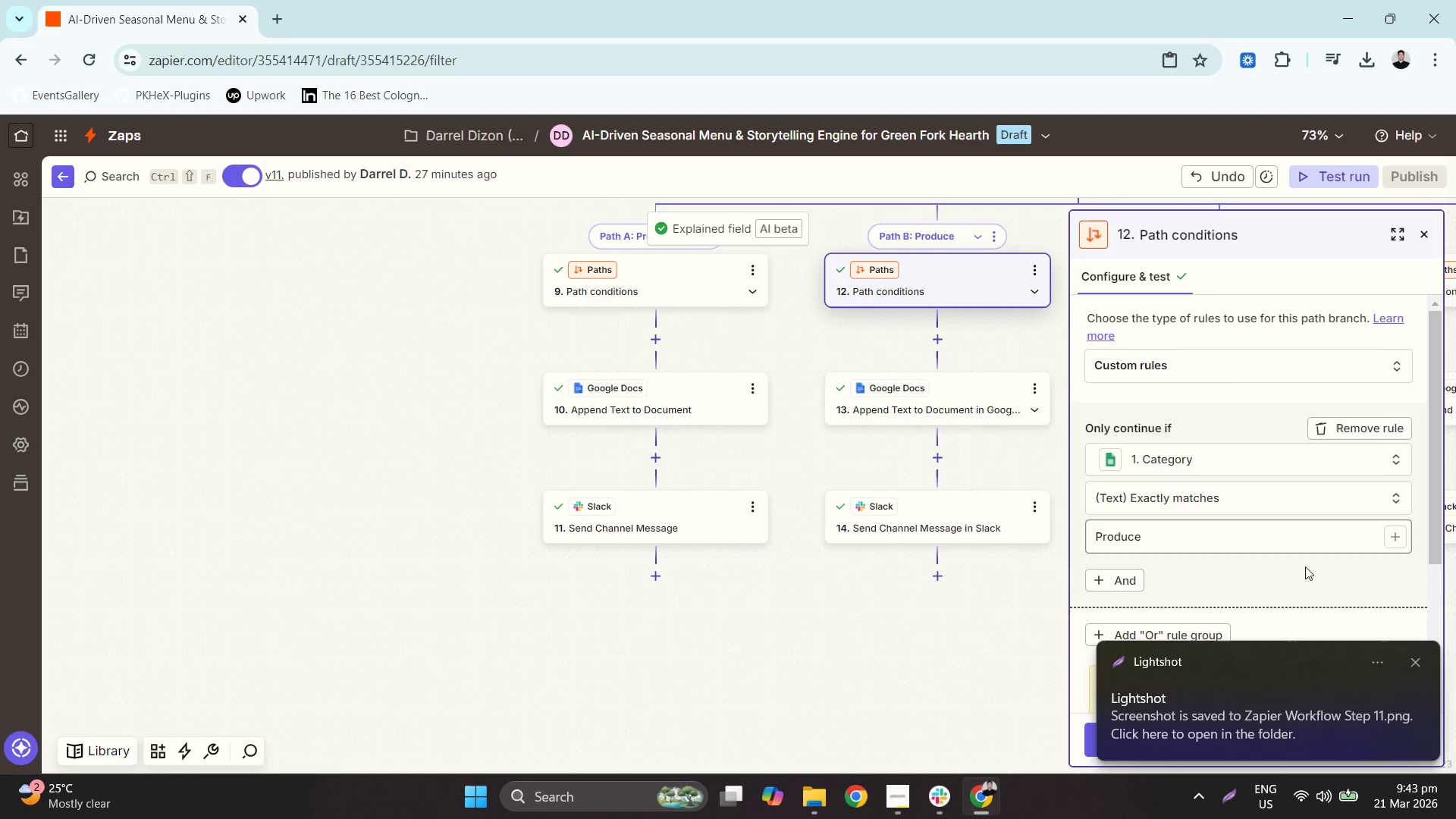 
wait(5.31)
 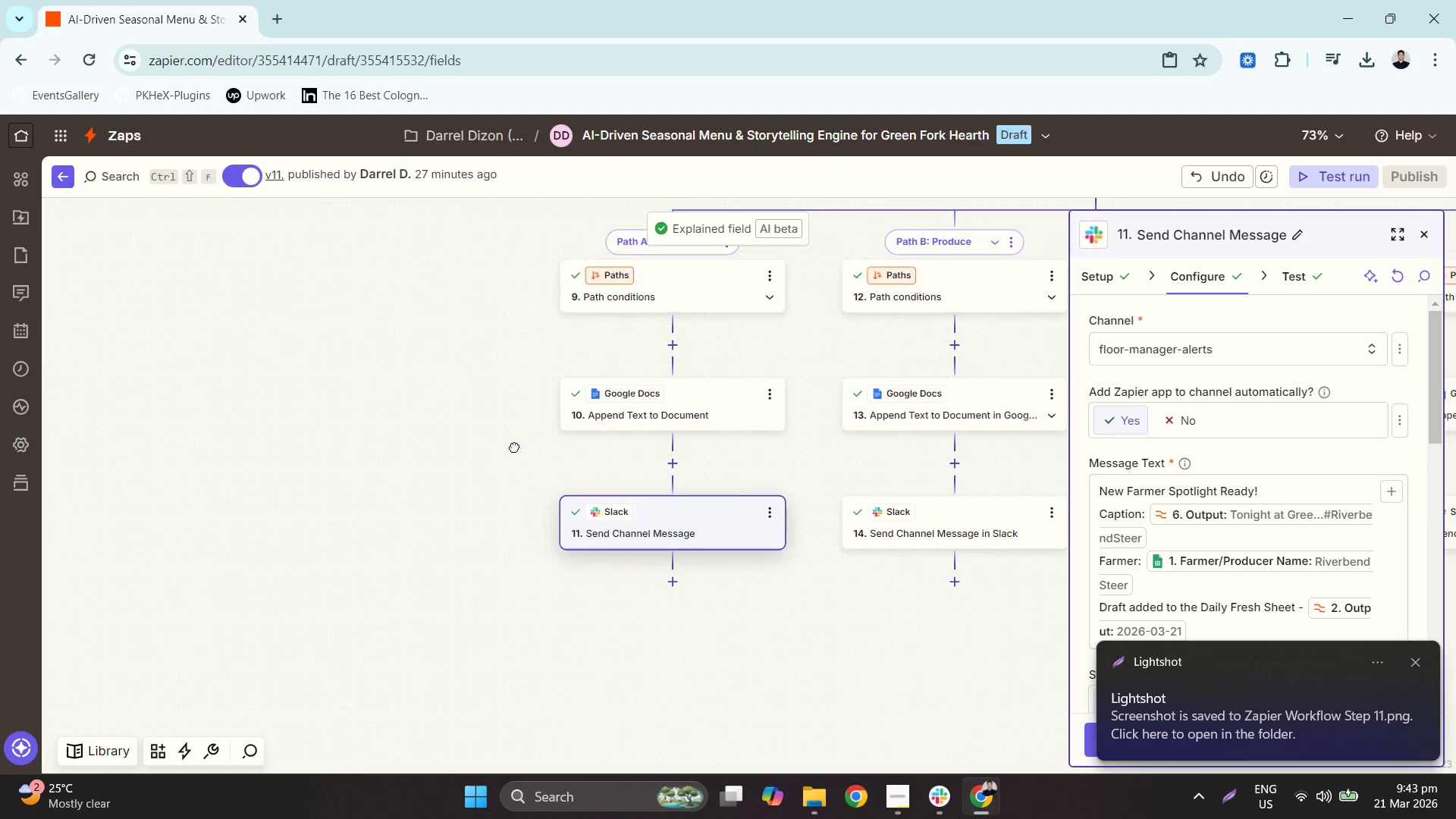 
left_click([1226, 802])
 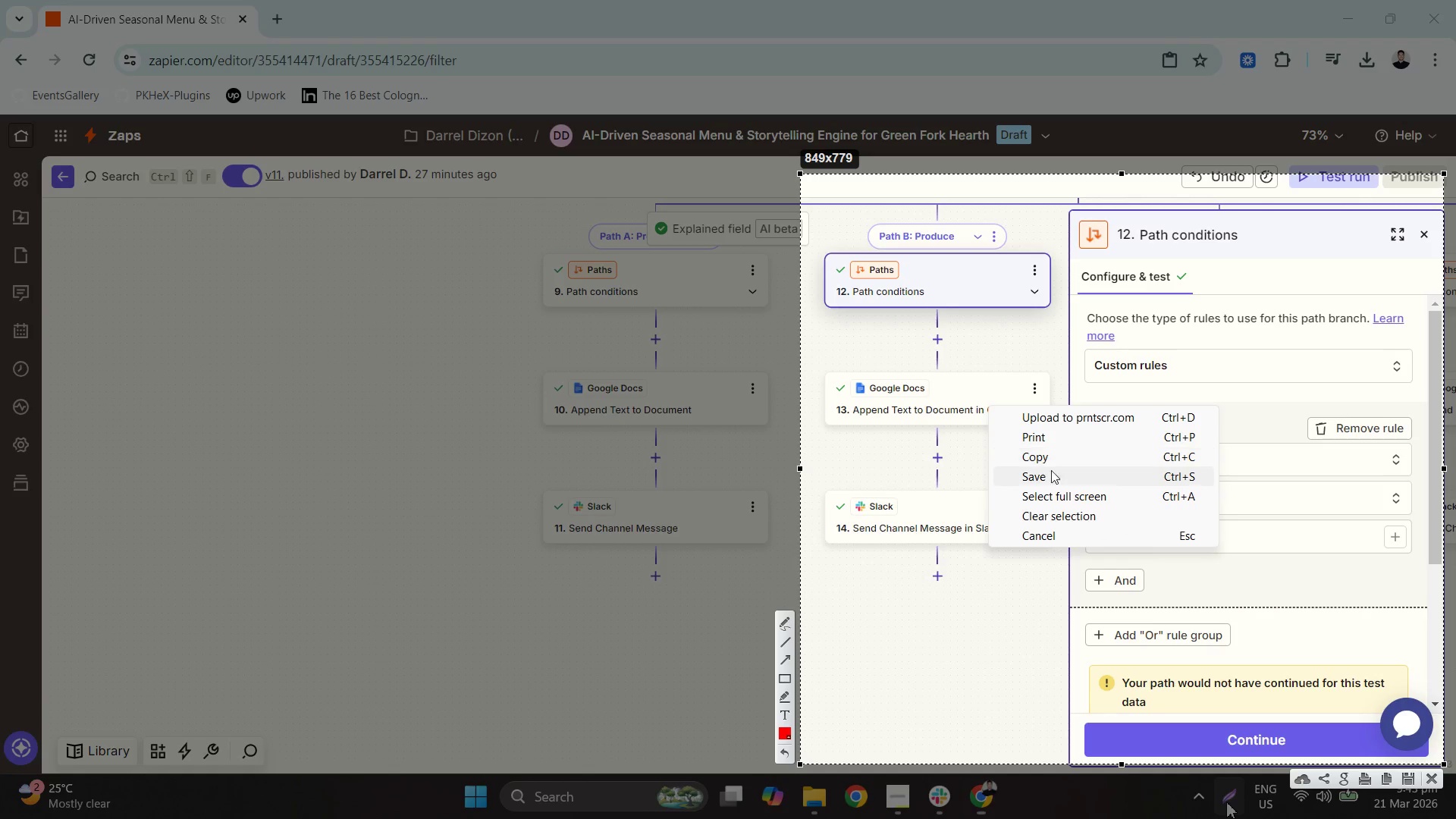 
left_click([1057, 482])
 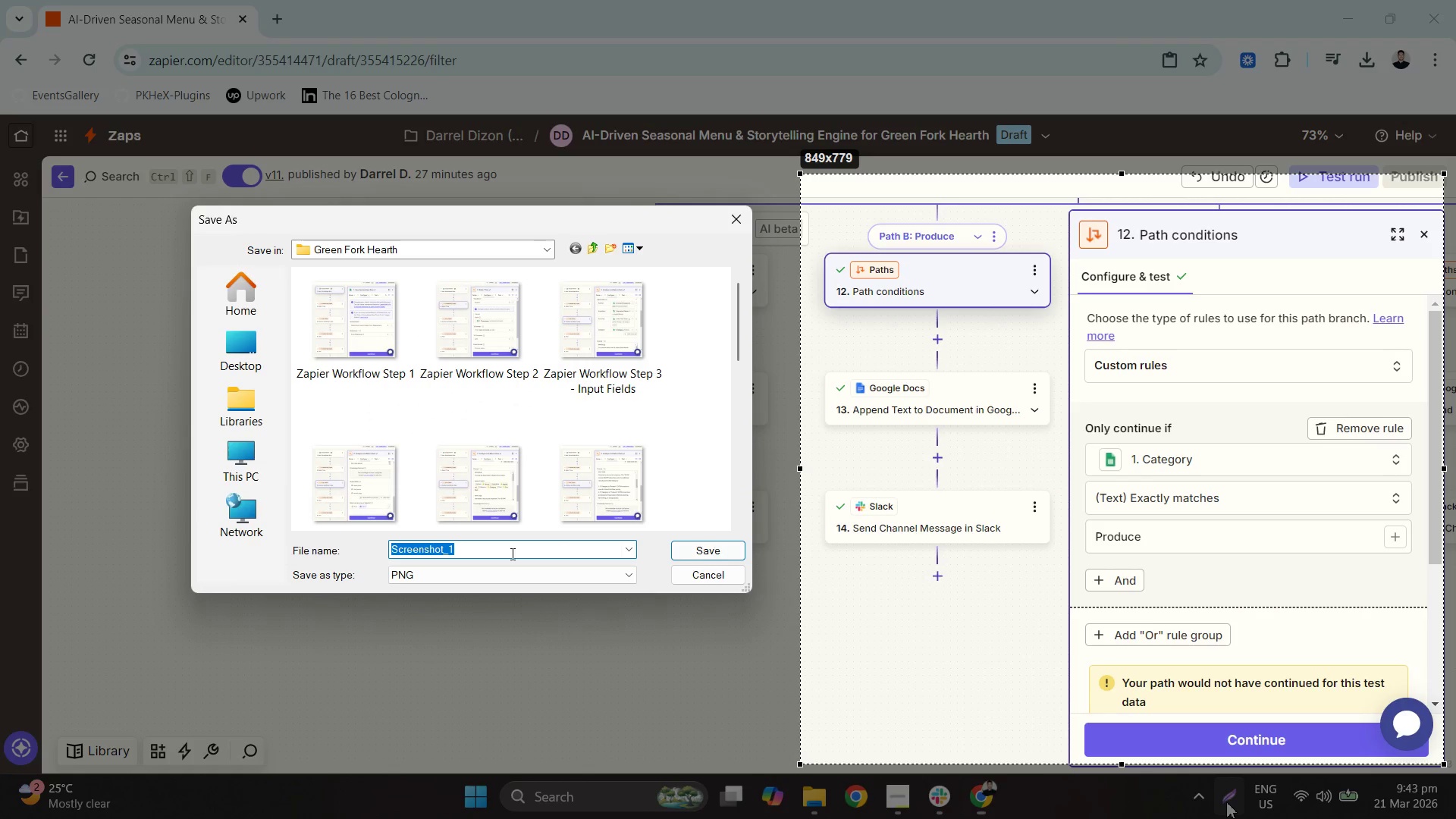 
scroll: coordinate [542, 458], scroll_direction: down, amount: 9.0
 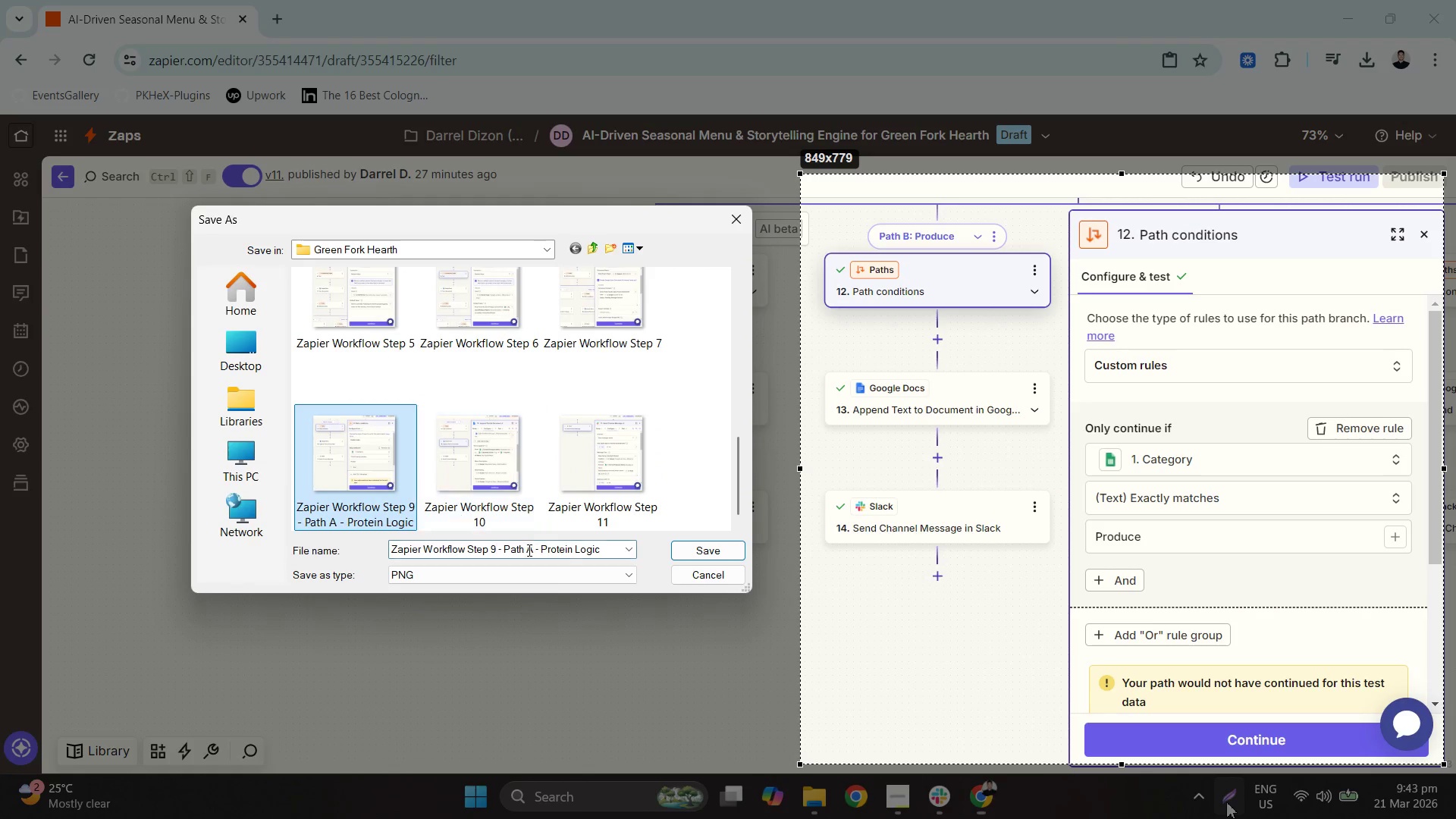 
double_click([554, 549])
 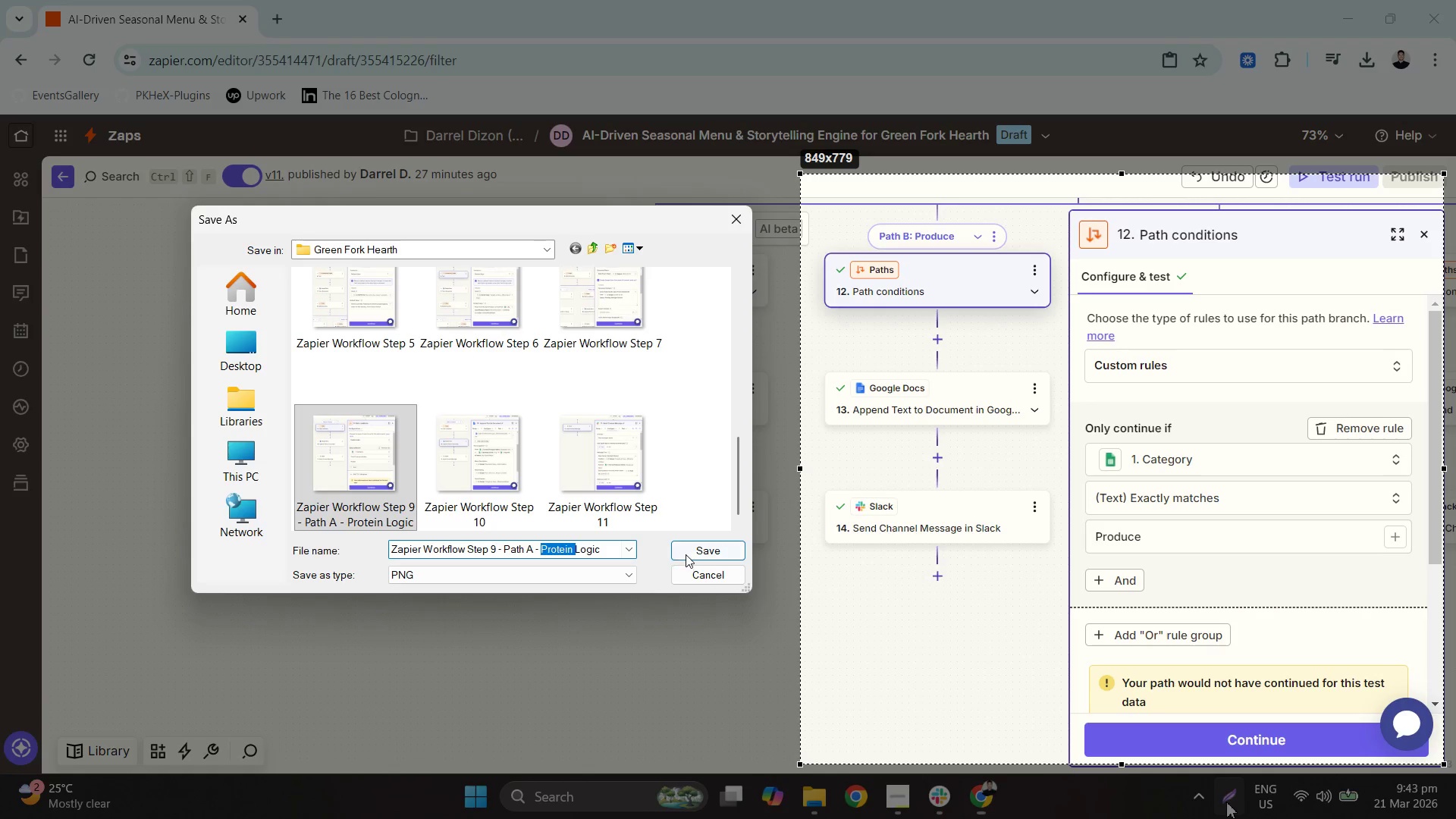 
type(Produce )
 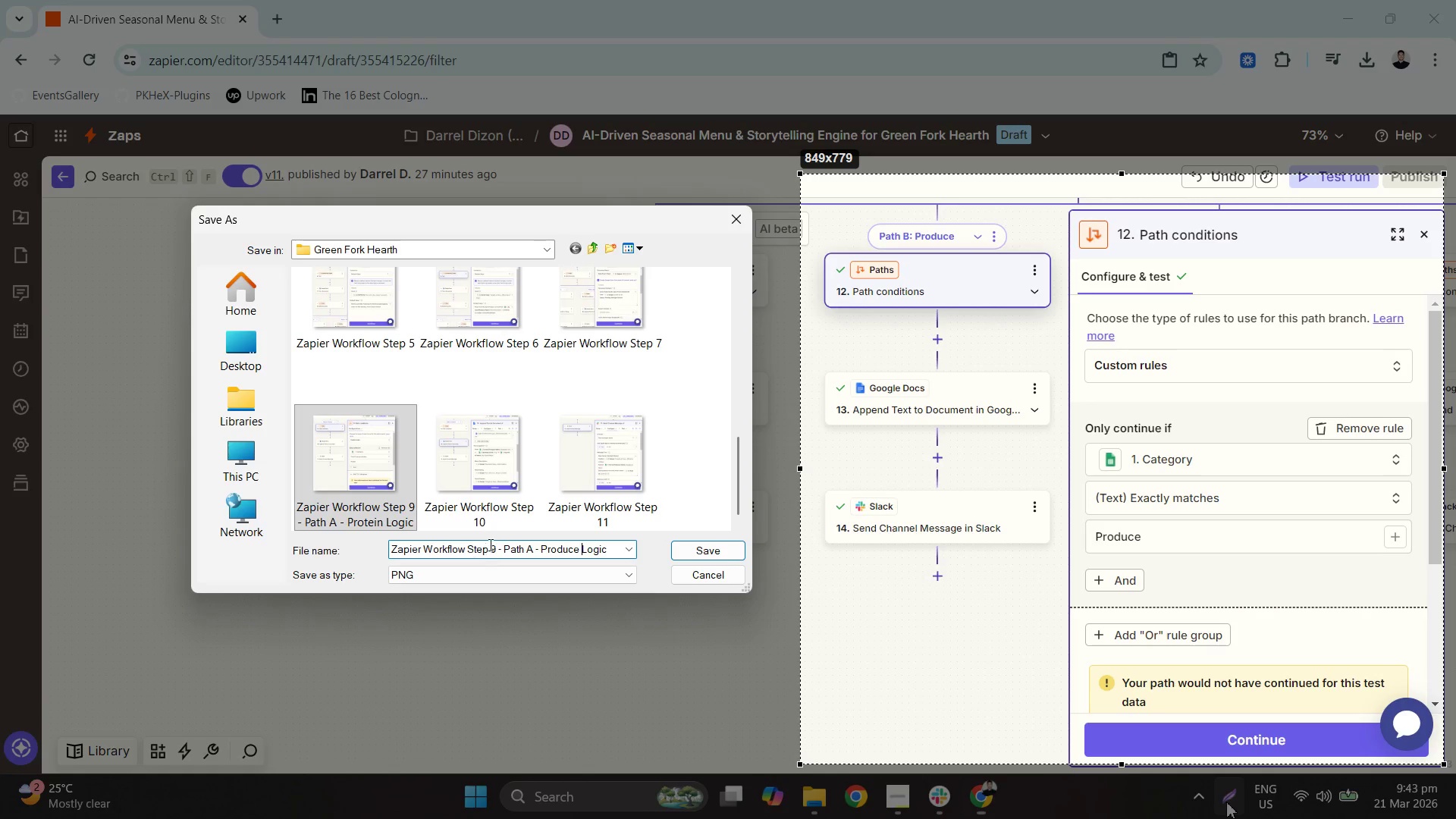 
left_click([494, 548])
 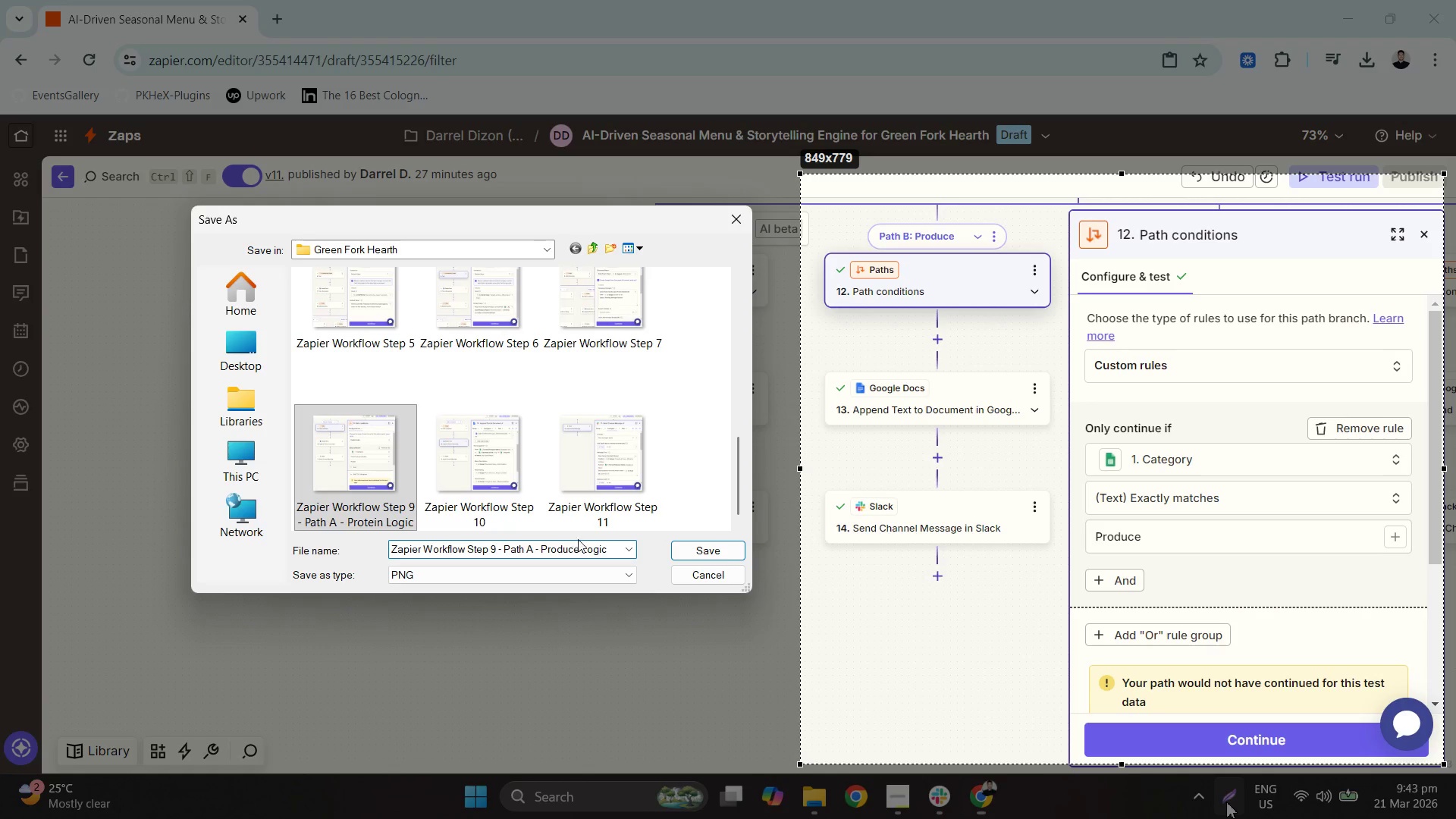 
key(Backspace)
type(12)
 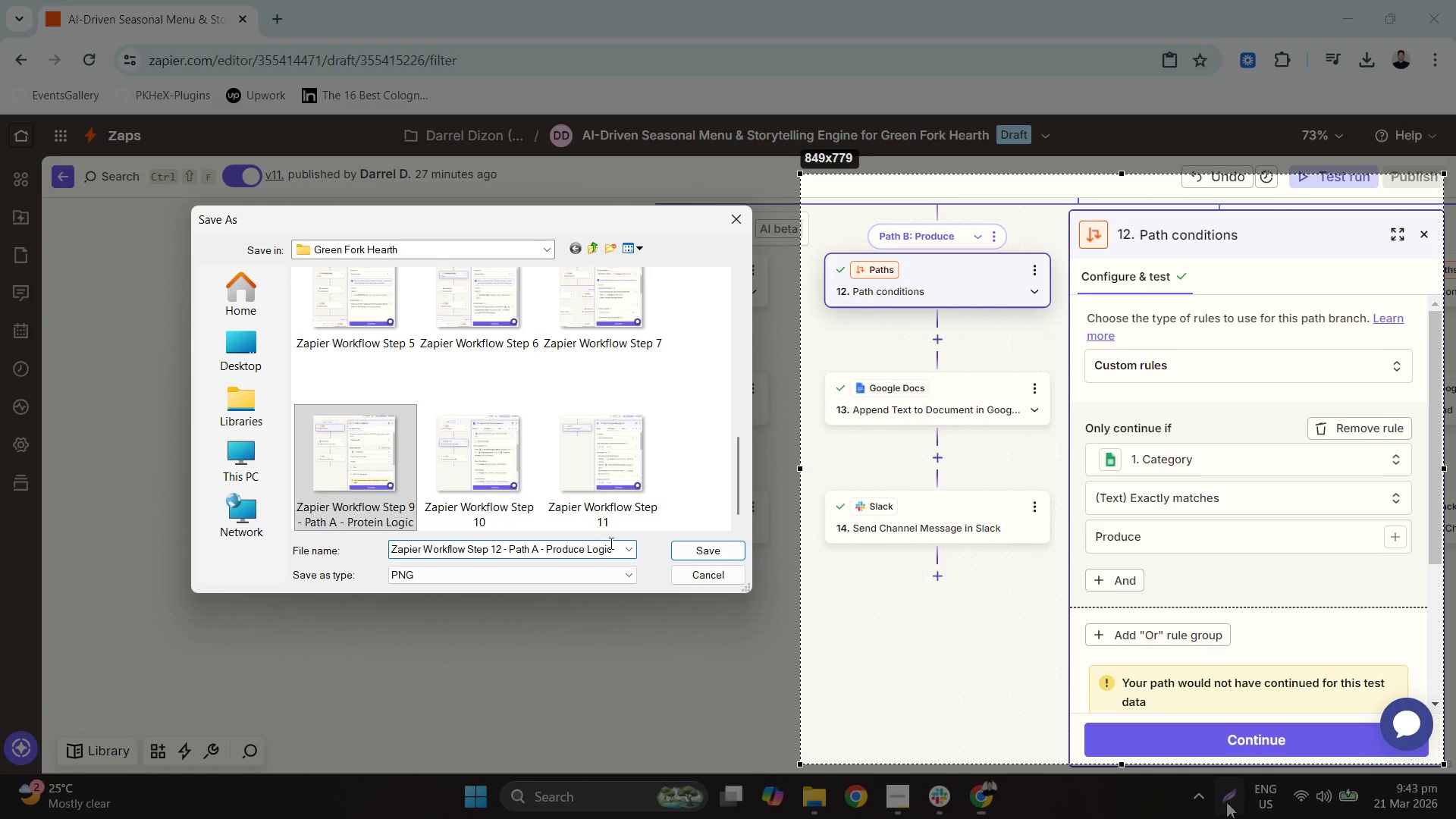 
key(Enter)
 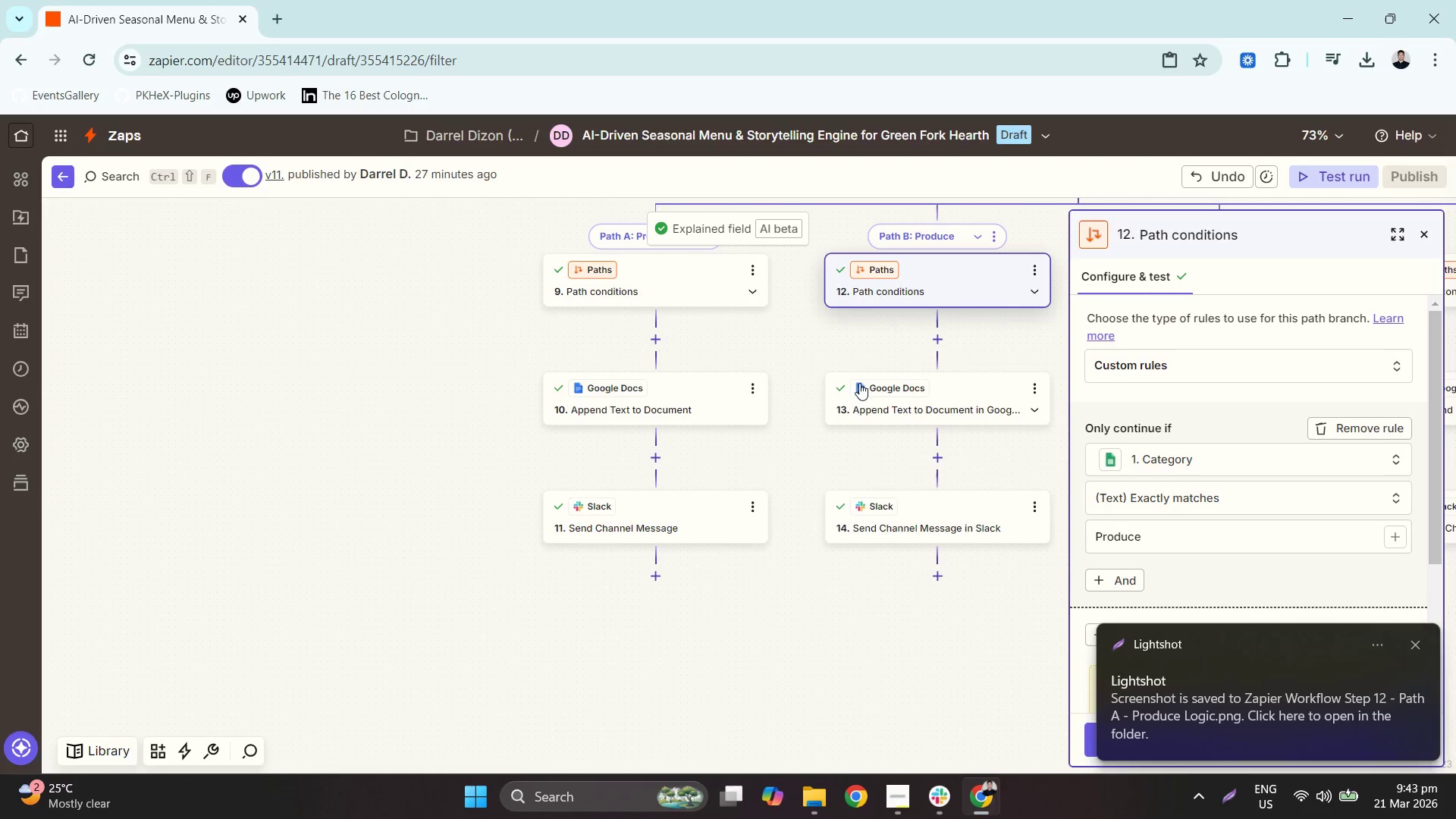 
left_click([943, 381])
 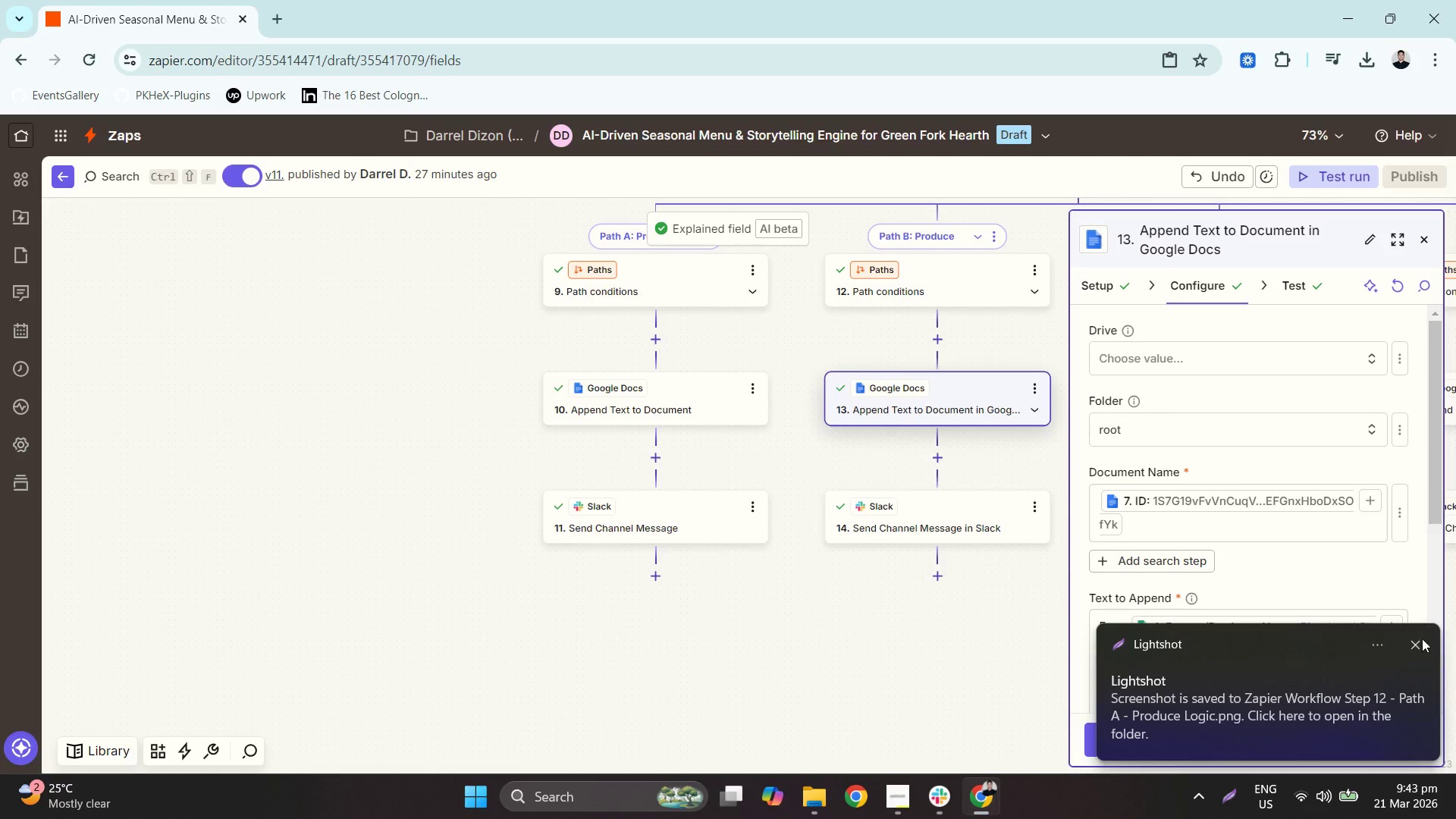 
scroll: coordinate [1351, 563], scroll_direction: down, amount: 2.0
 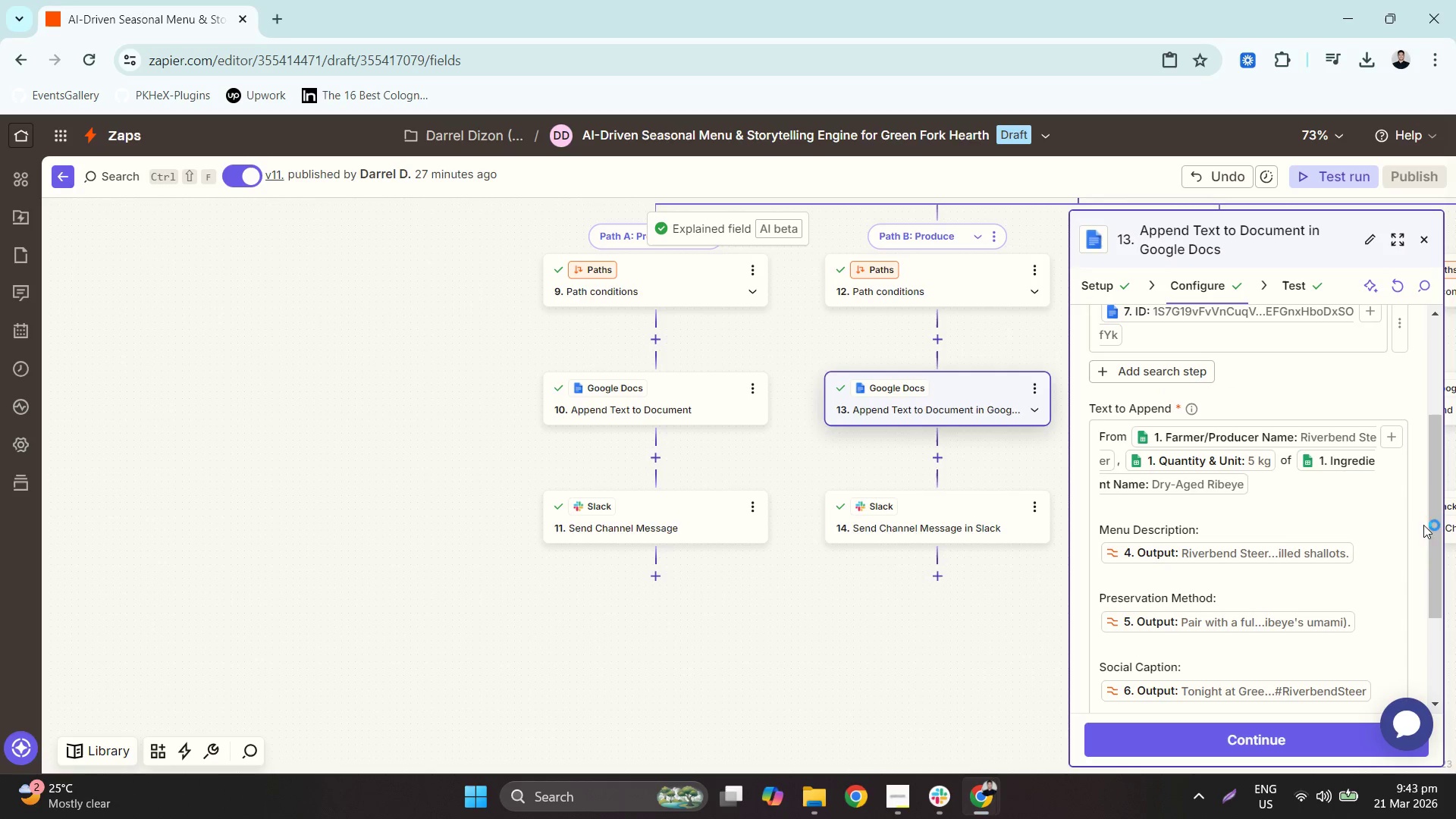 
left_click_drag(start_coordinate=[1432, 518], to_coordinate=[1432, 513])
 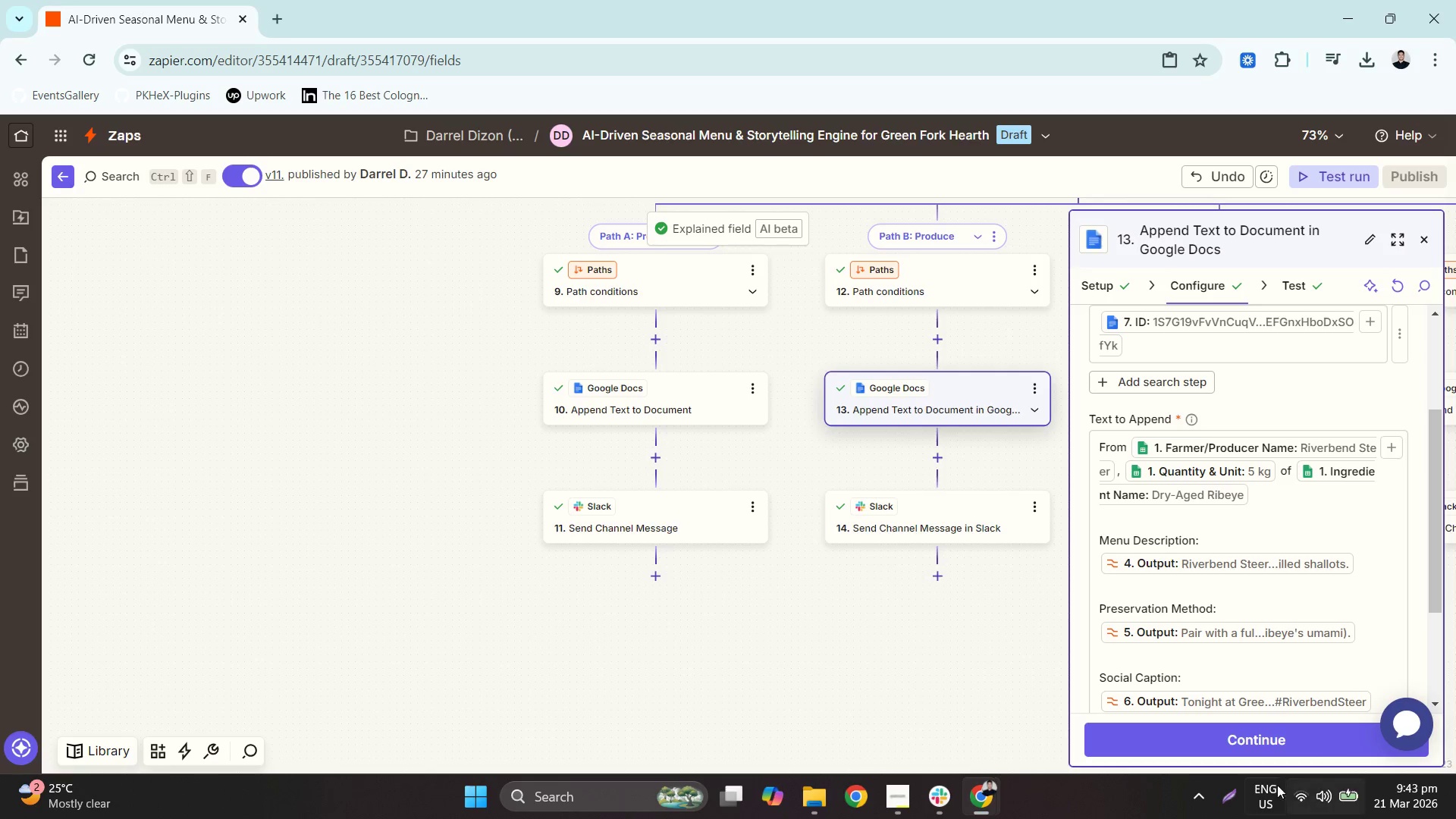 
left_click([1227, 799])
 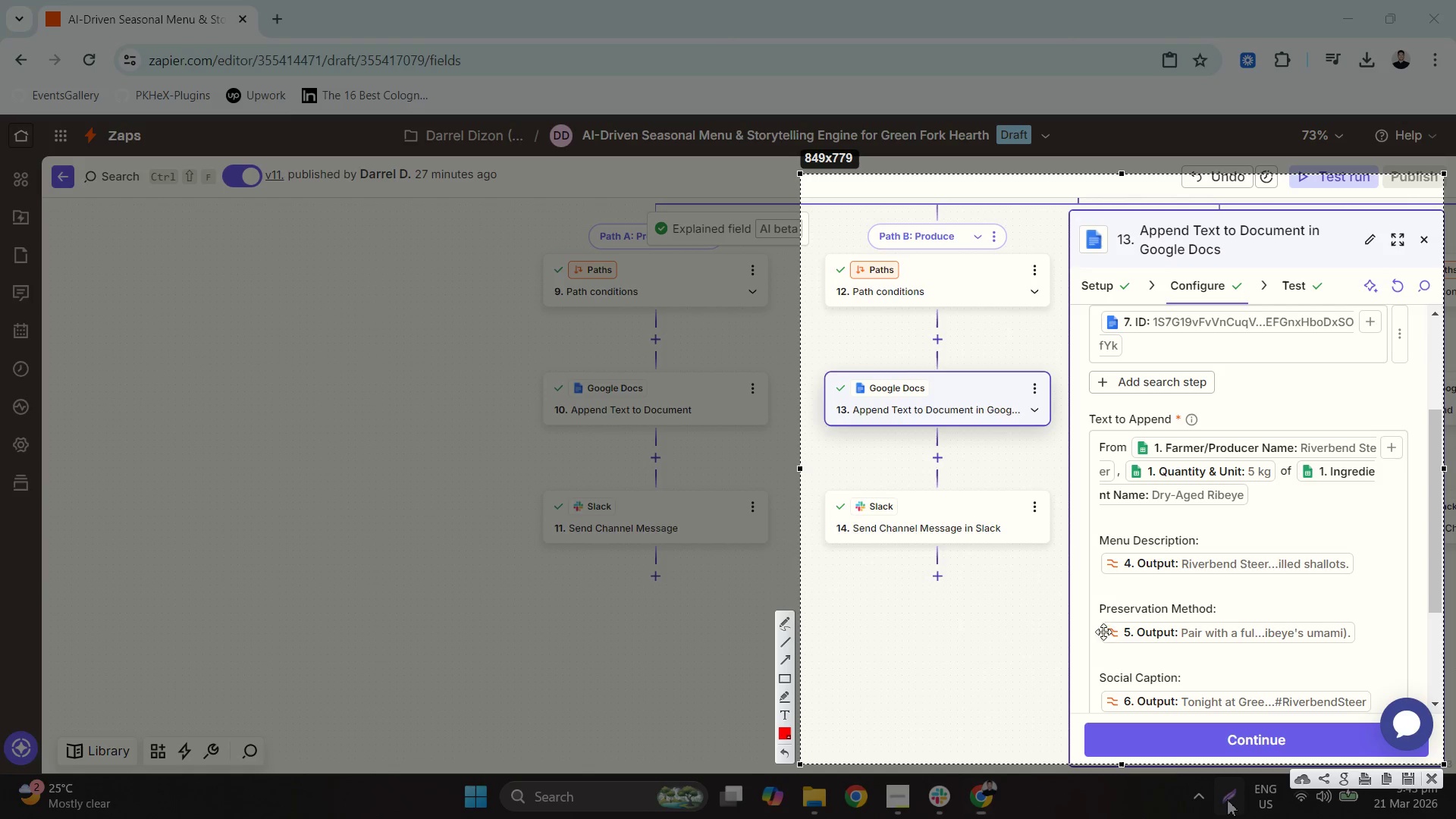 
right_click([1081, 557])
 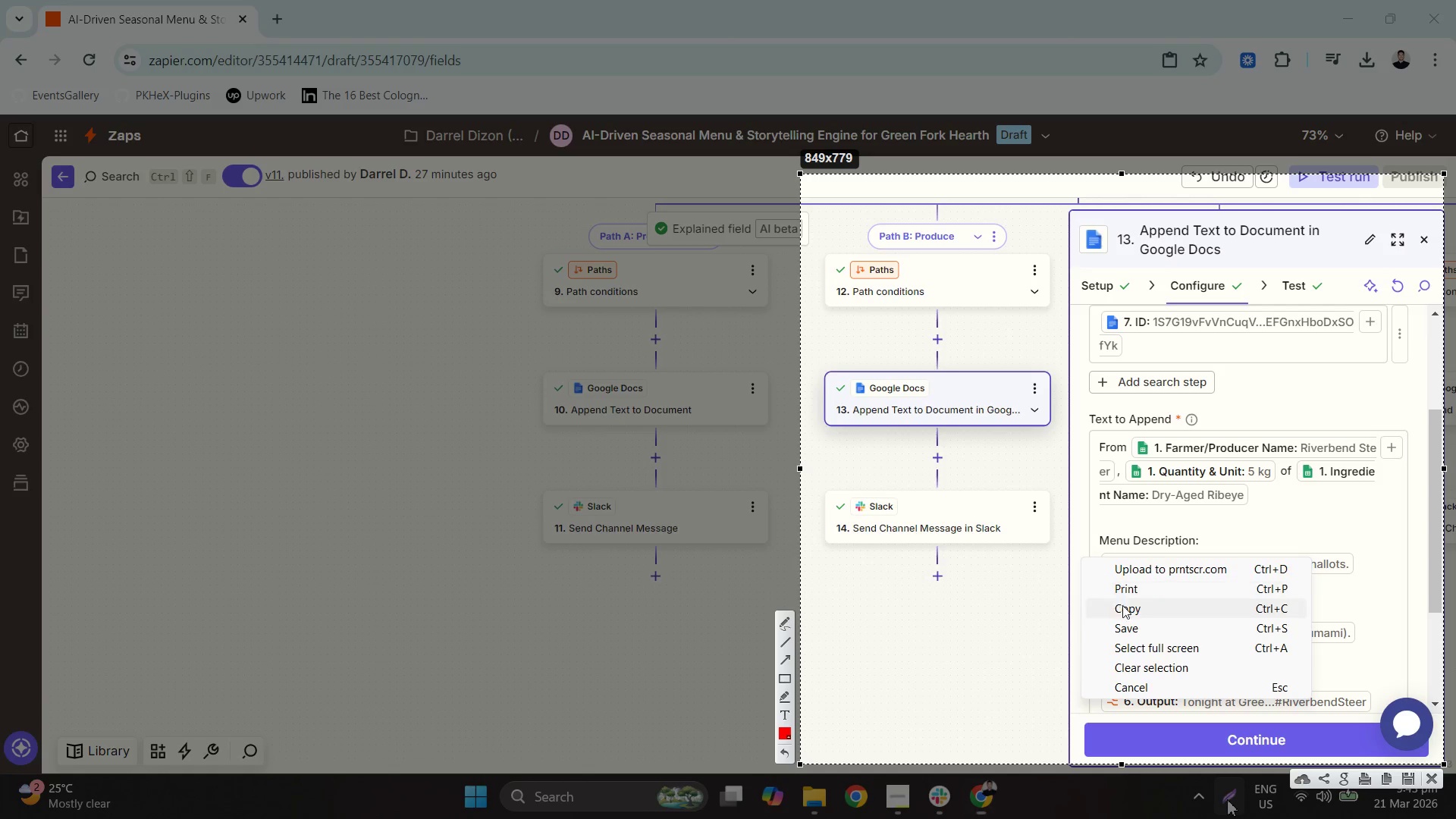 
left_click([1138, 625])
 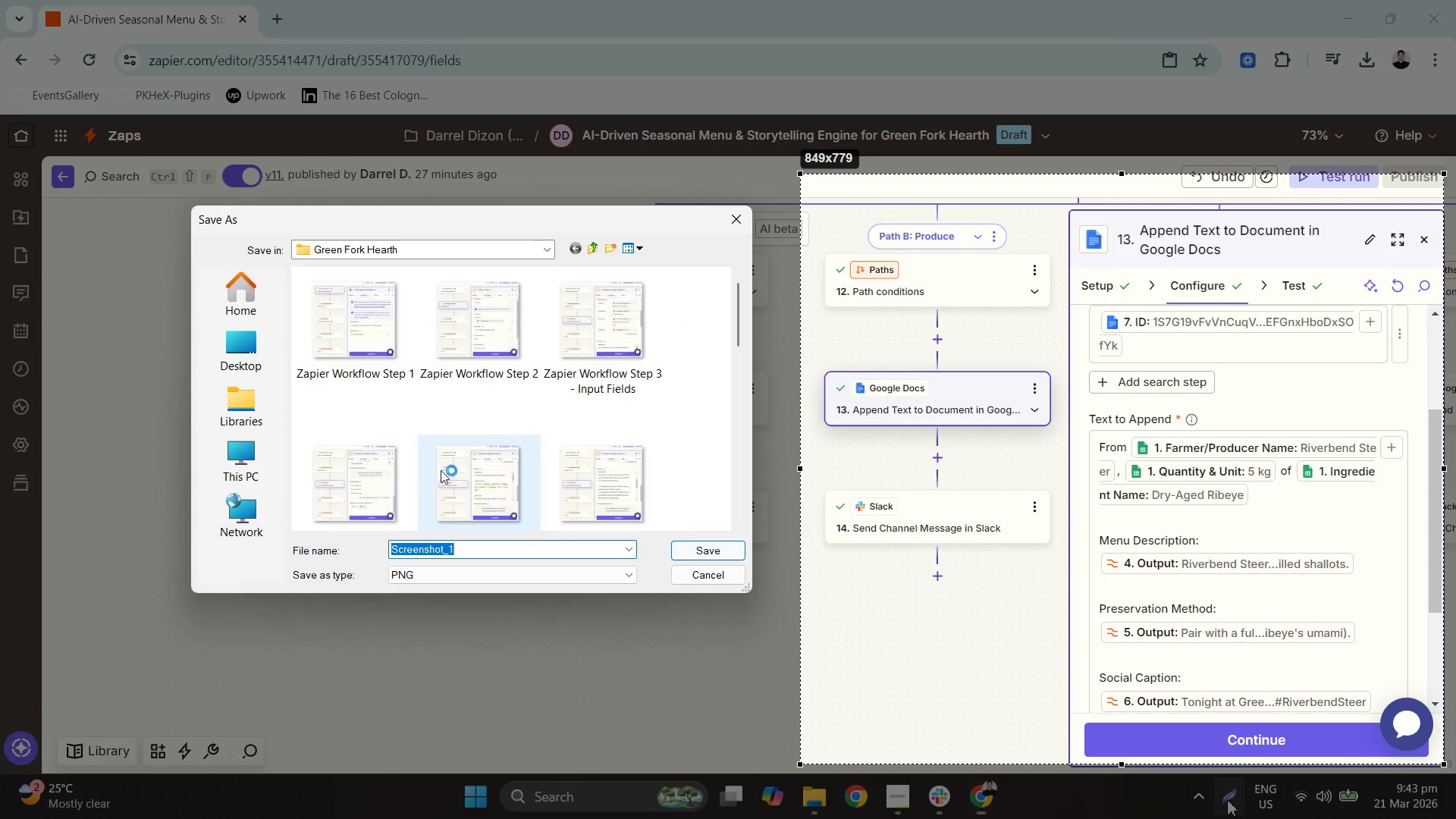 
scroll: coordinate [509, 441], scroll_direction: down, amount: 4.0
 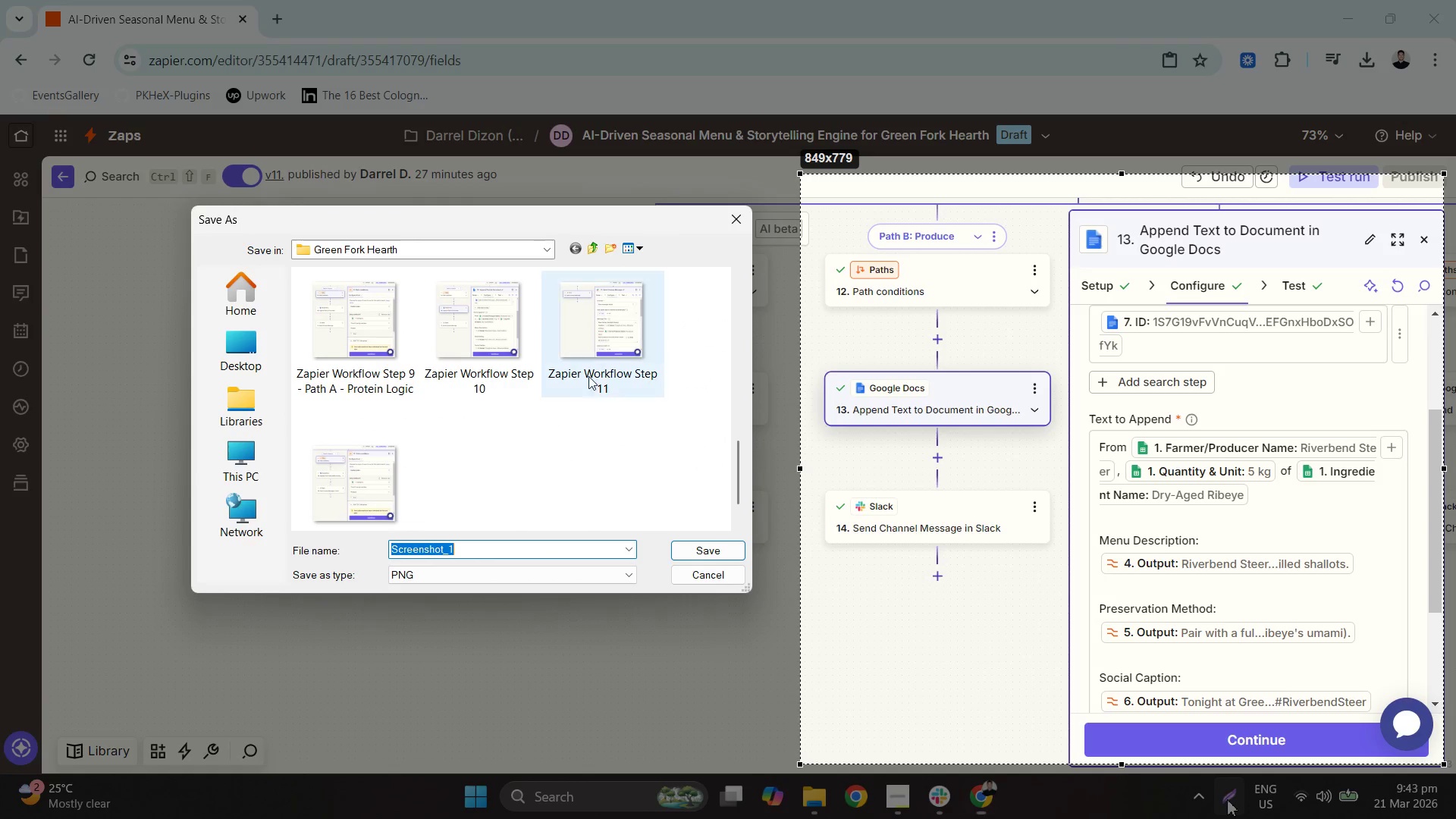 
left_click([624, 356])
 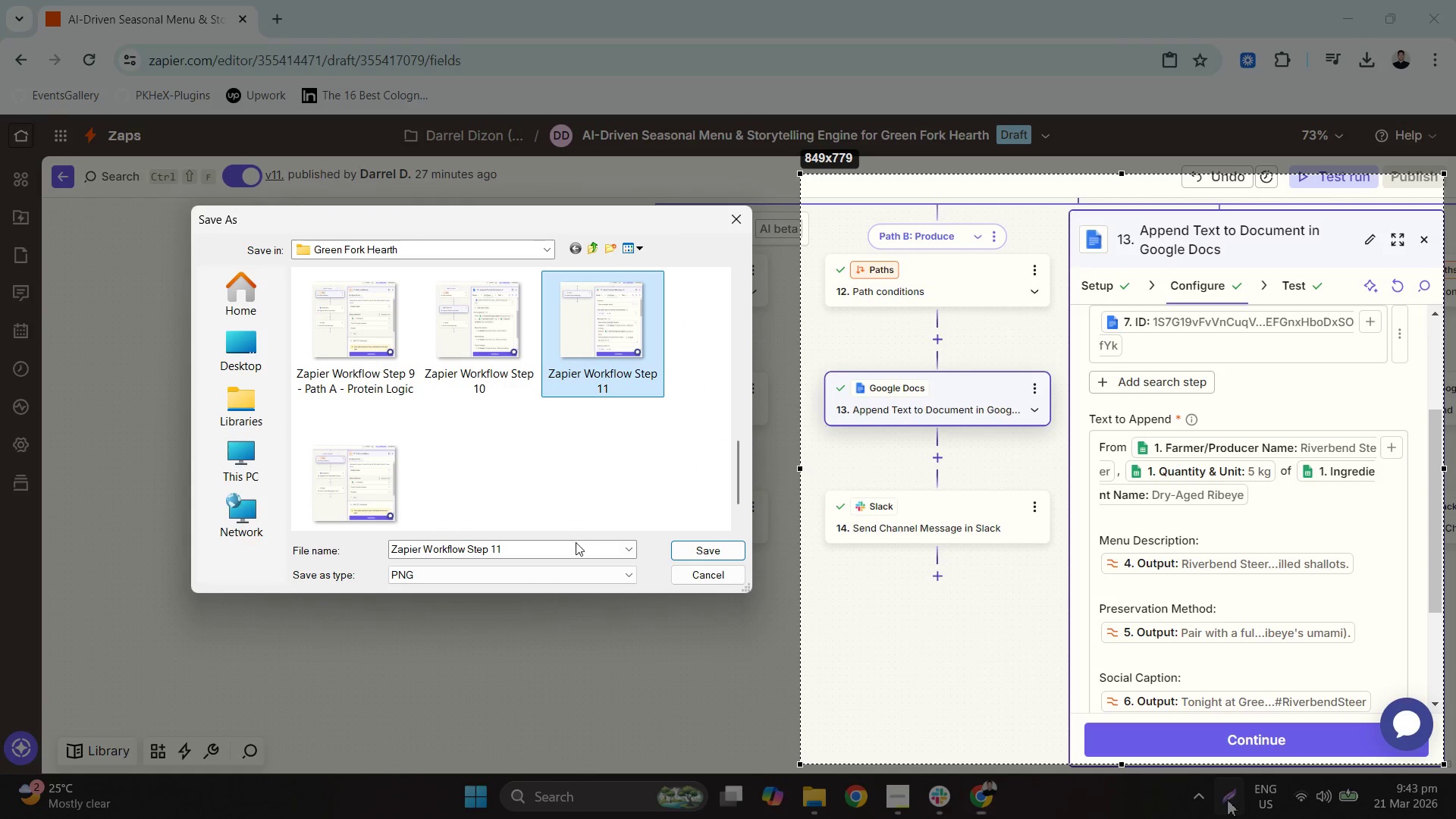 
double_click([583, 549])
 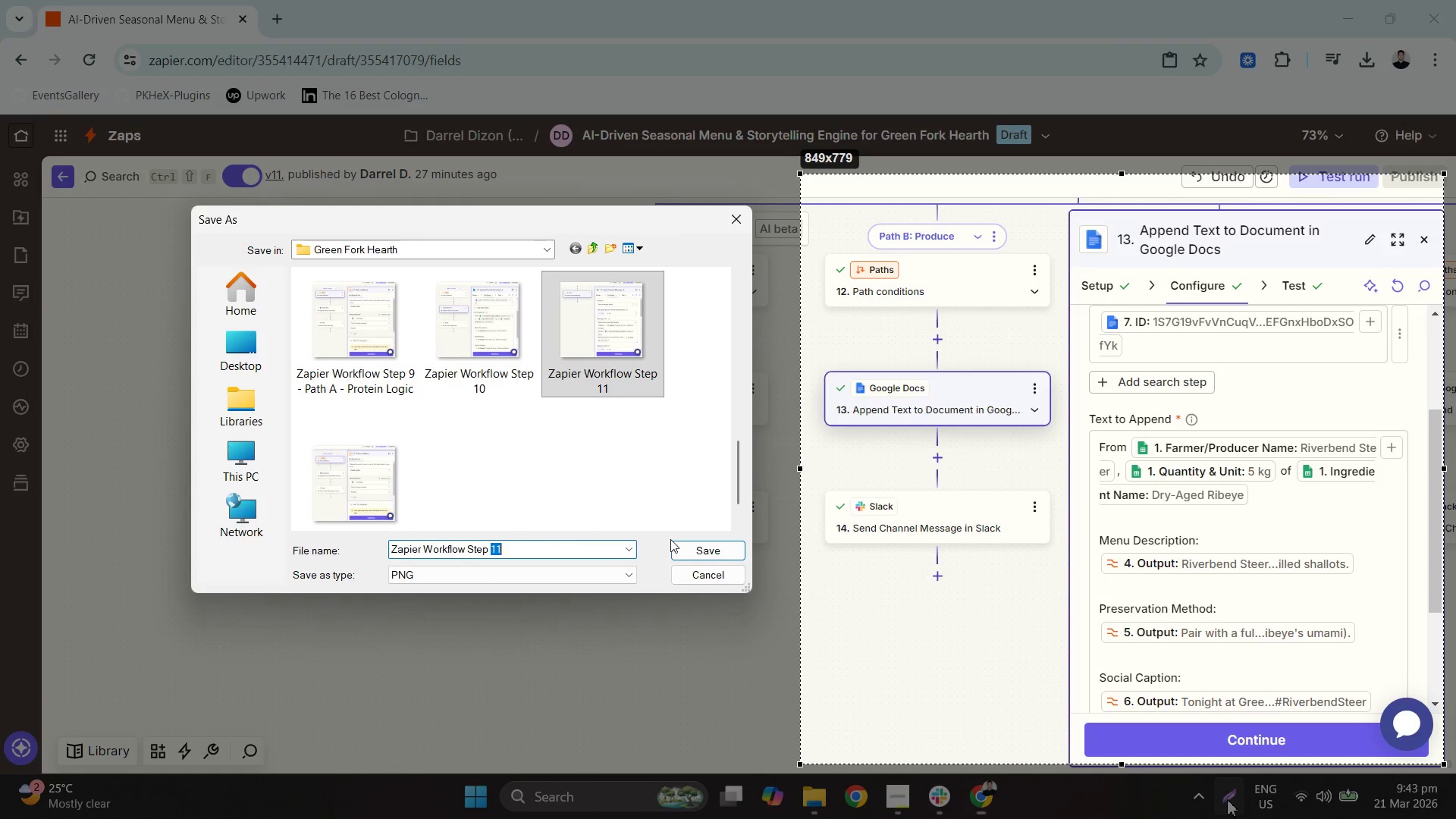 
type(13)
 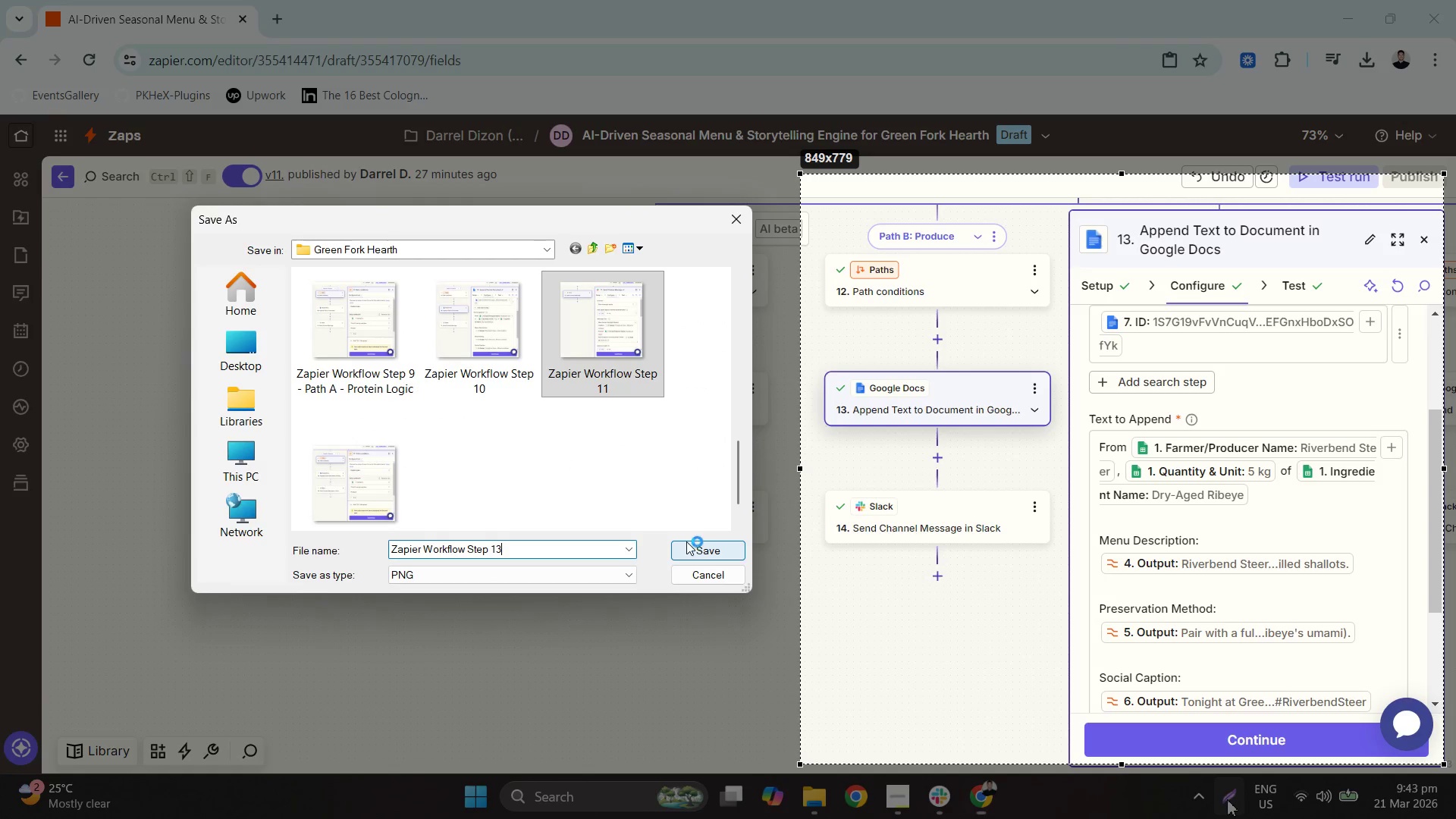 
key(Enter)
 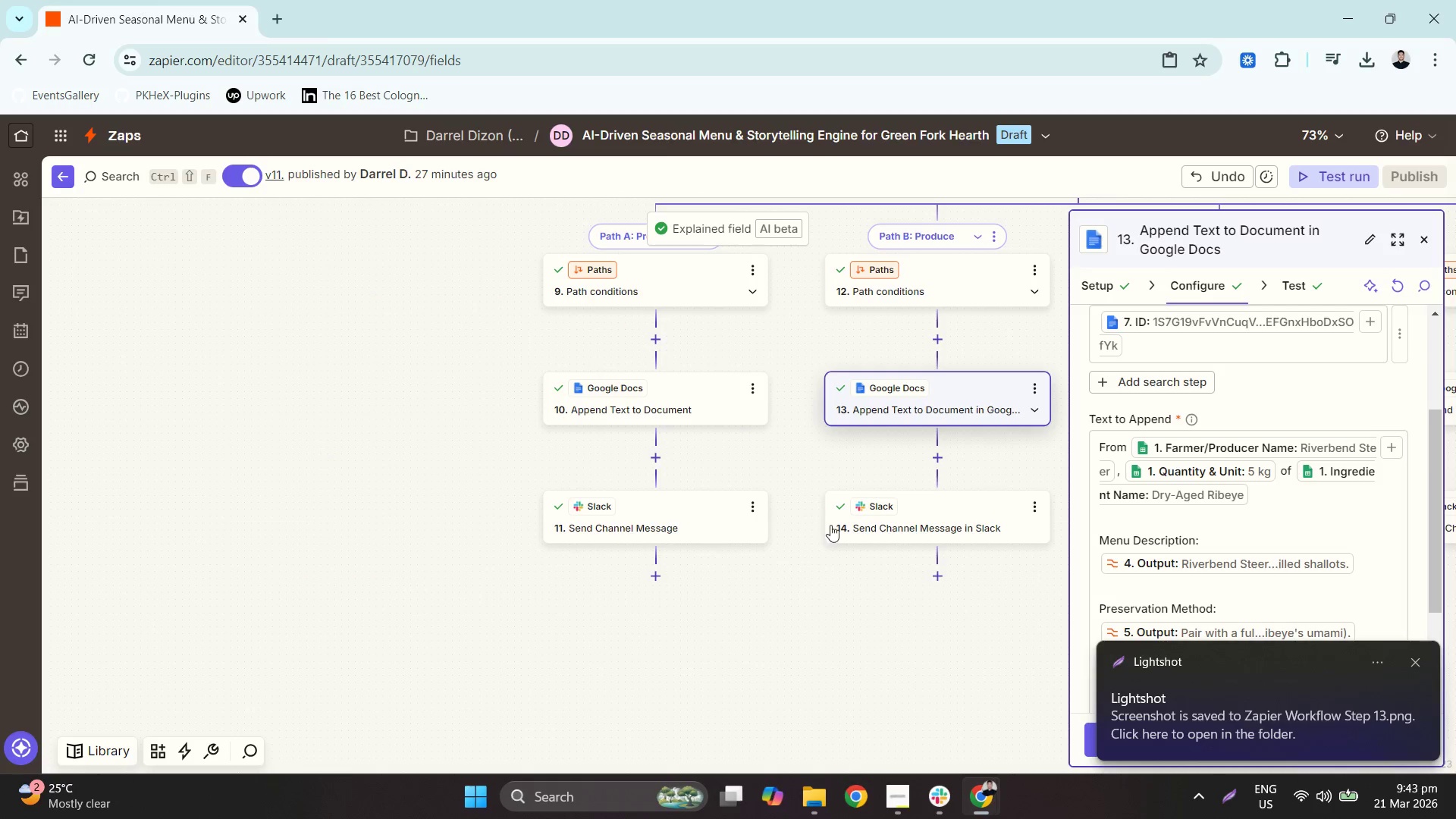 
left_click([896, 525])
 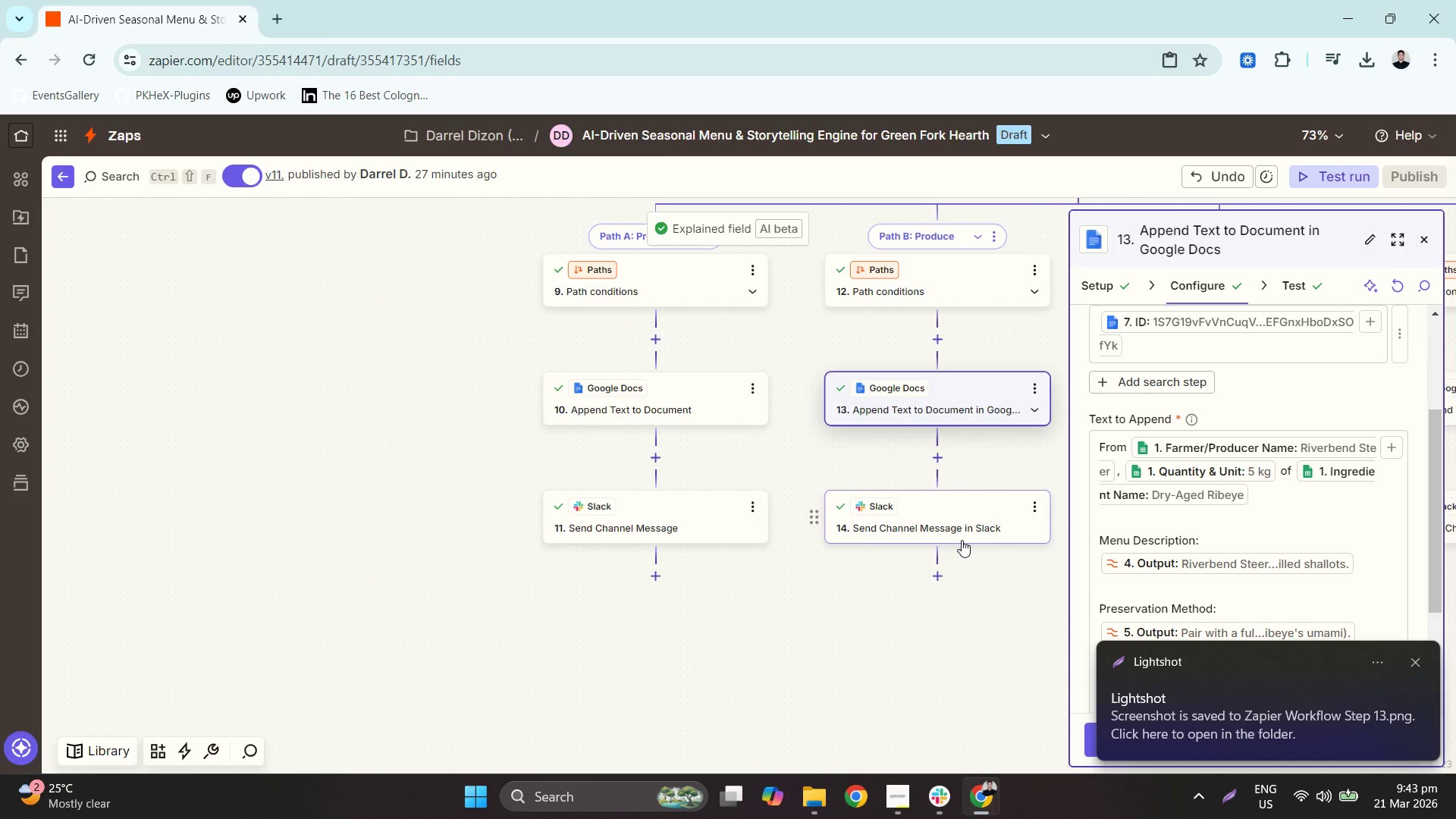 
left_click([980, 528])
 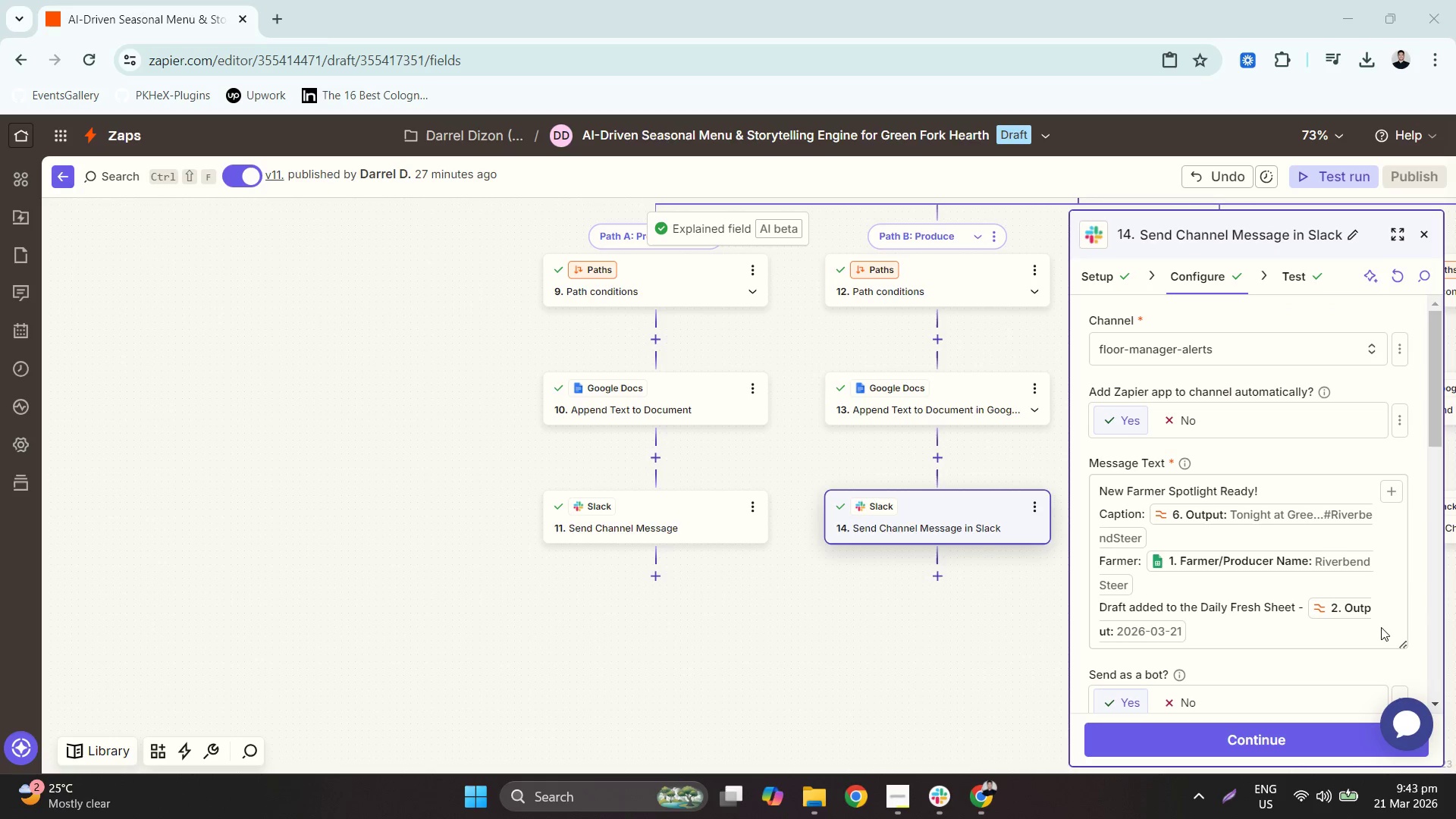 
left_click([1238, 808])
 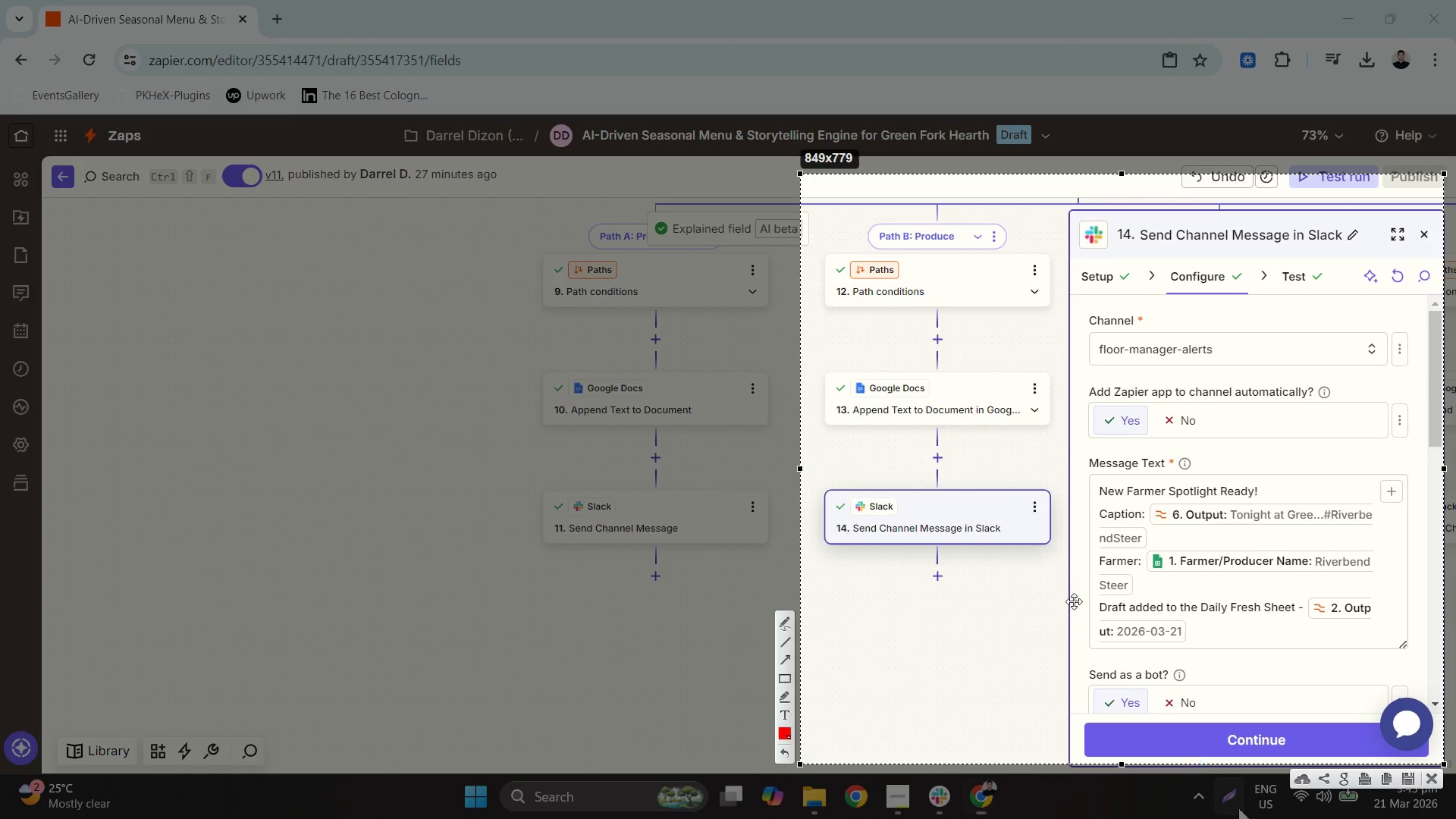 
right_click([995, 498])
 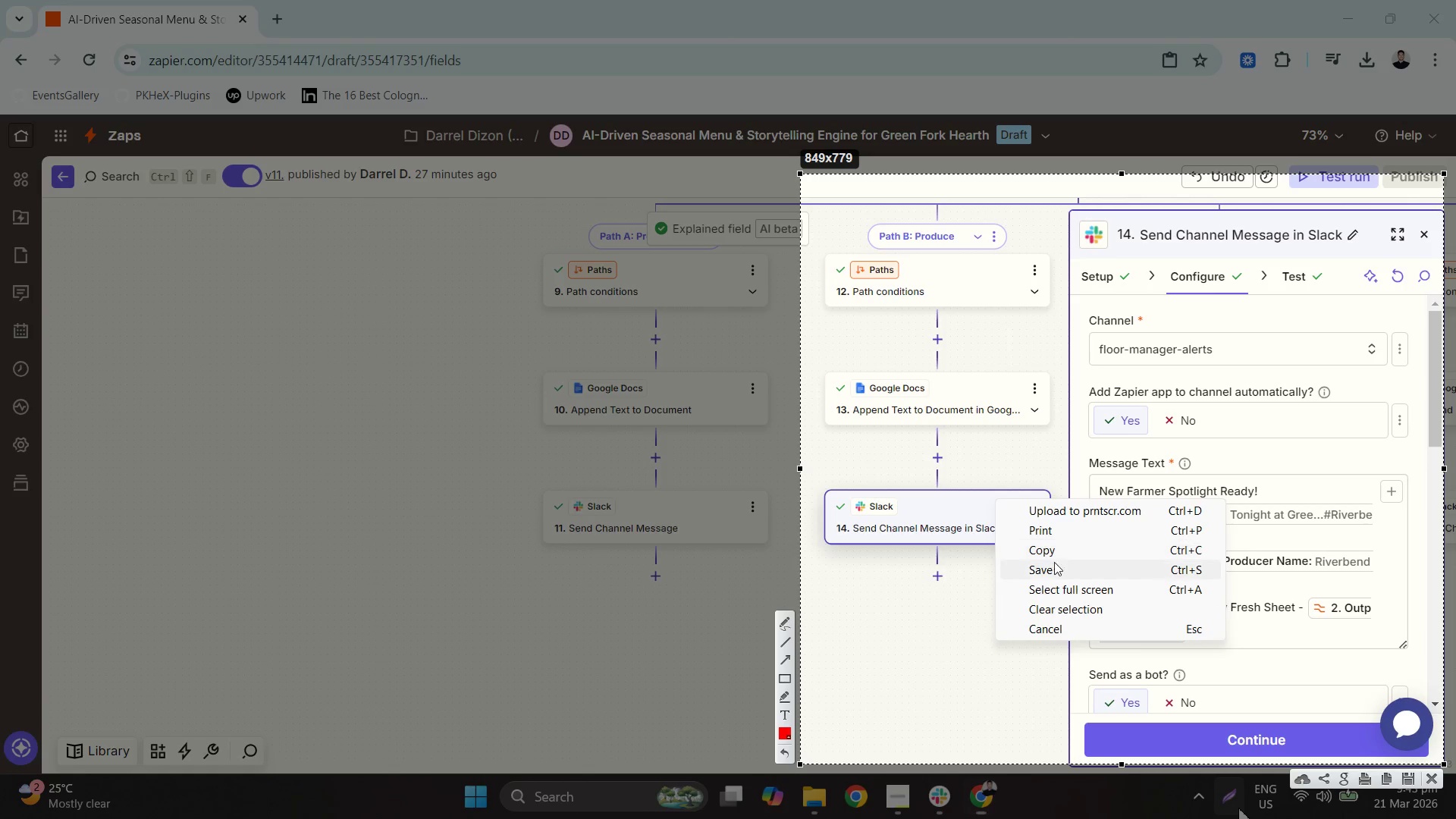 
left_click([1058, 573])
 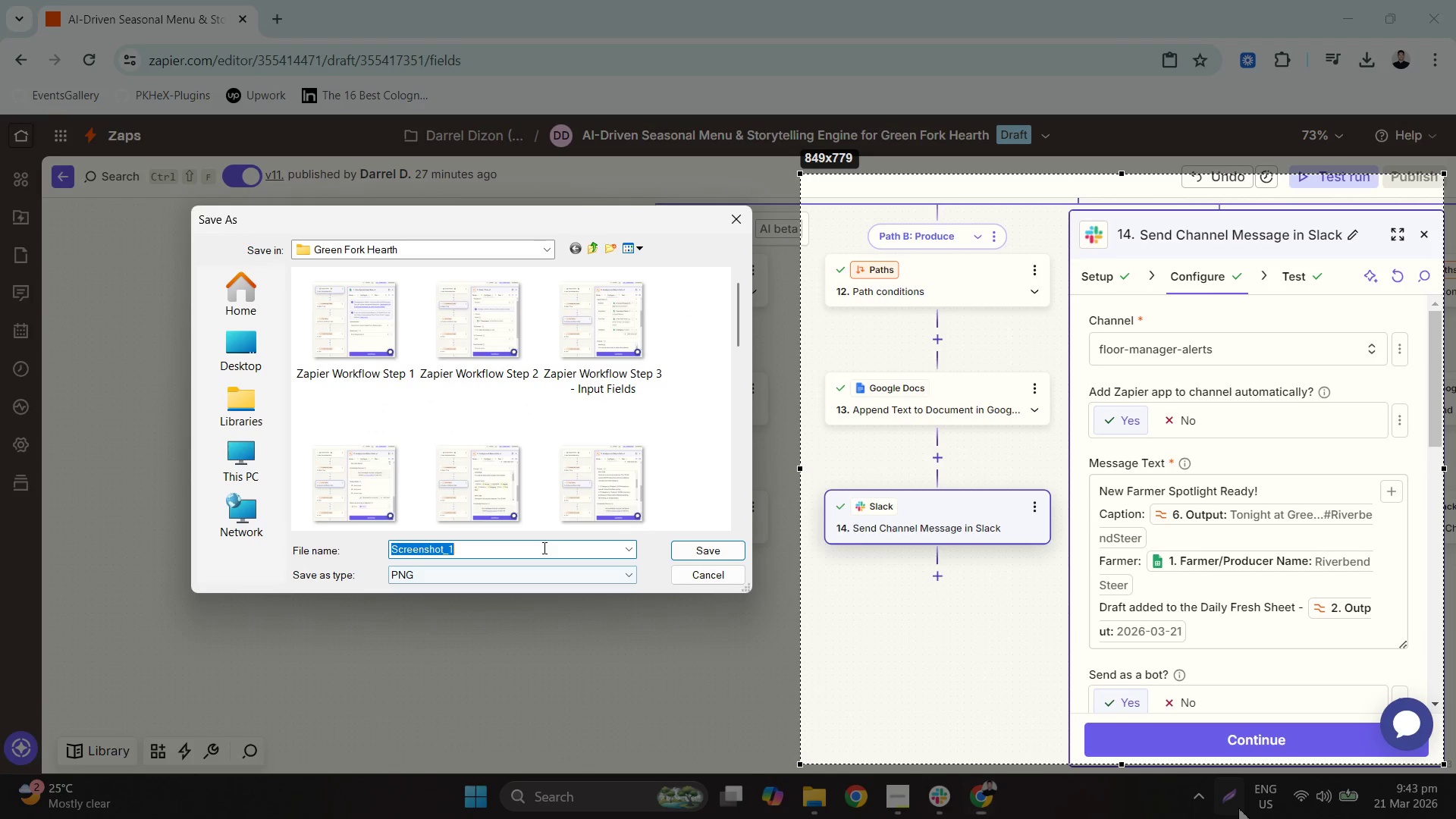 
scroll: coordinate [607, 464], scroll_direction: down, amount: 5.0
 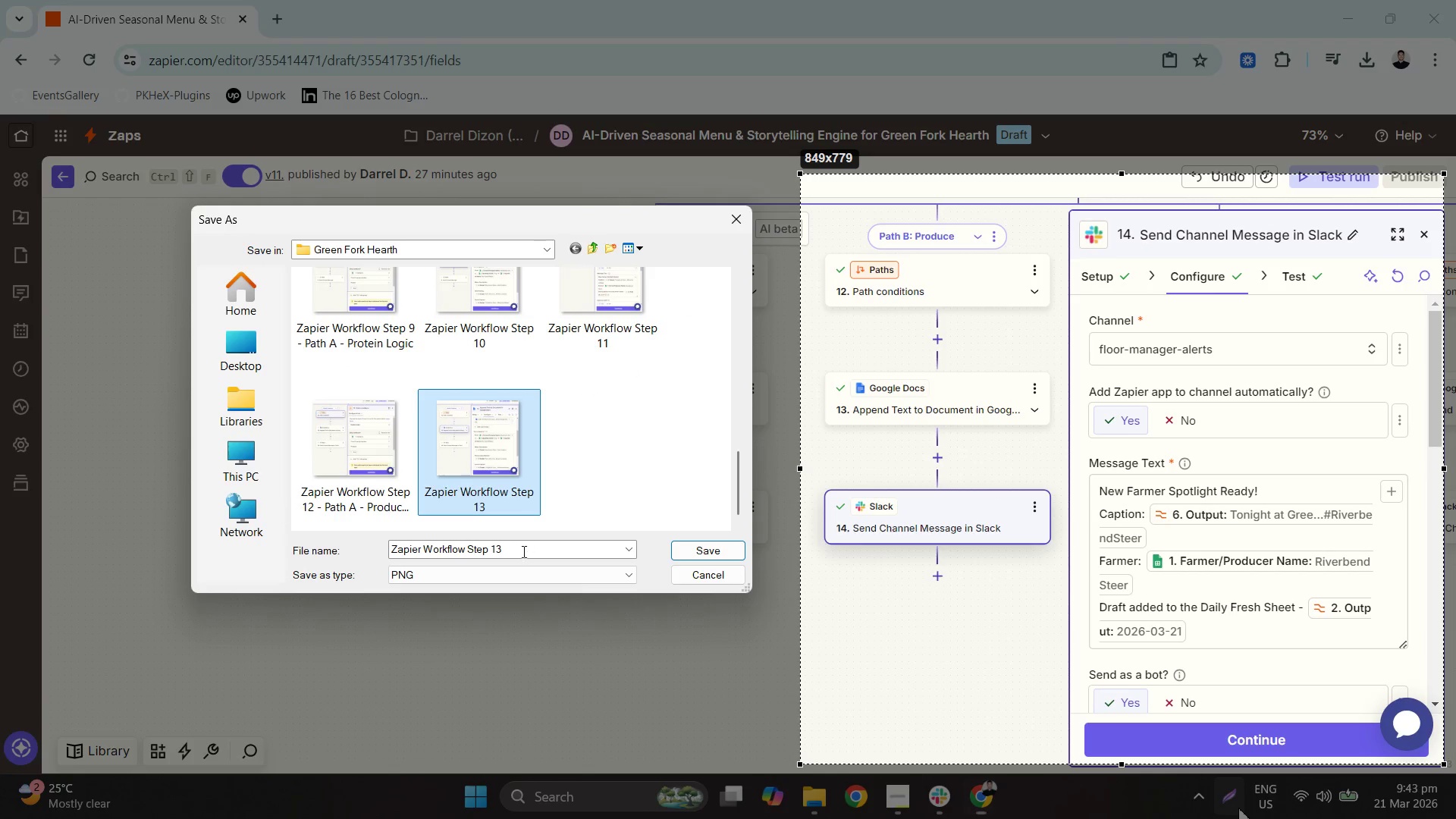 
double_click([525, 551])
 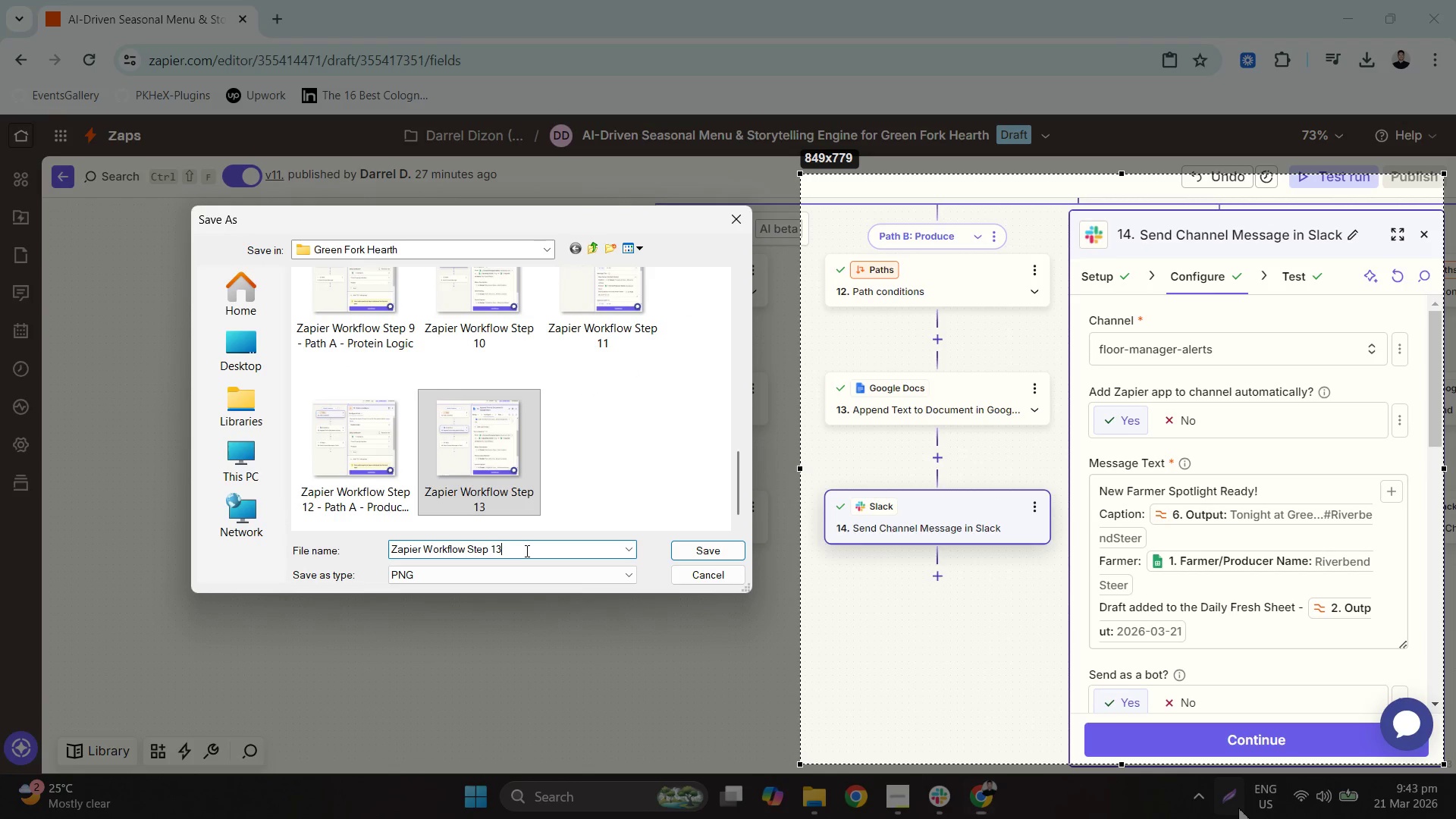 
key(Backspace)
 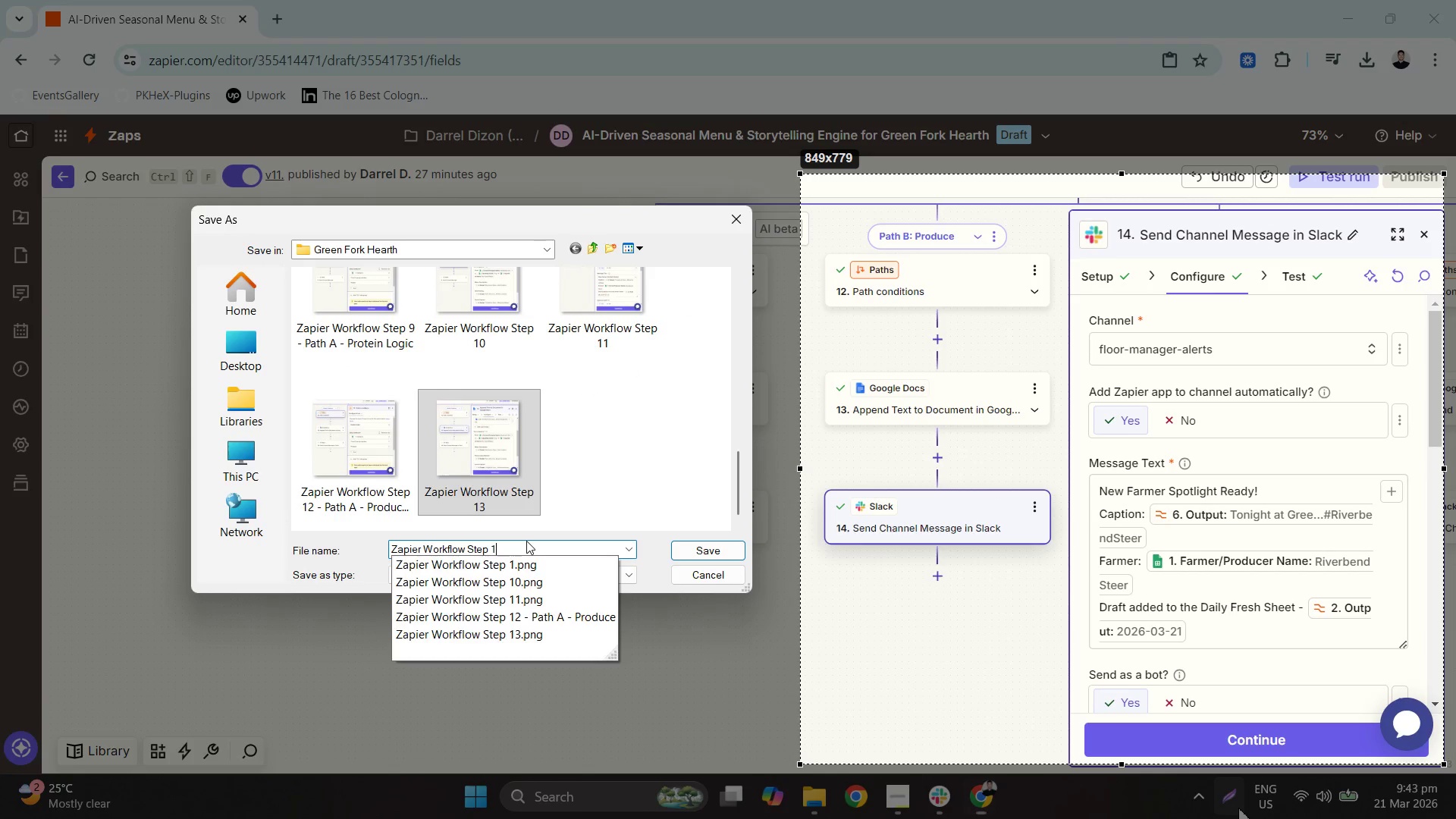 
key(Numpad4)
 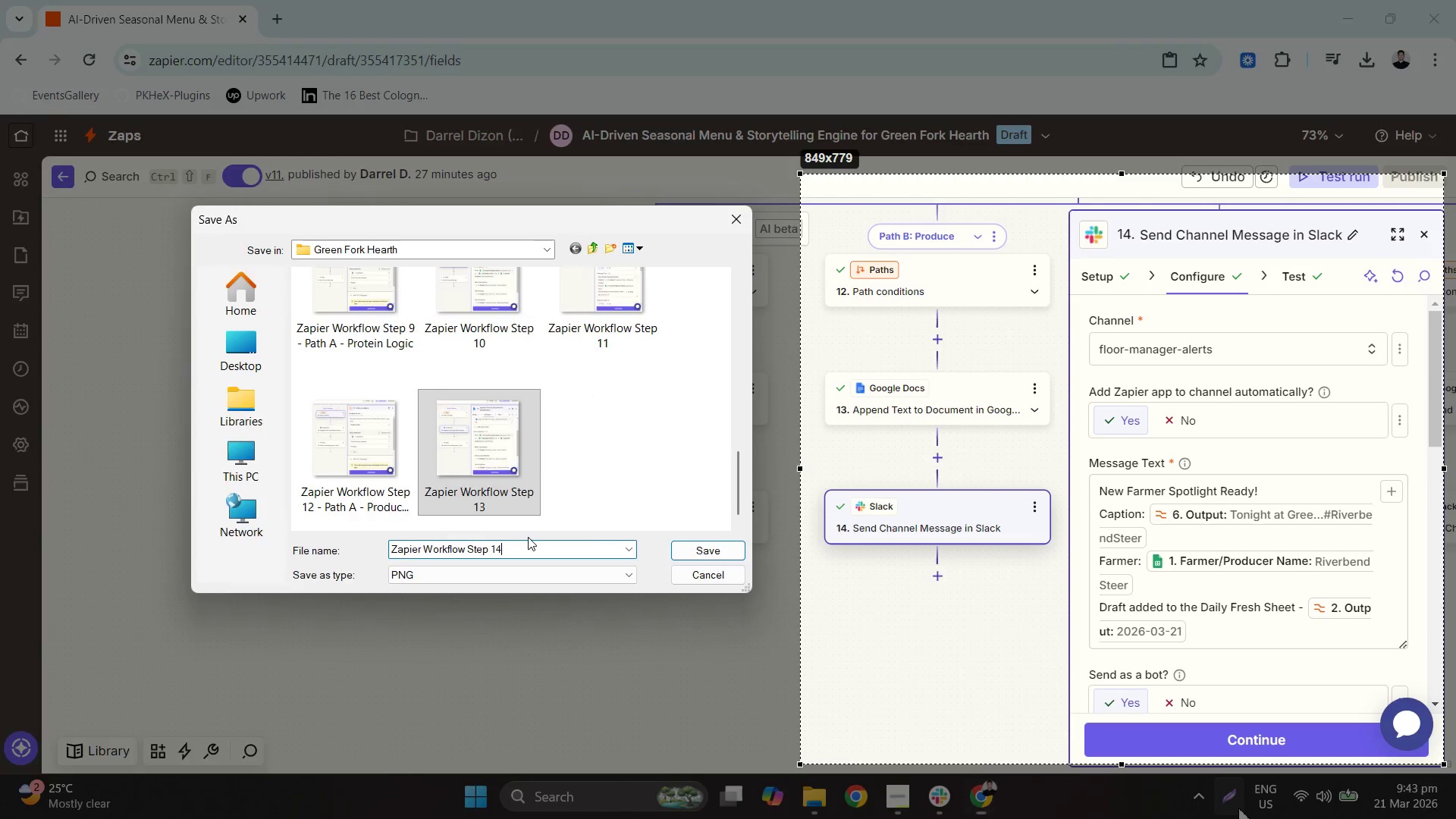 
key(NumpadEnter)
 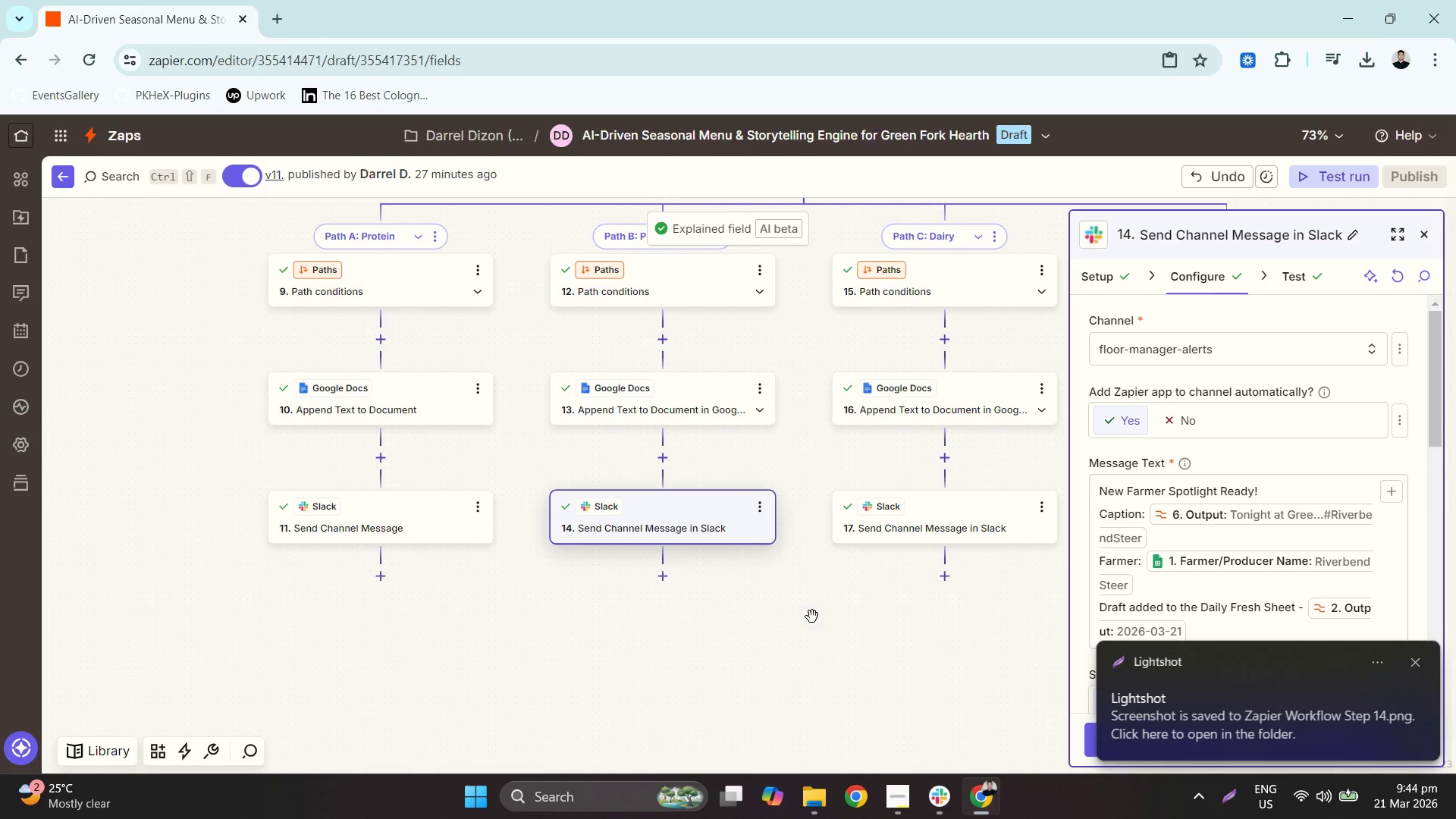 
left_click([1410, 662])
 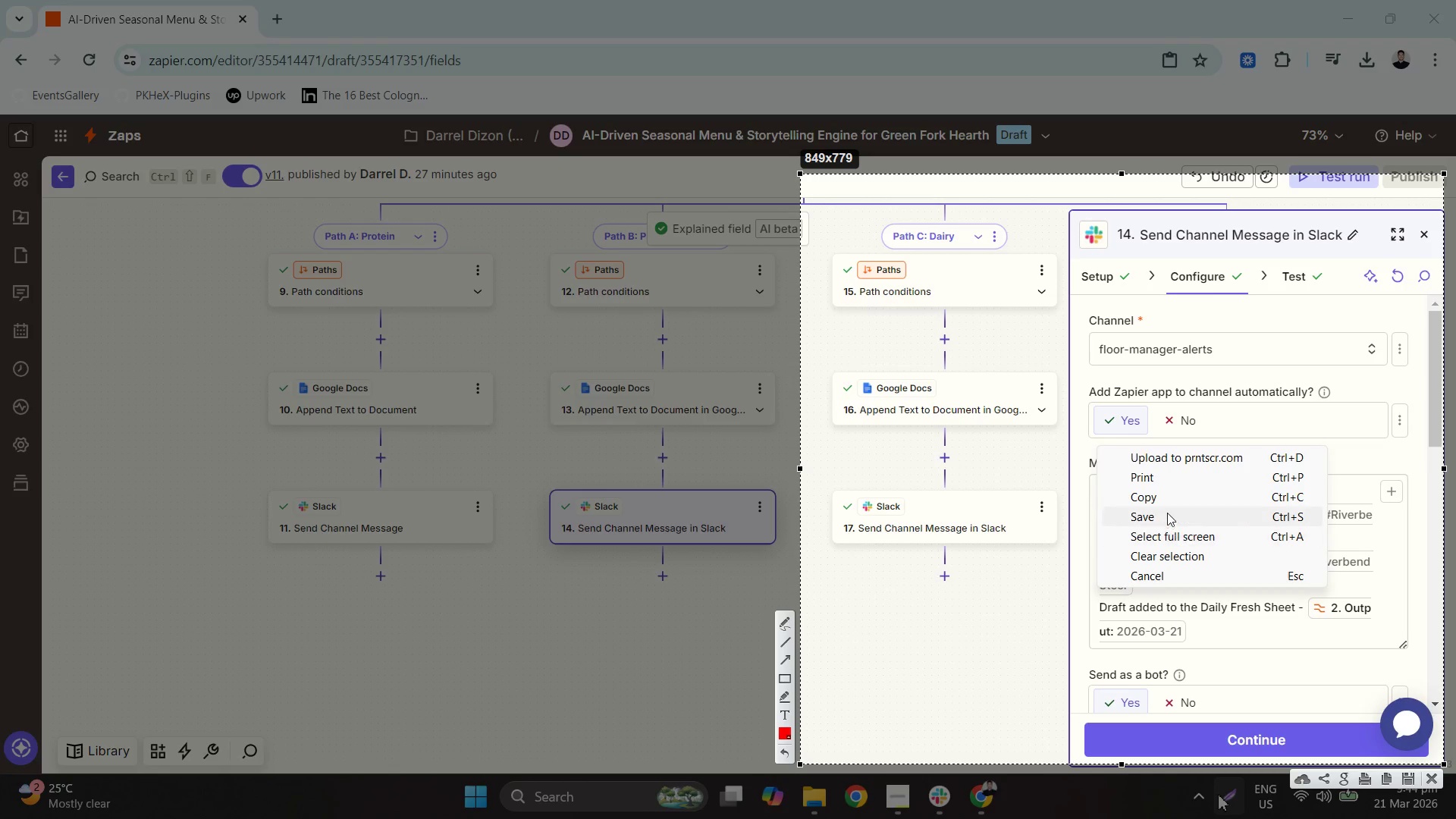 
scroll: coordinate [431, 442], scroll_direction: down, amount: 5.0
 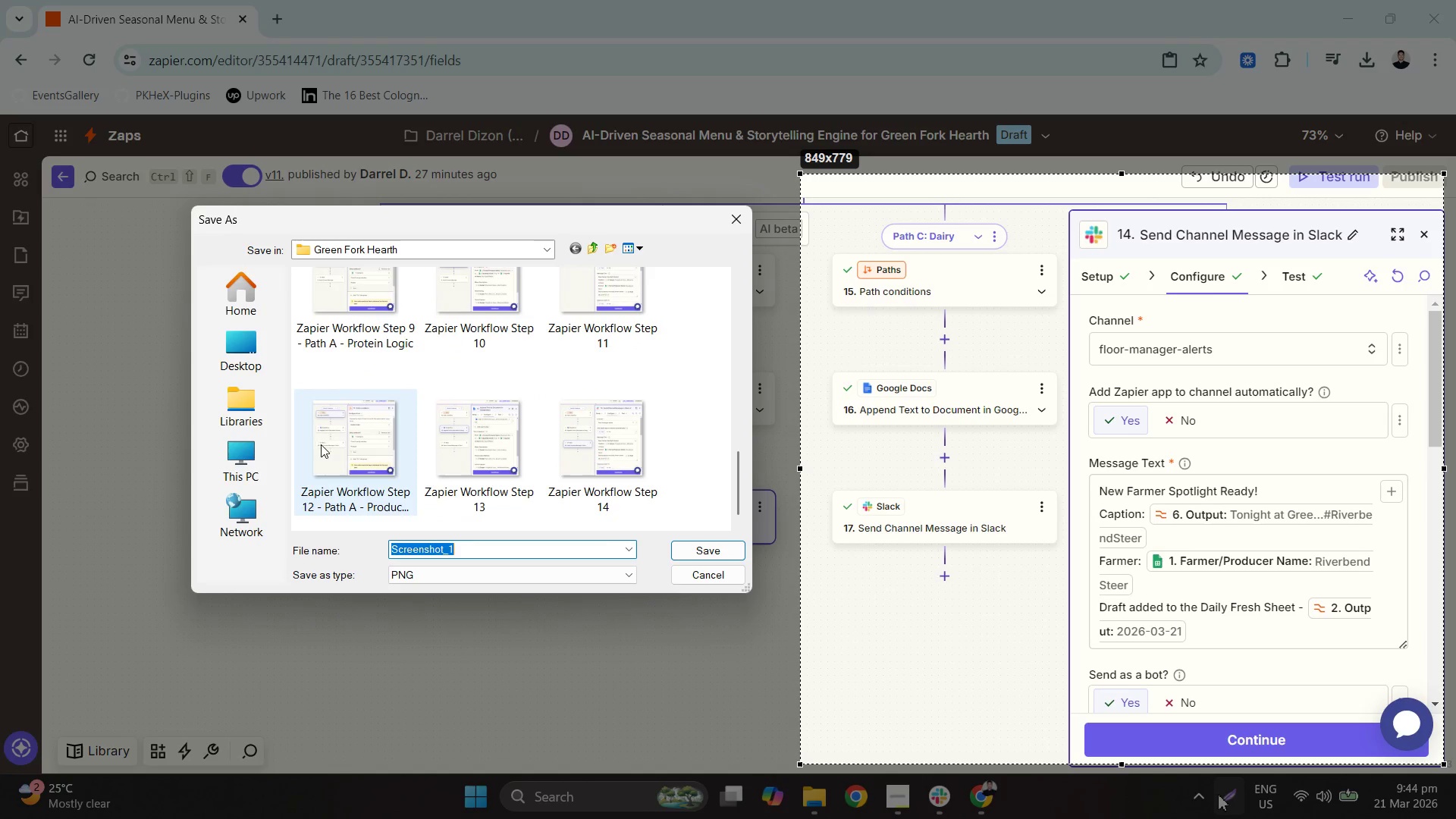 
left_click([332, 446])
 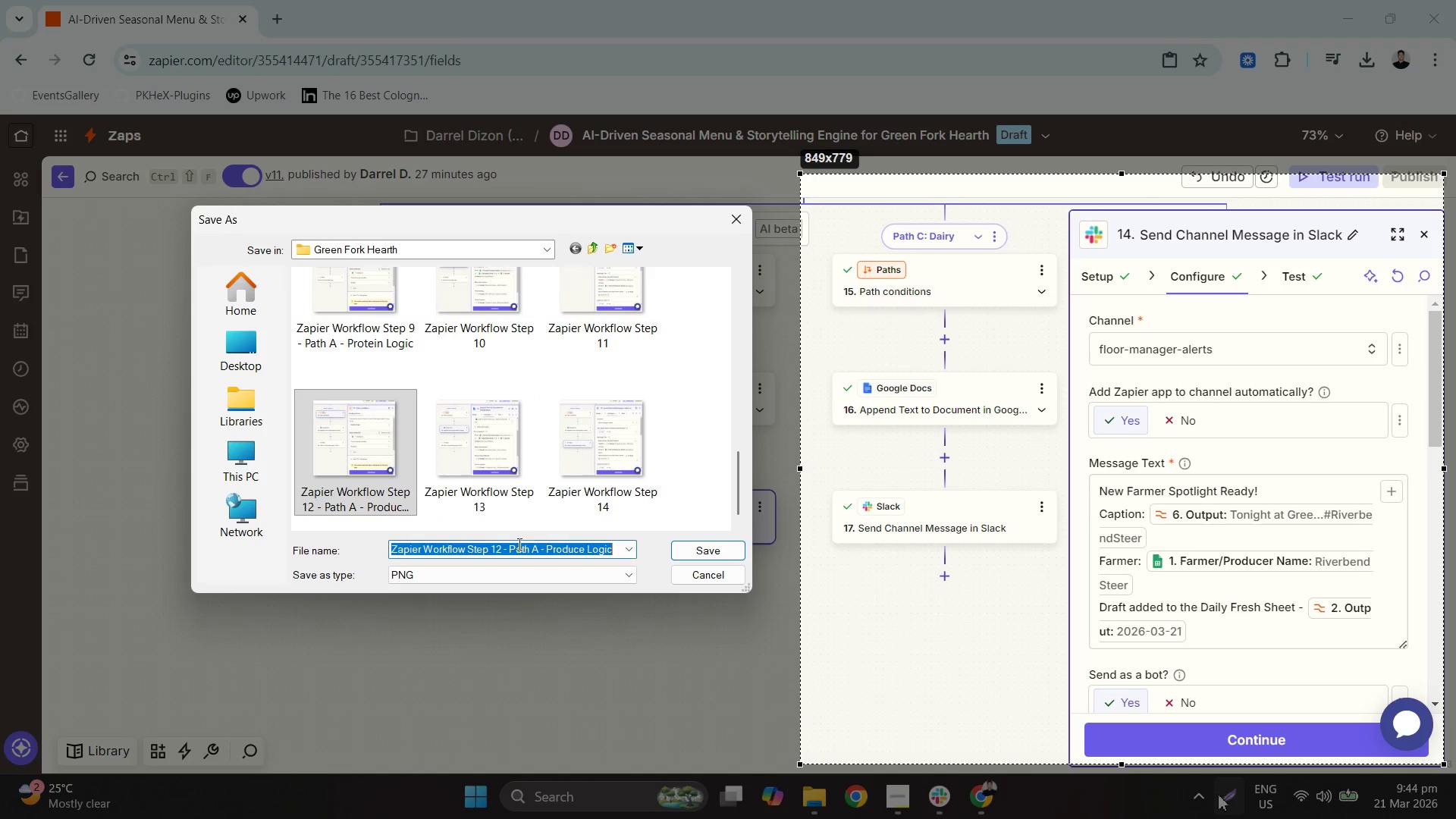 
double_click([495, 547])
 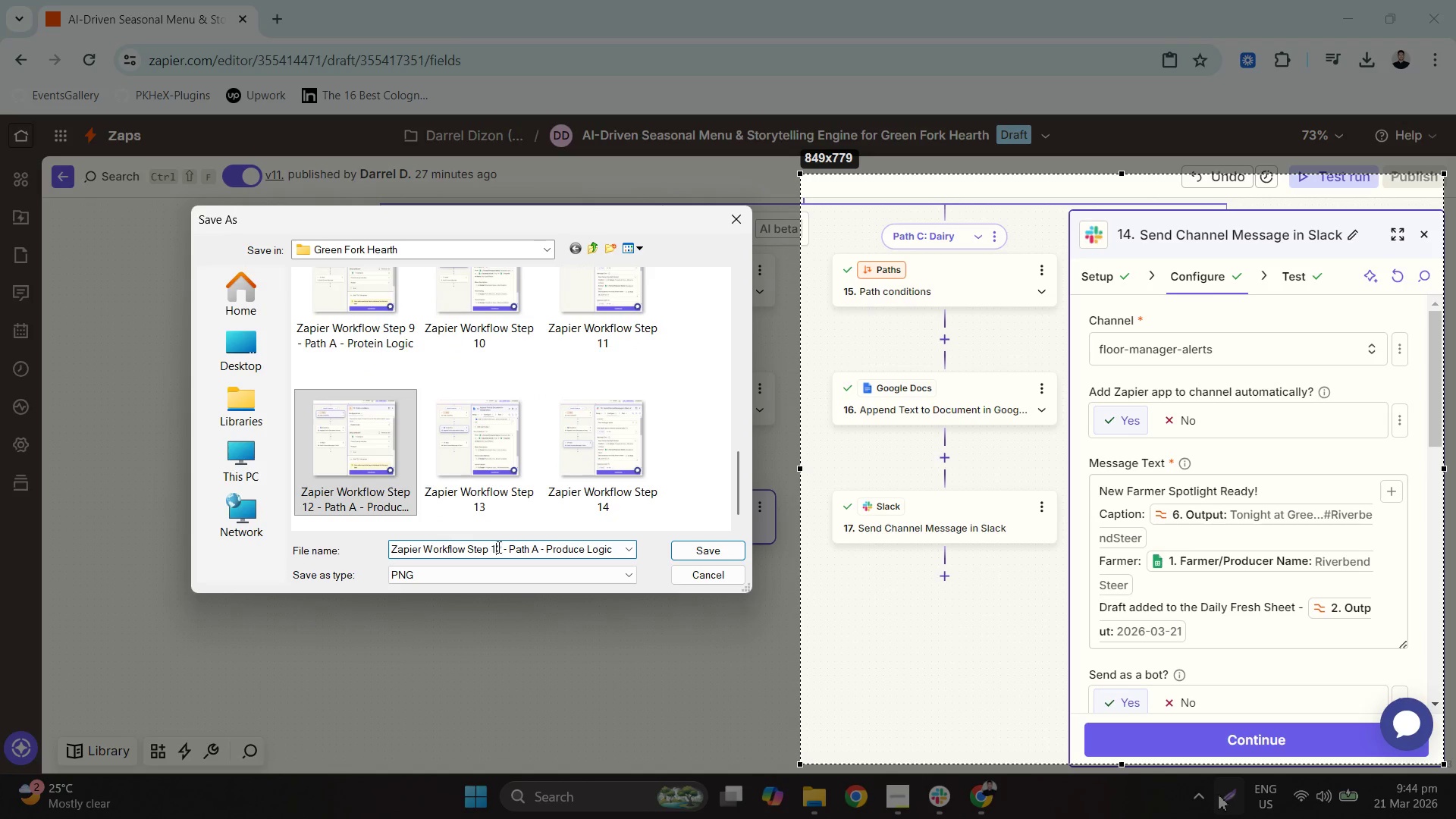 
left_click_drag(start_coordinate=[497, 547], to_coordinate=[501, 547])
 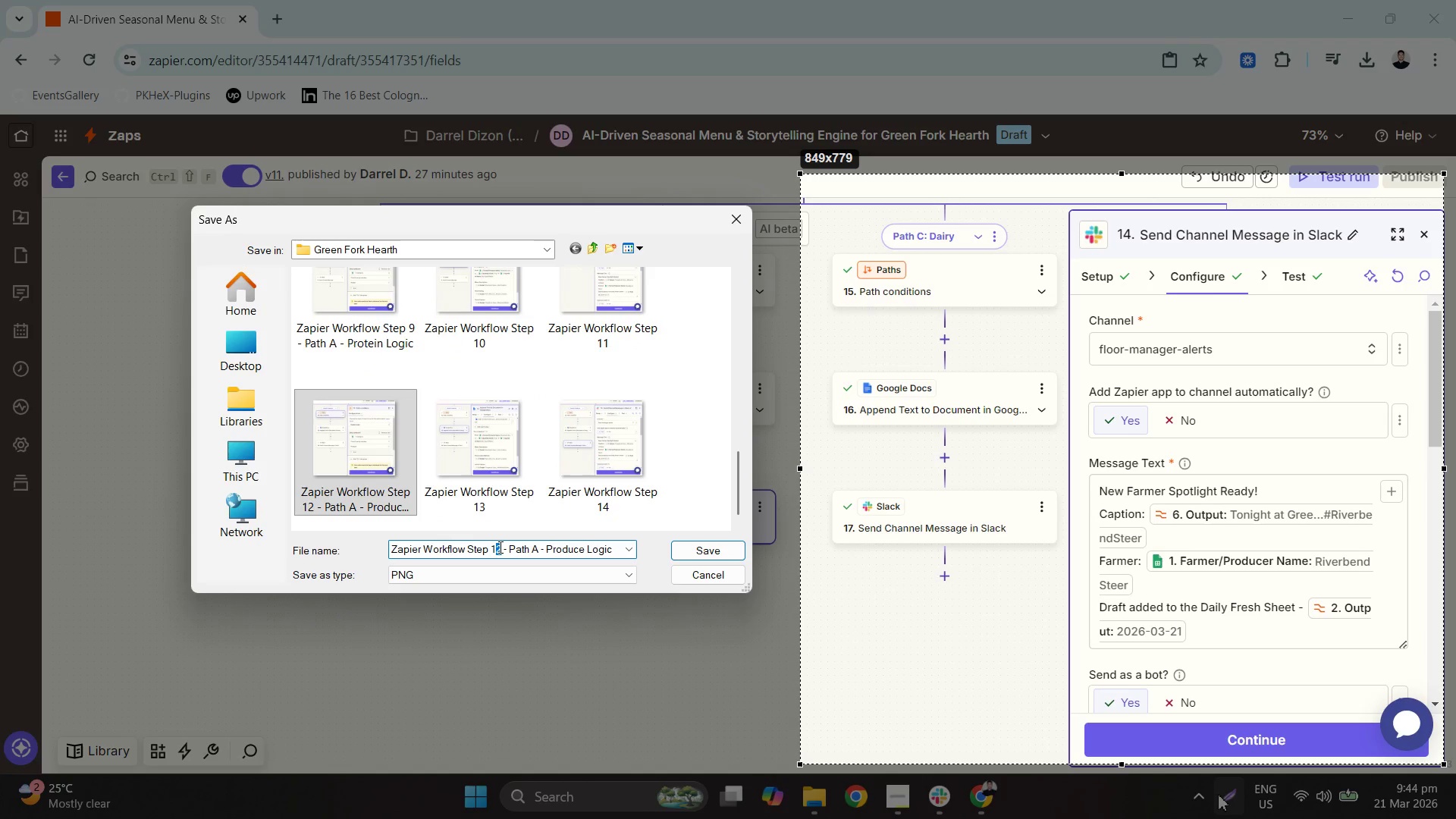 
key(5)
 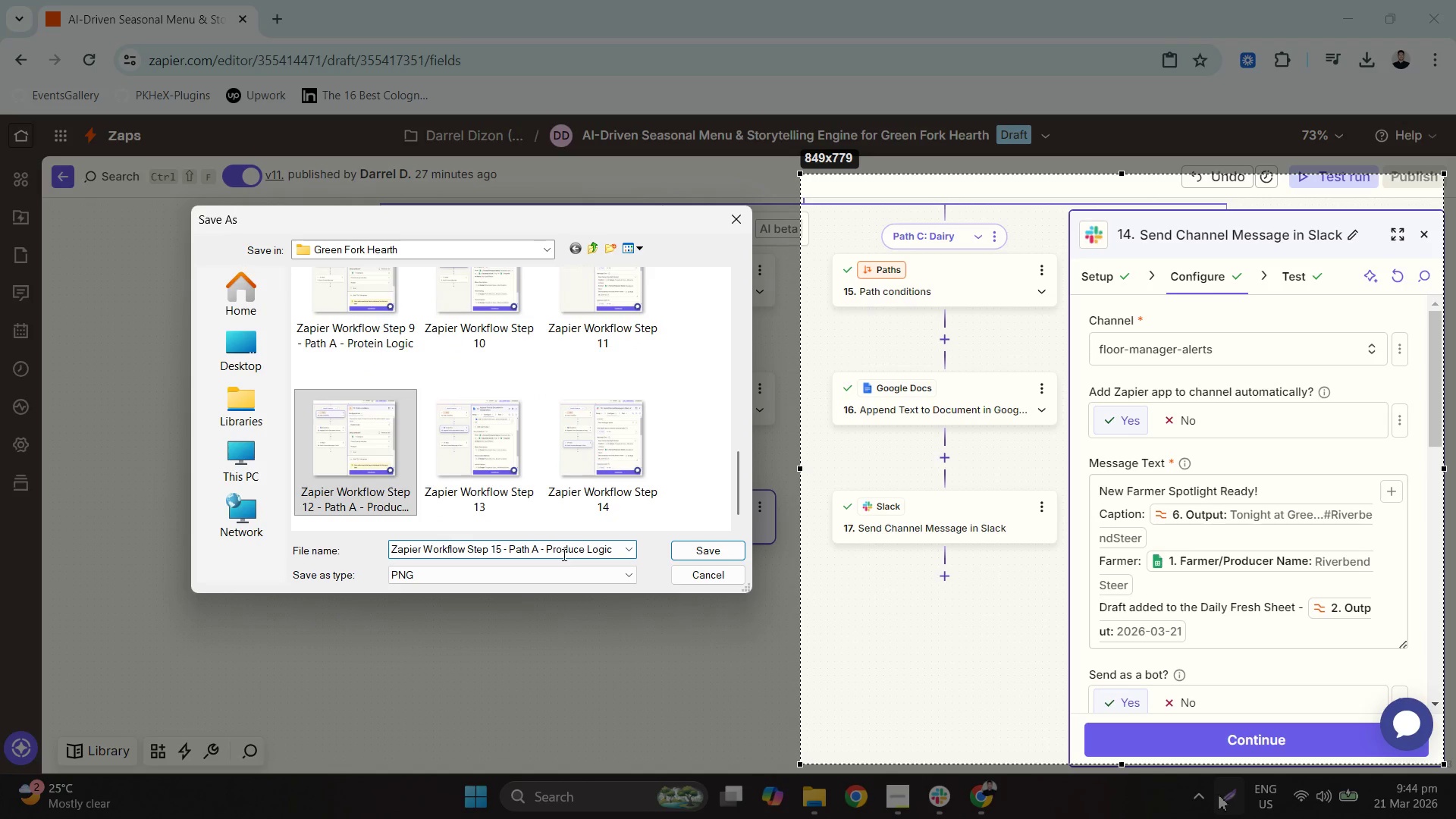 
double_click([557, 551])
 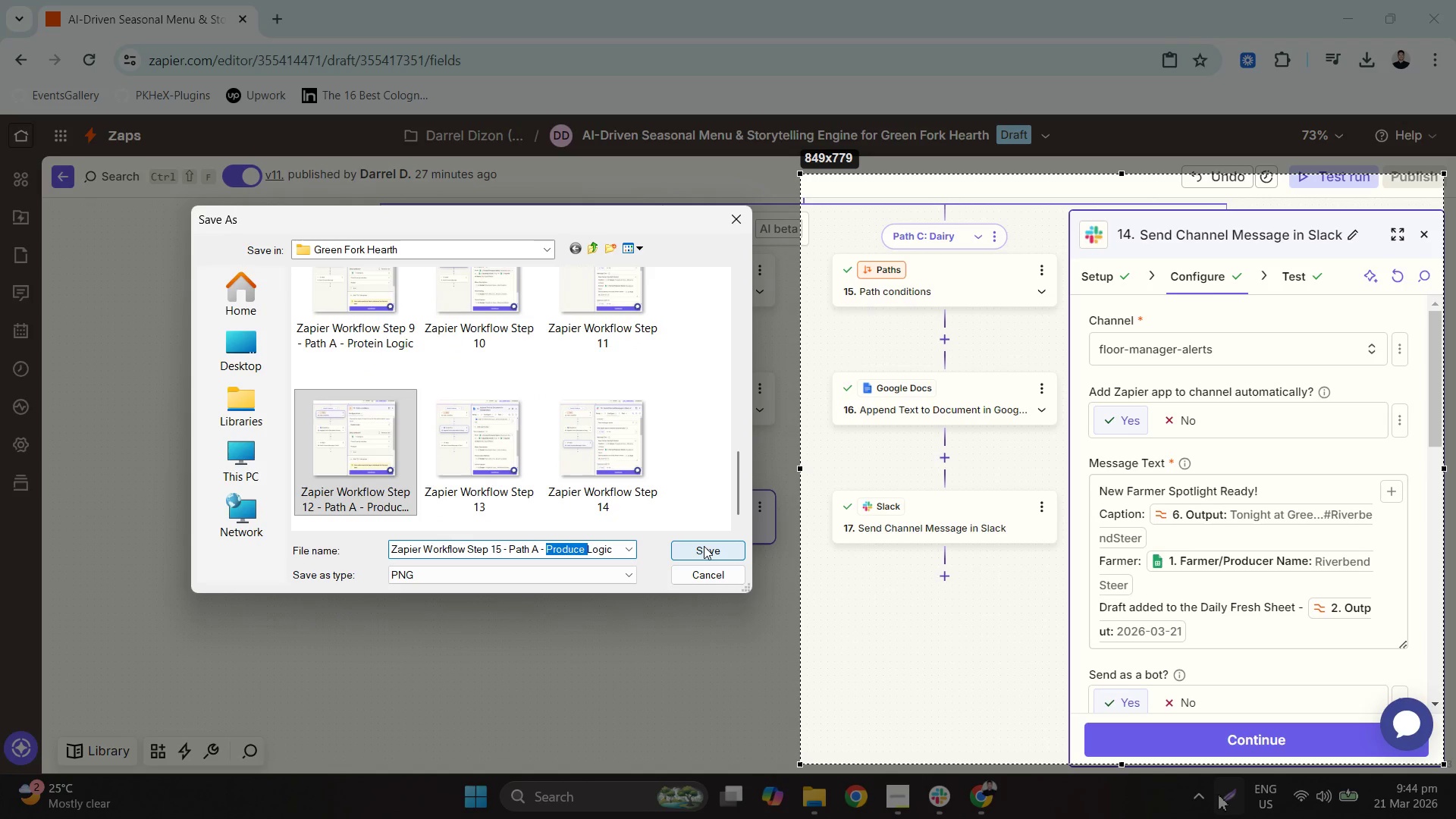 
hold_key(key=ShiftLeft, duration=0.73)
 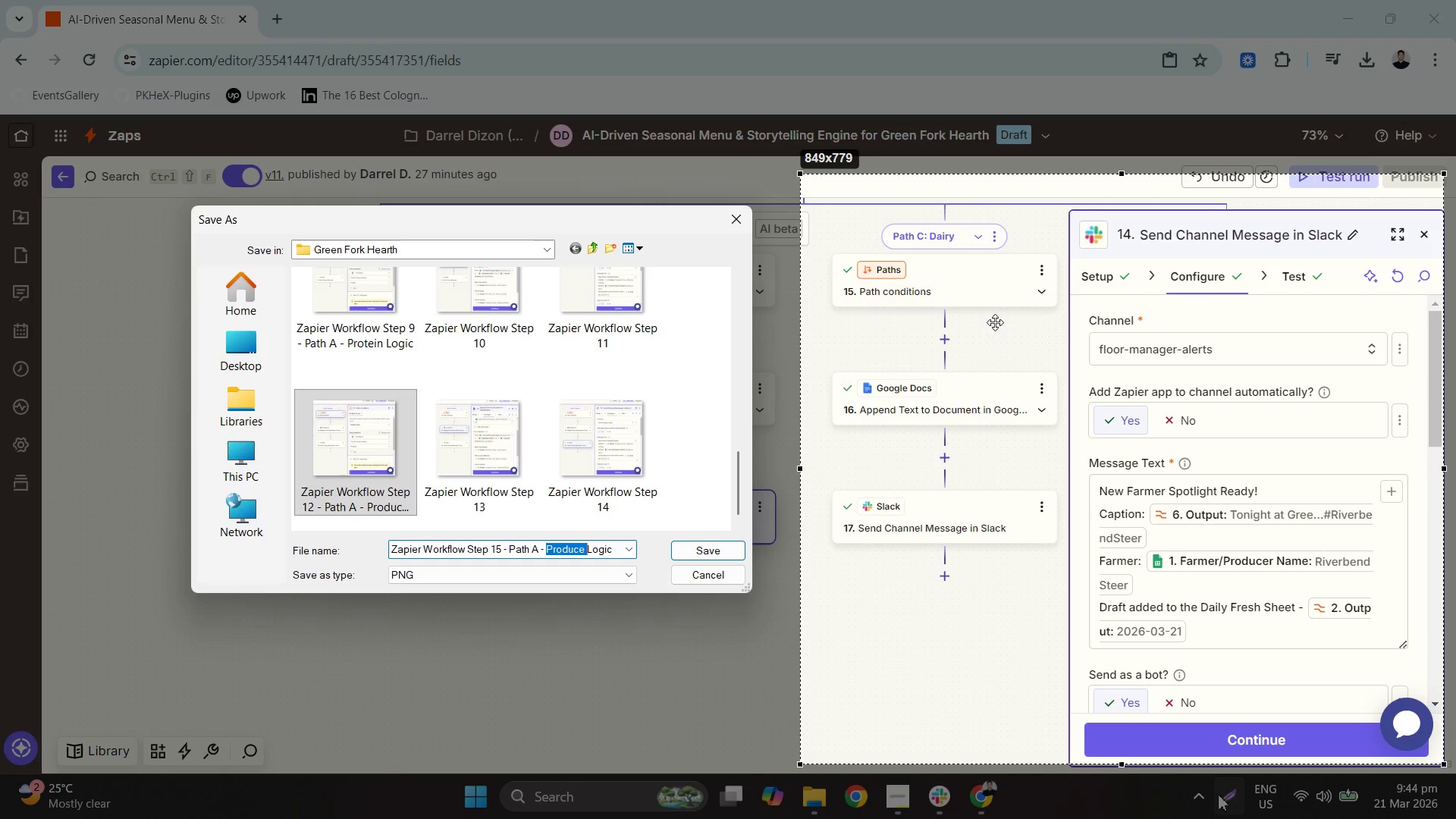 
key(Escape)
 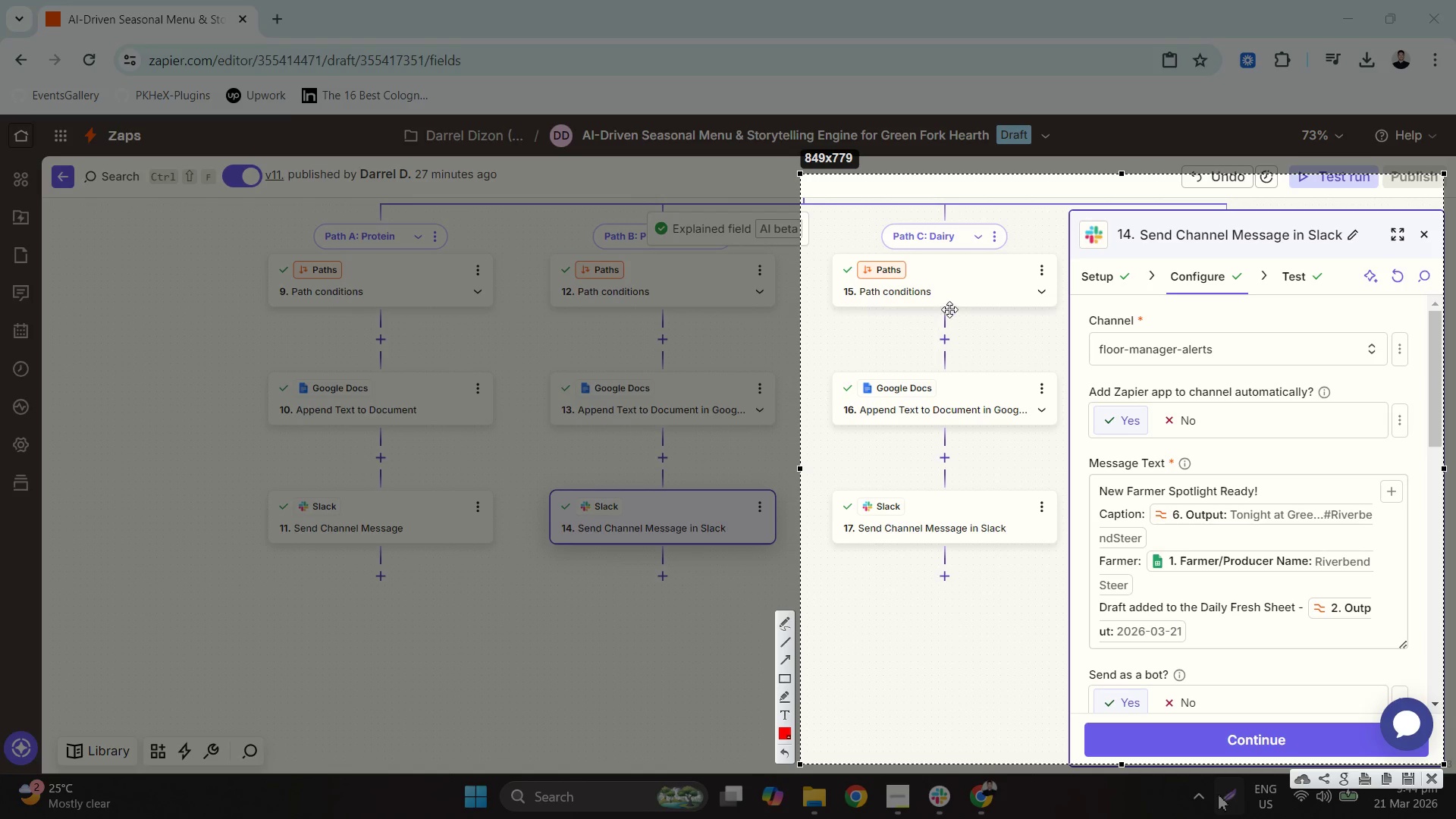 
key(Escape)
 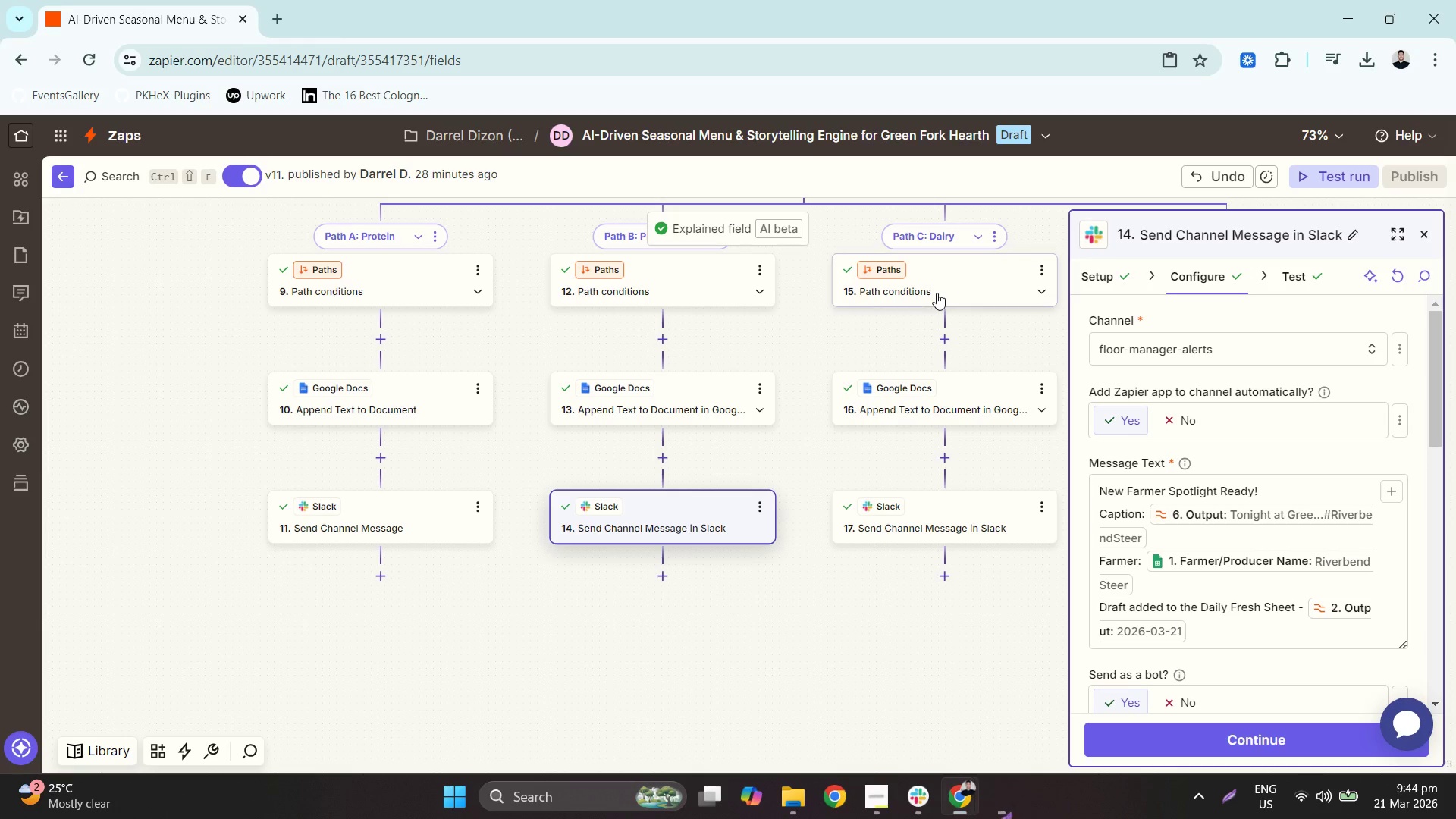 
left_click([937, 293])
 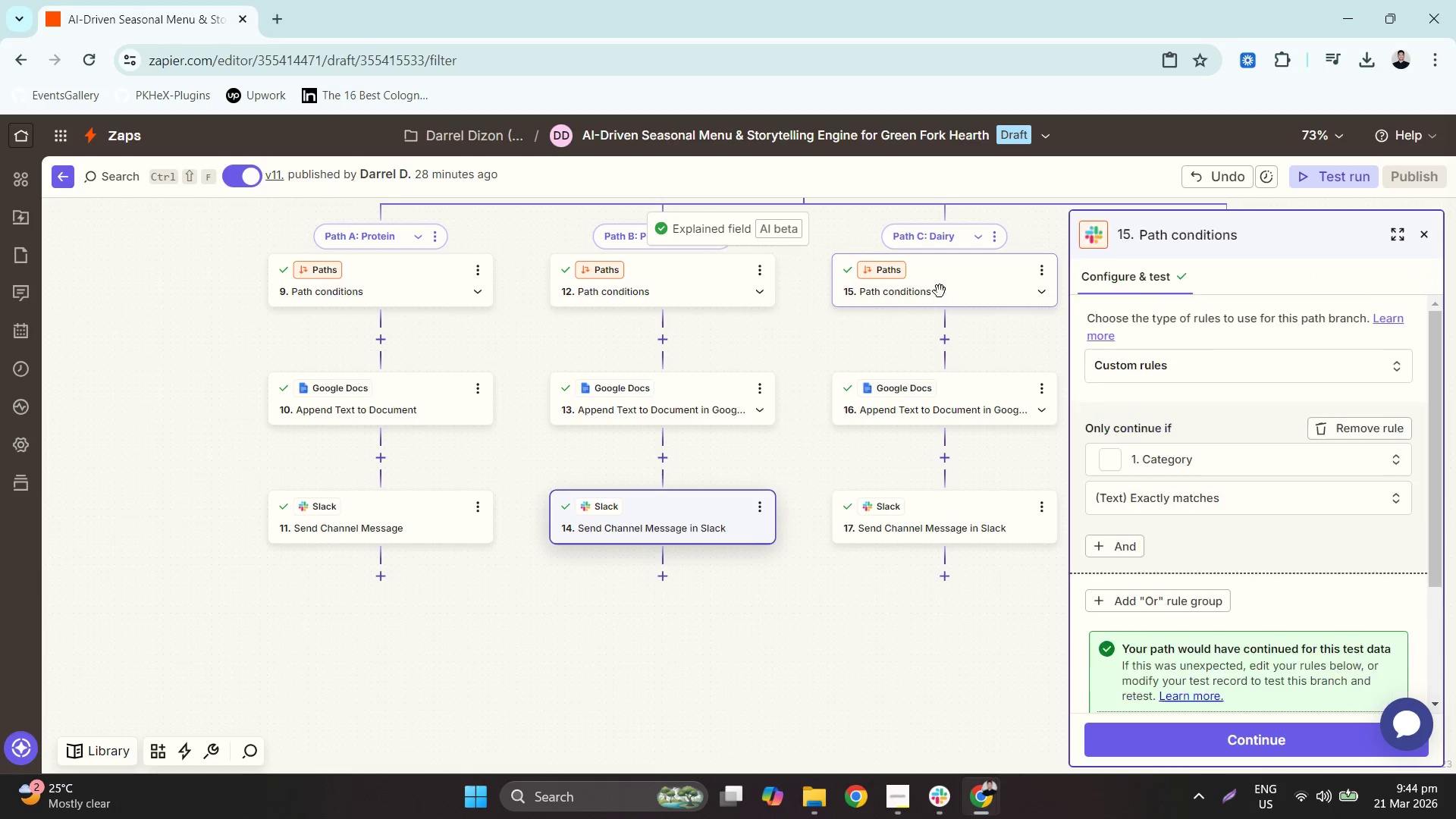 
left_click([967, 282])
 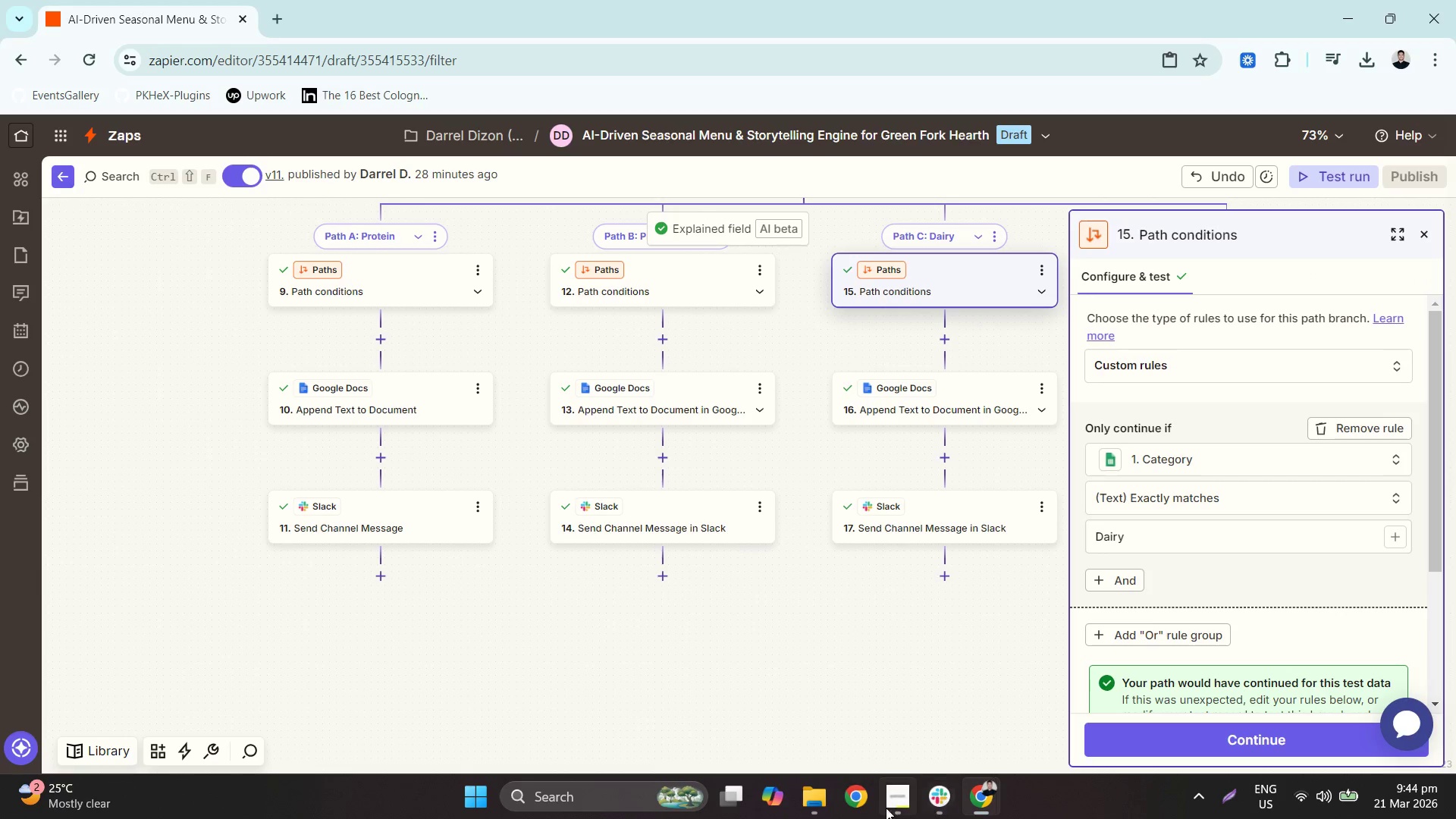 
left_click([820, 791])
 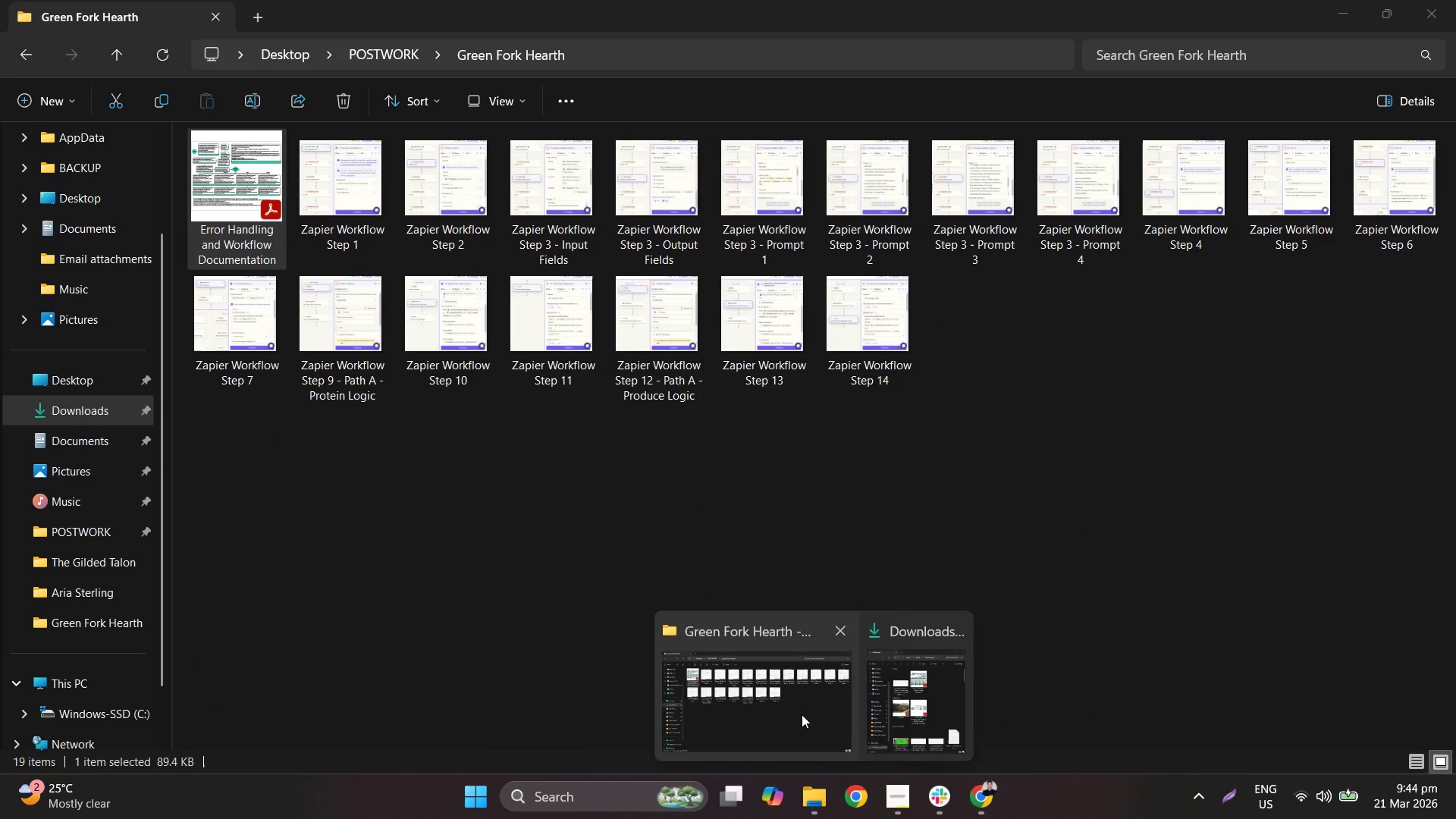 
double_click([870, 320])
 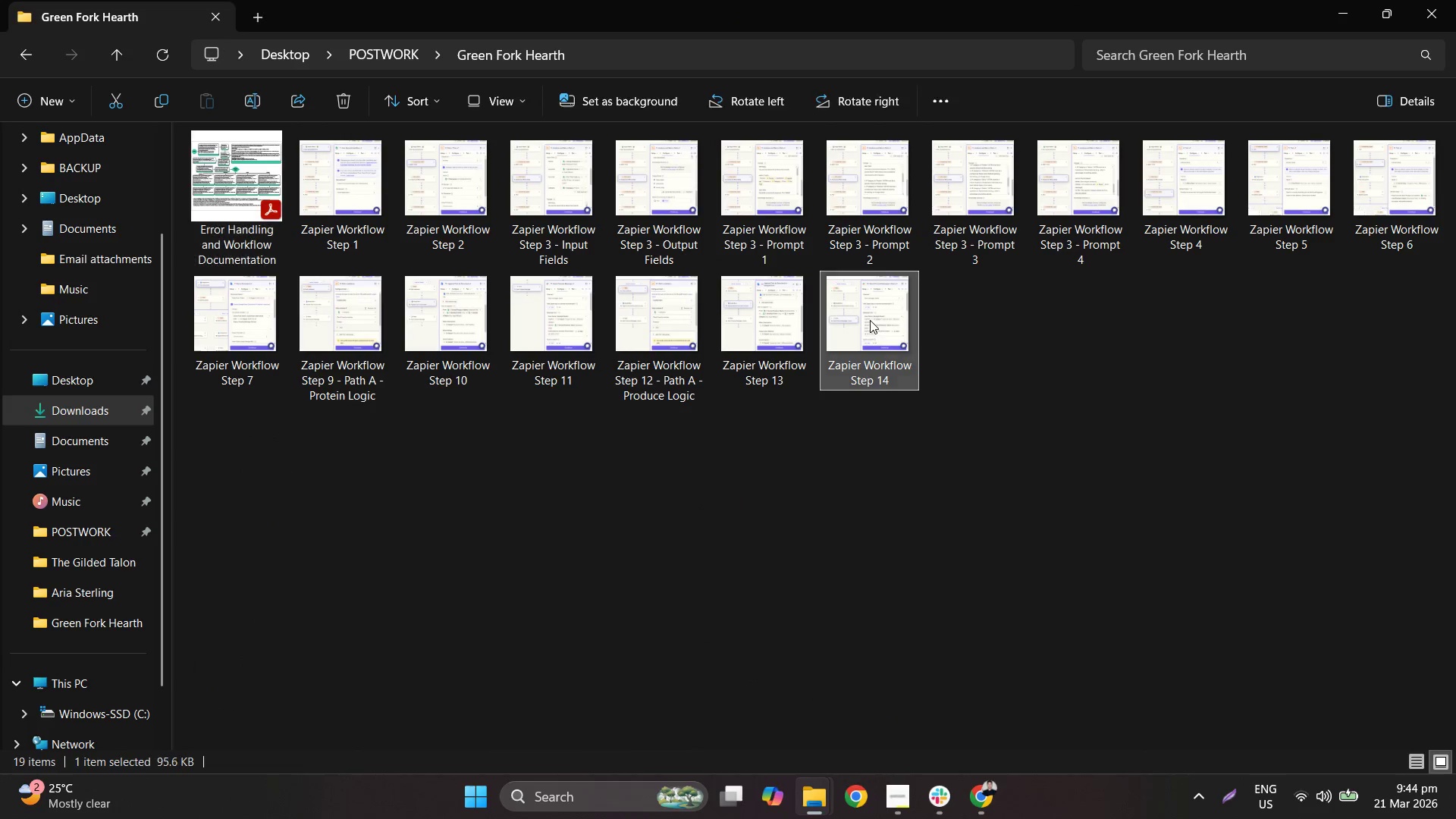 
triple_click([869, 320])
 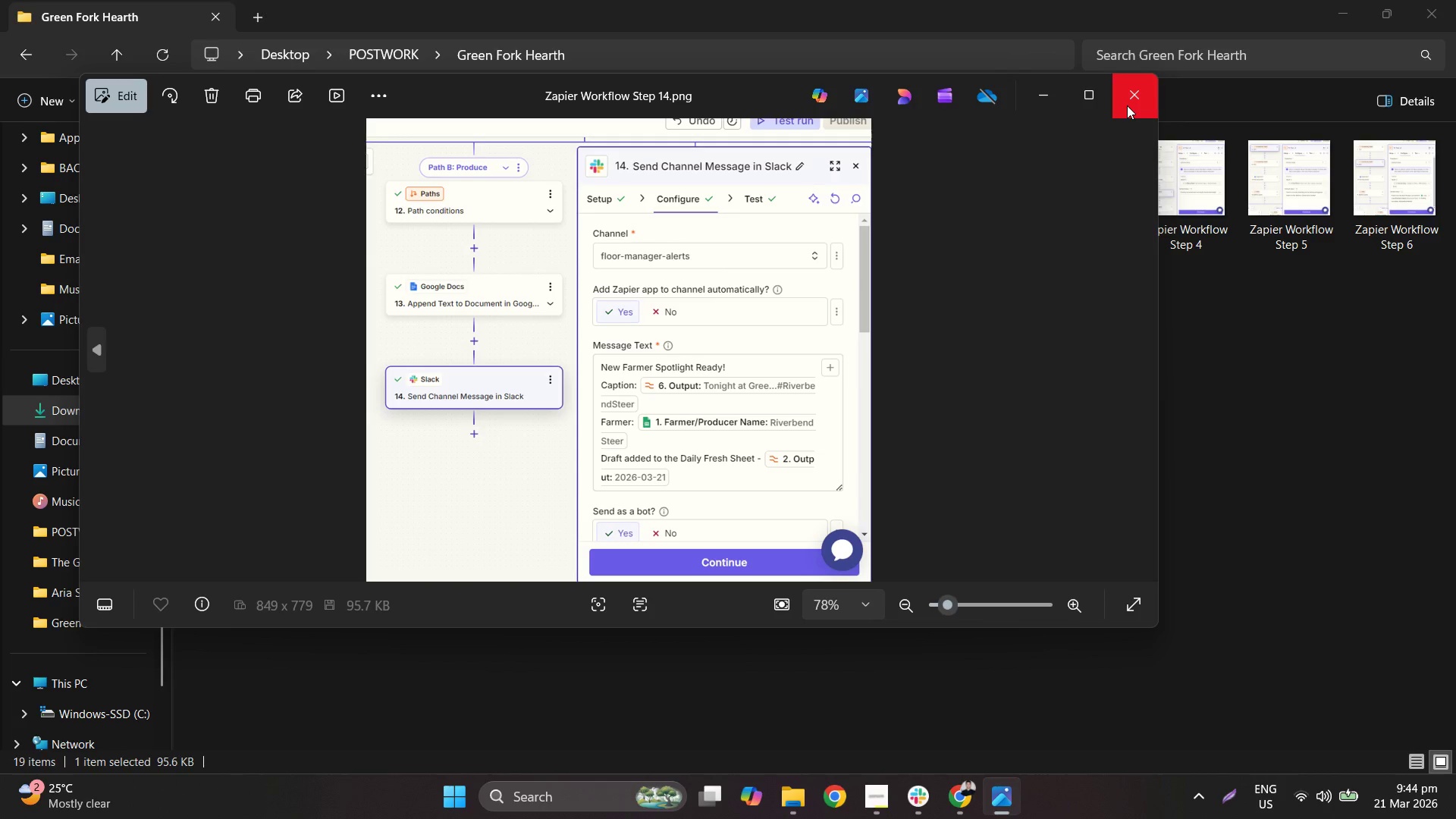 
left_click([1127, 105])
 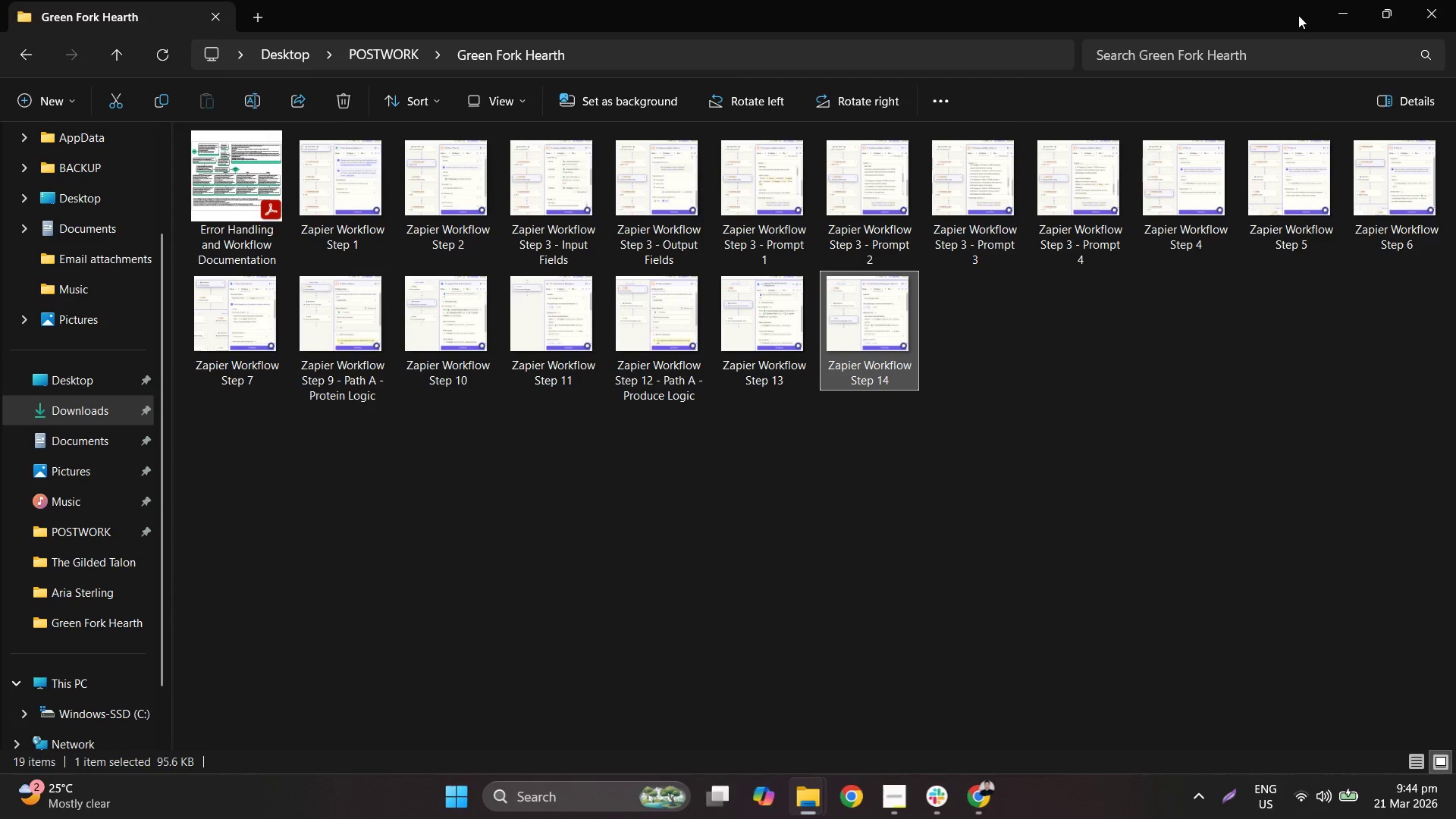 
left_click([1323, 14])
 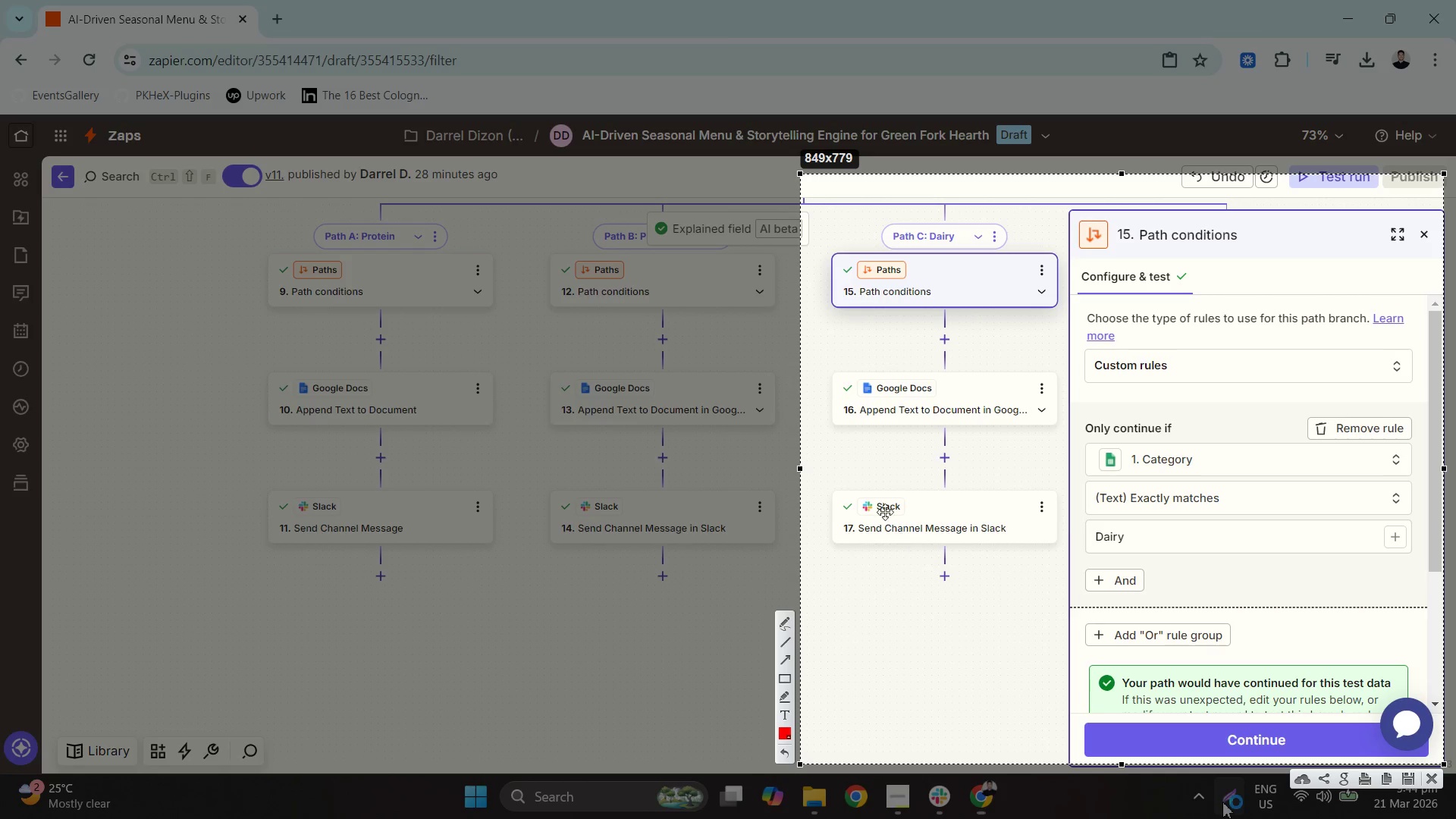 
left_click([934, 571])
 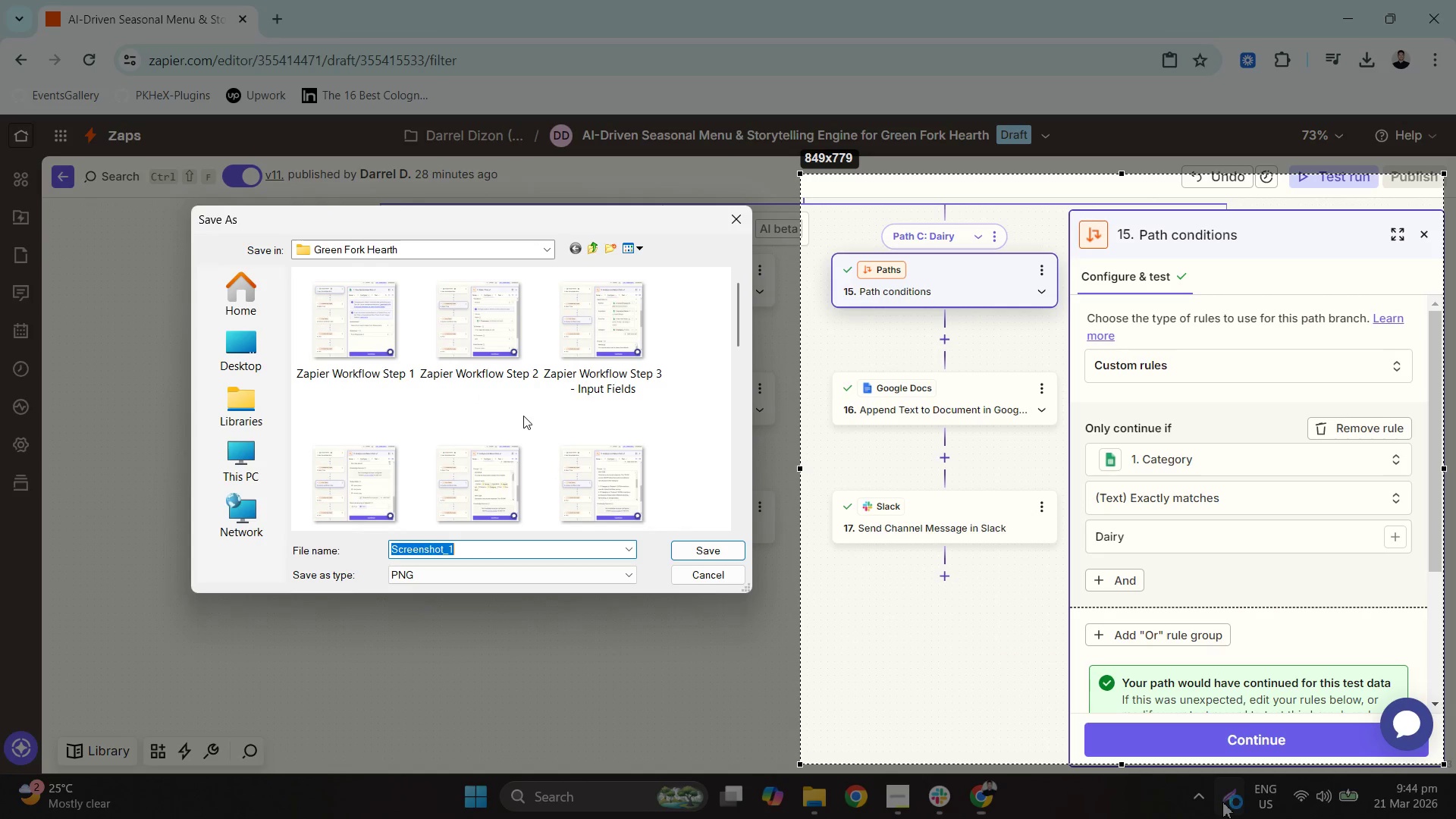 
scroll: coordinate [527, 481], scroll_direction: down, amount: 5.0
 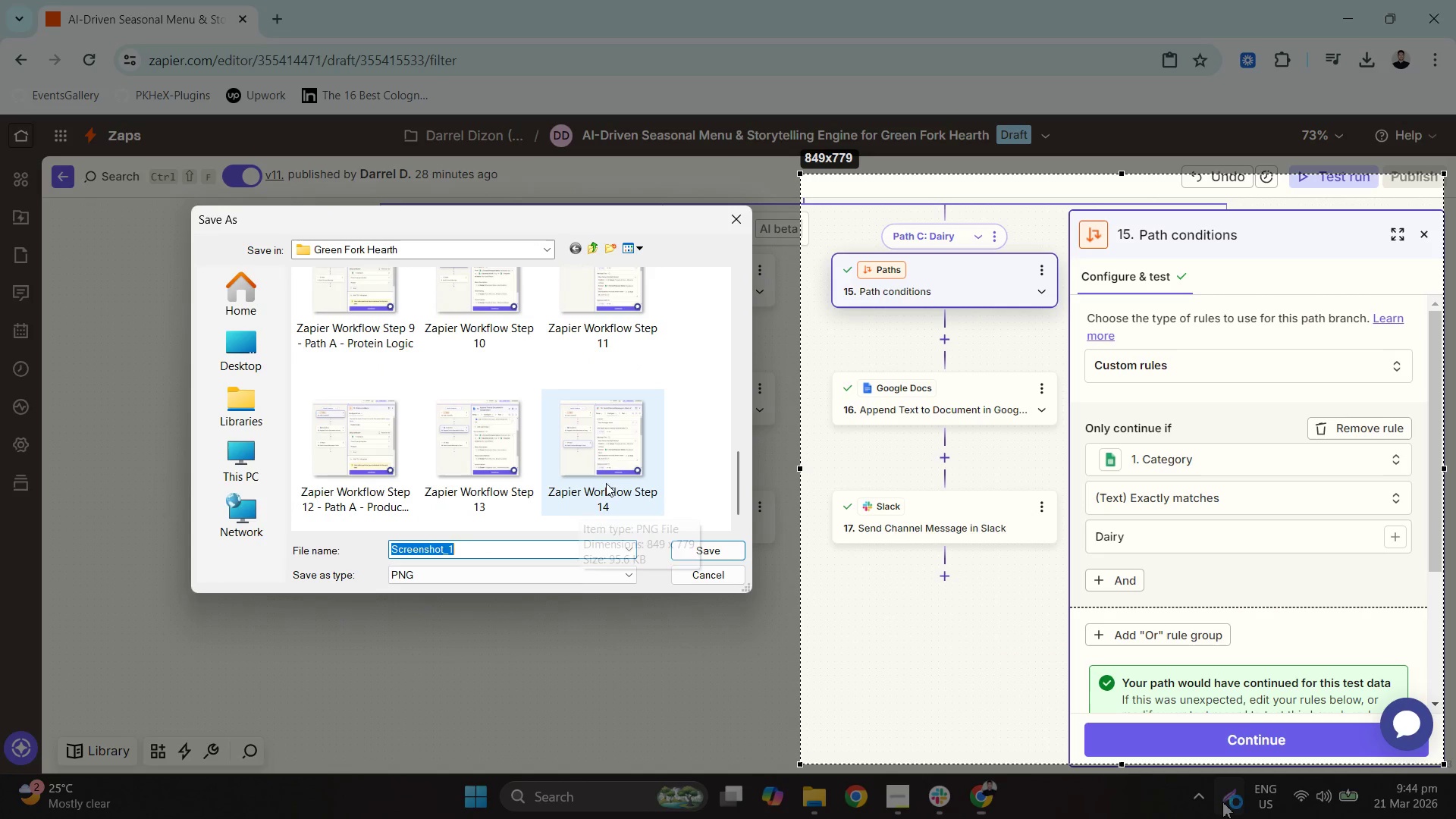 
left_click([614, 463])
 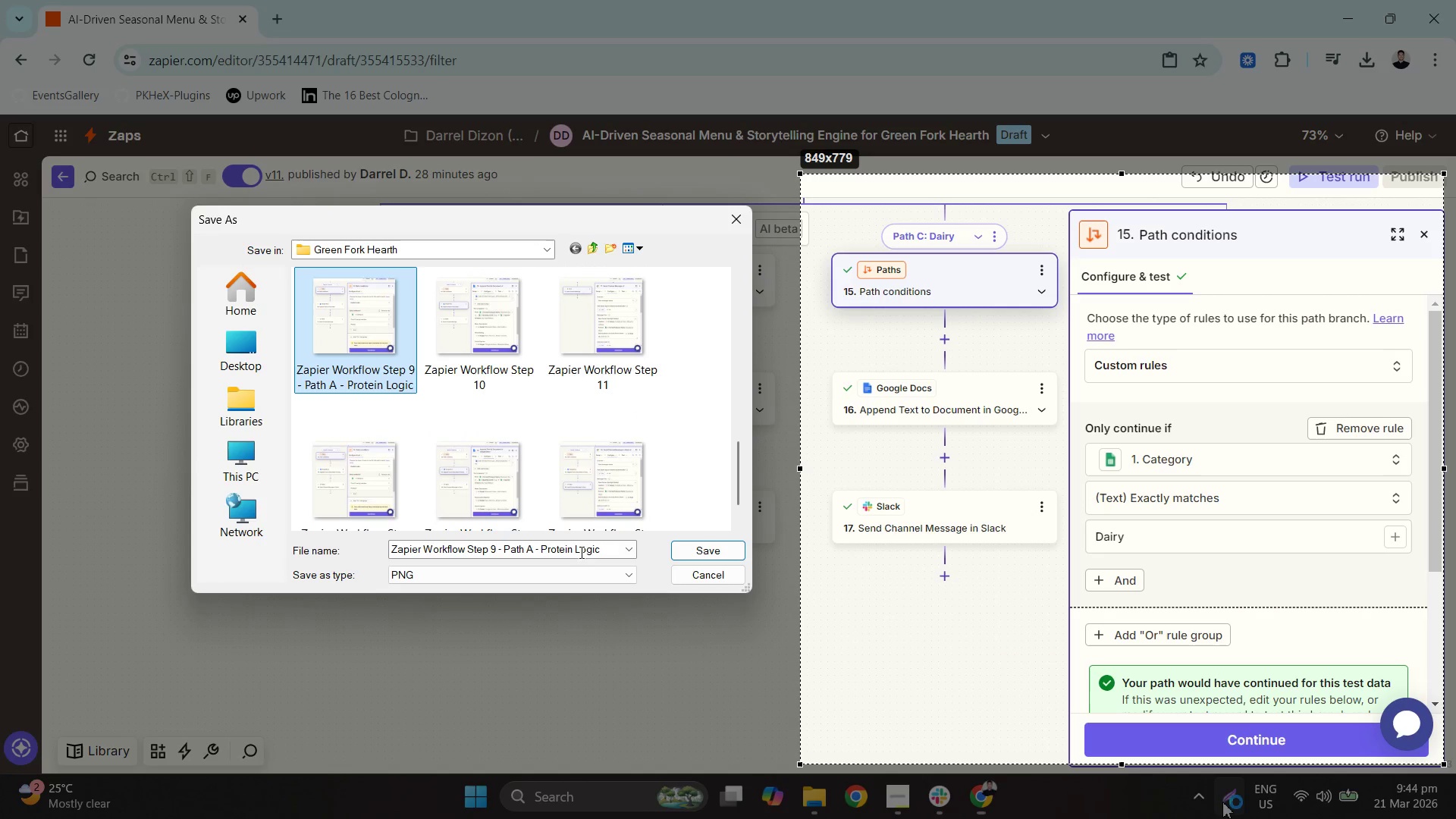 
left_click([513, 548])
 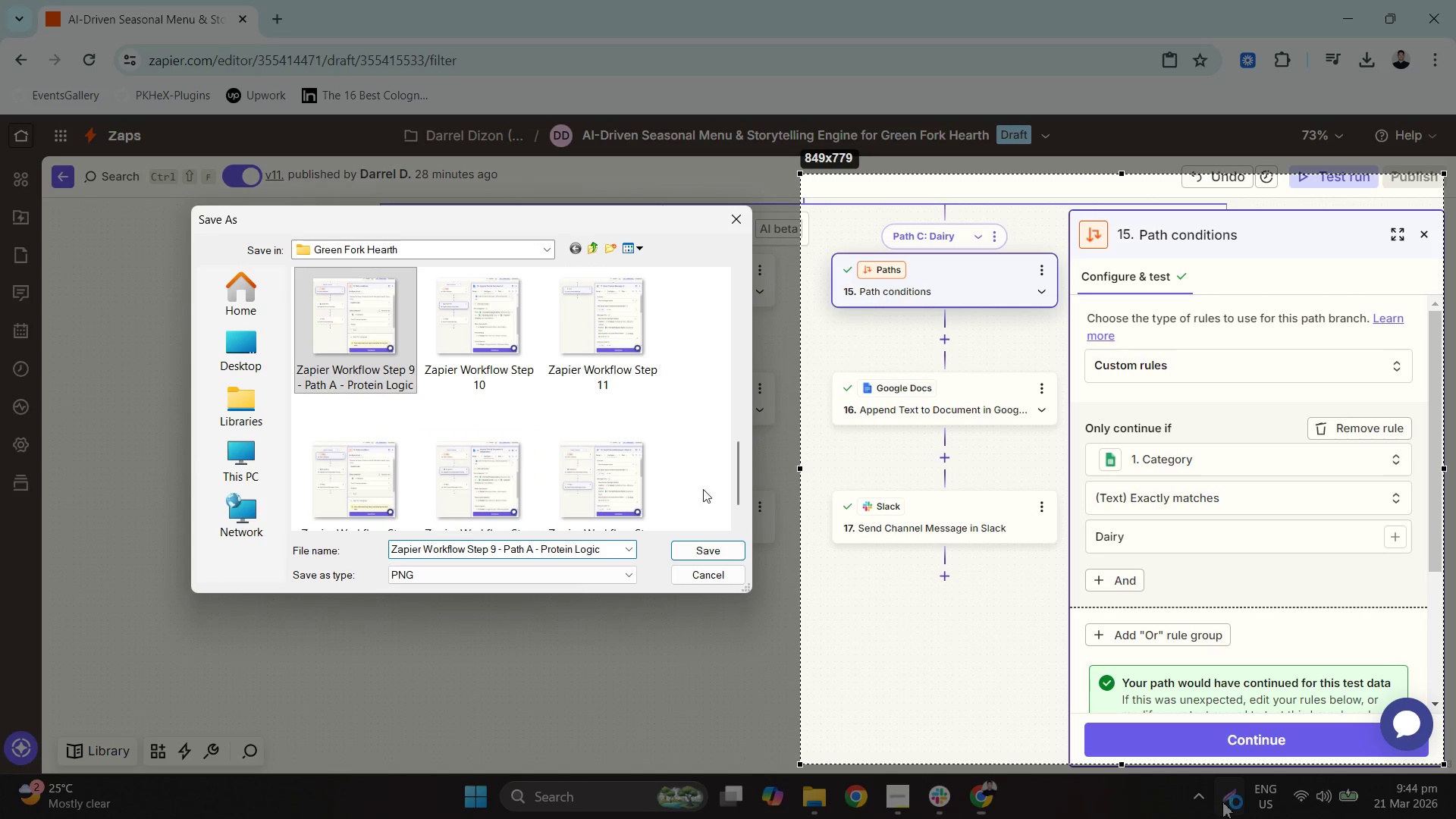 
key(Backspace)
type(15C)
 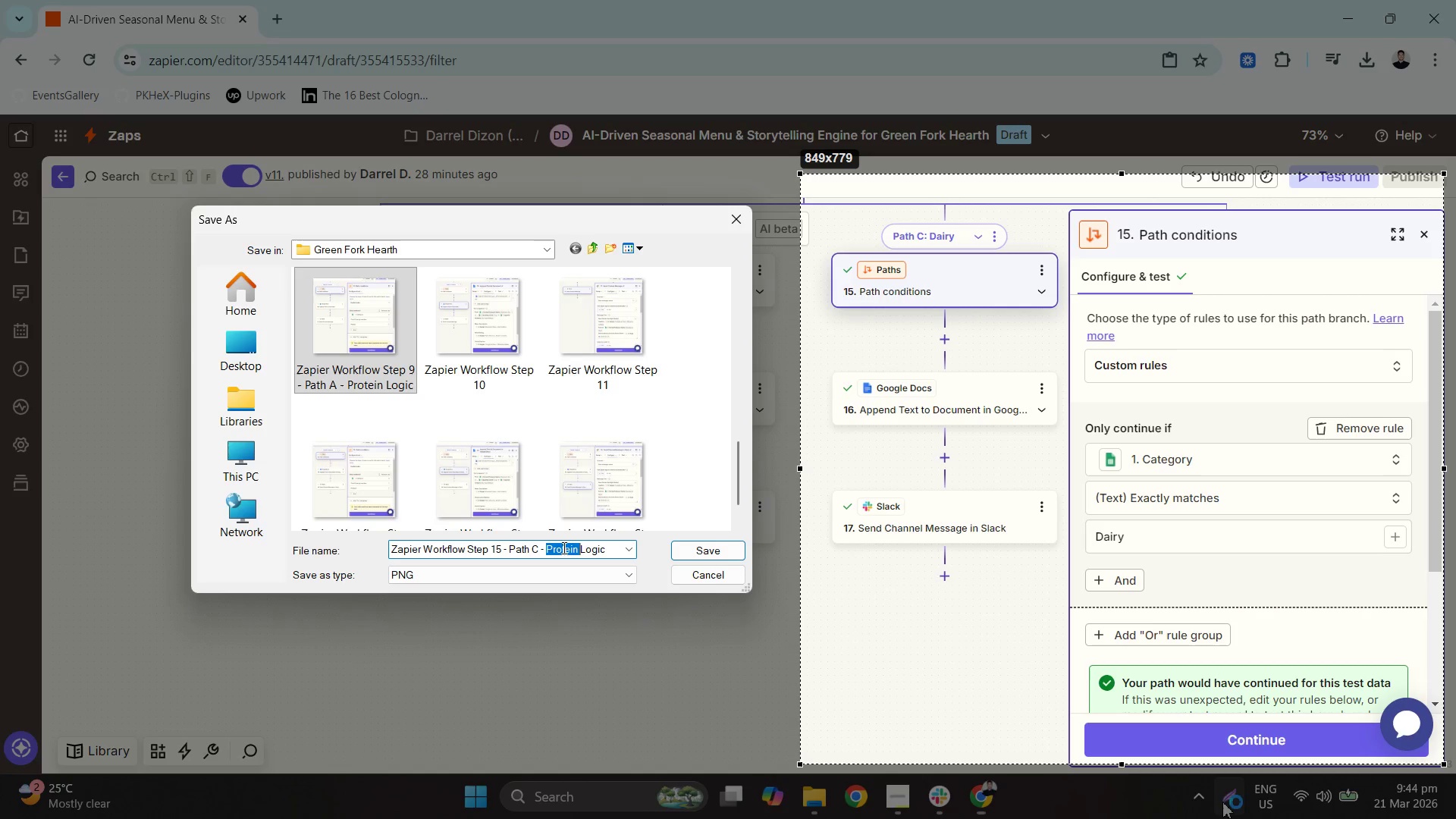 
 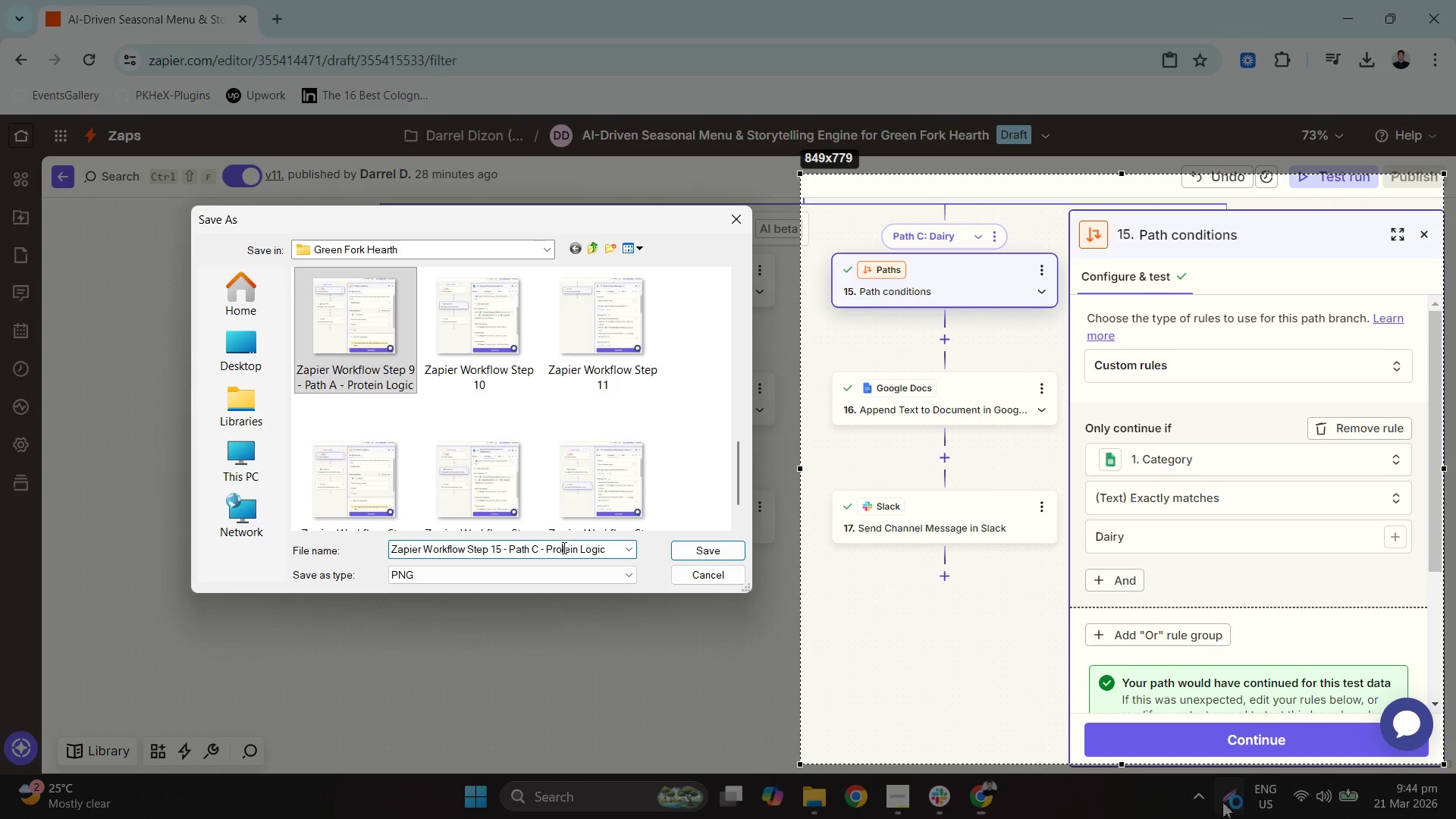 
double_click([563, 548])
 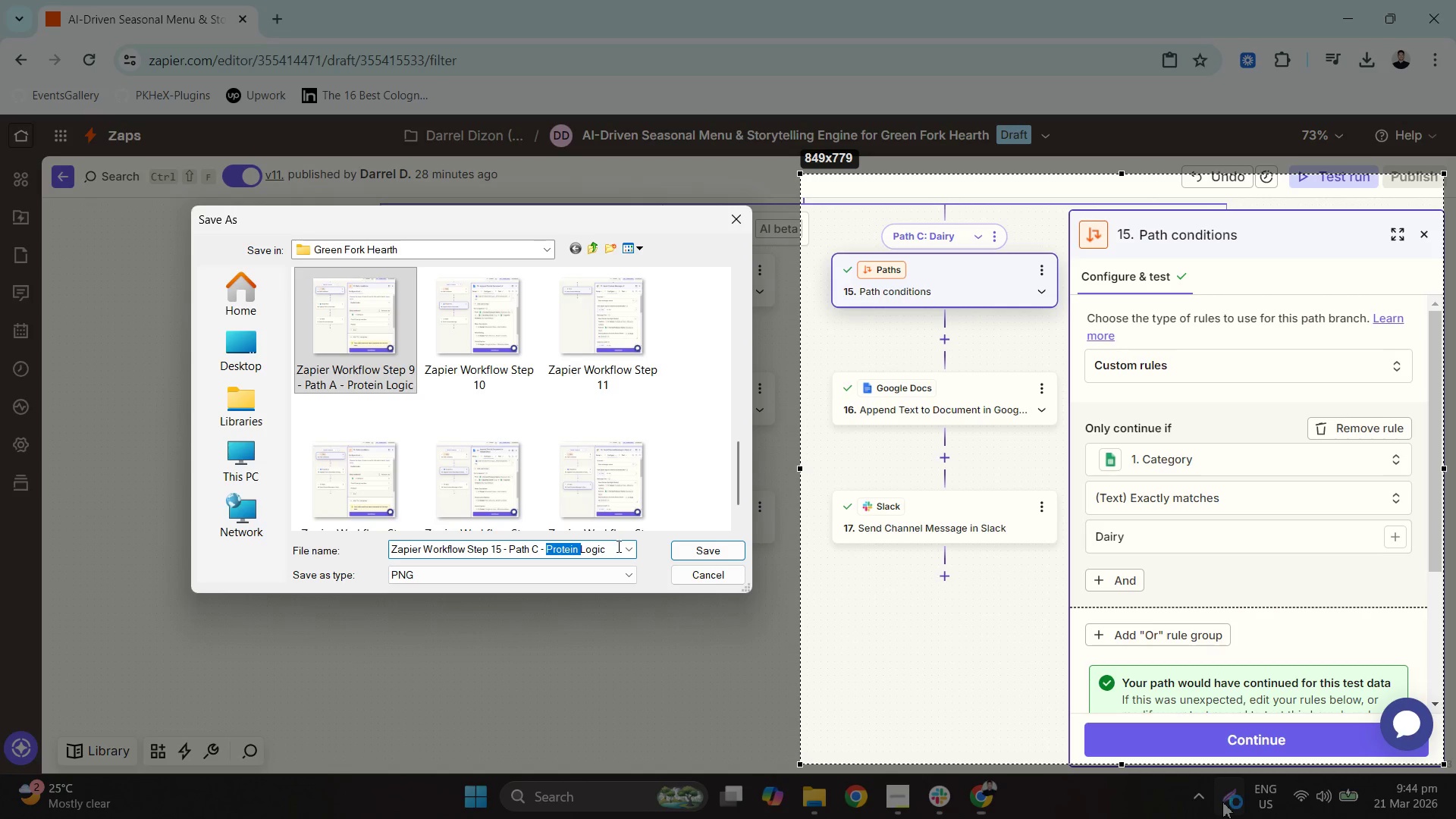 
hold_key(key=ShiftLeft, duration=0.31)
 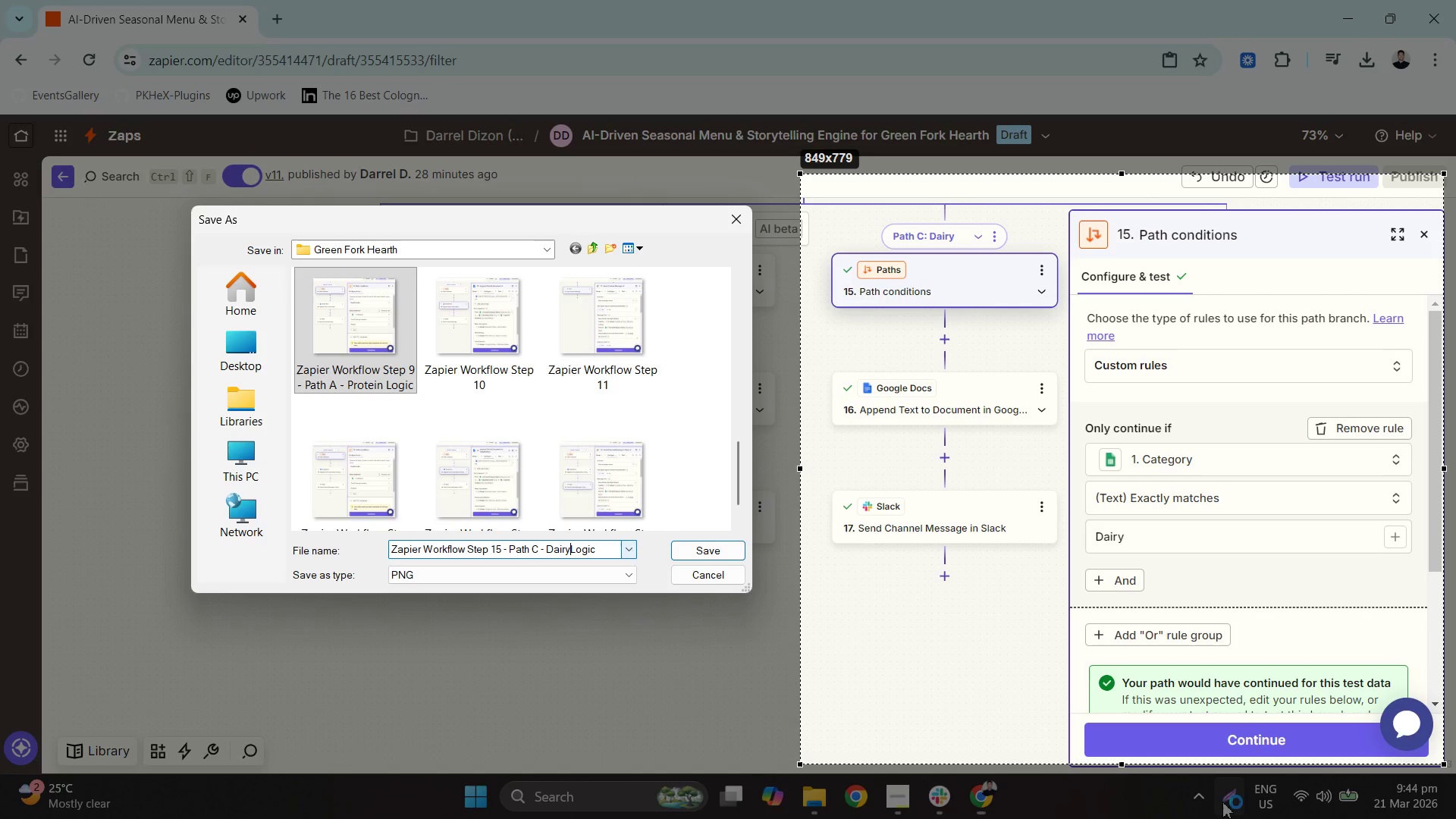 
type(dairy )
 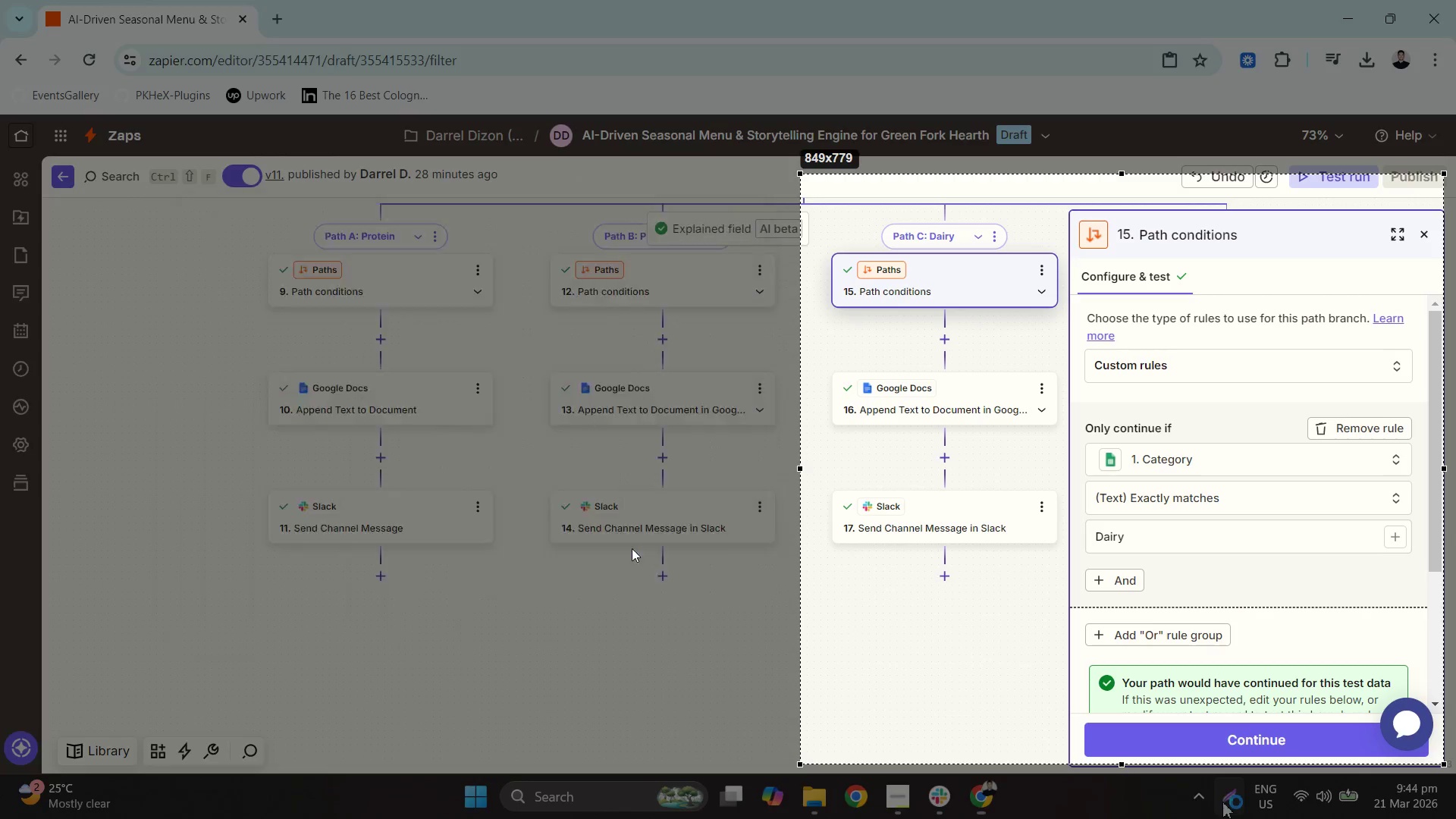 
key(Enter)
 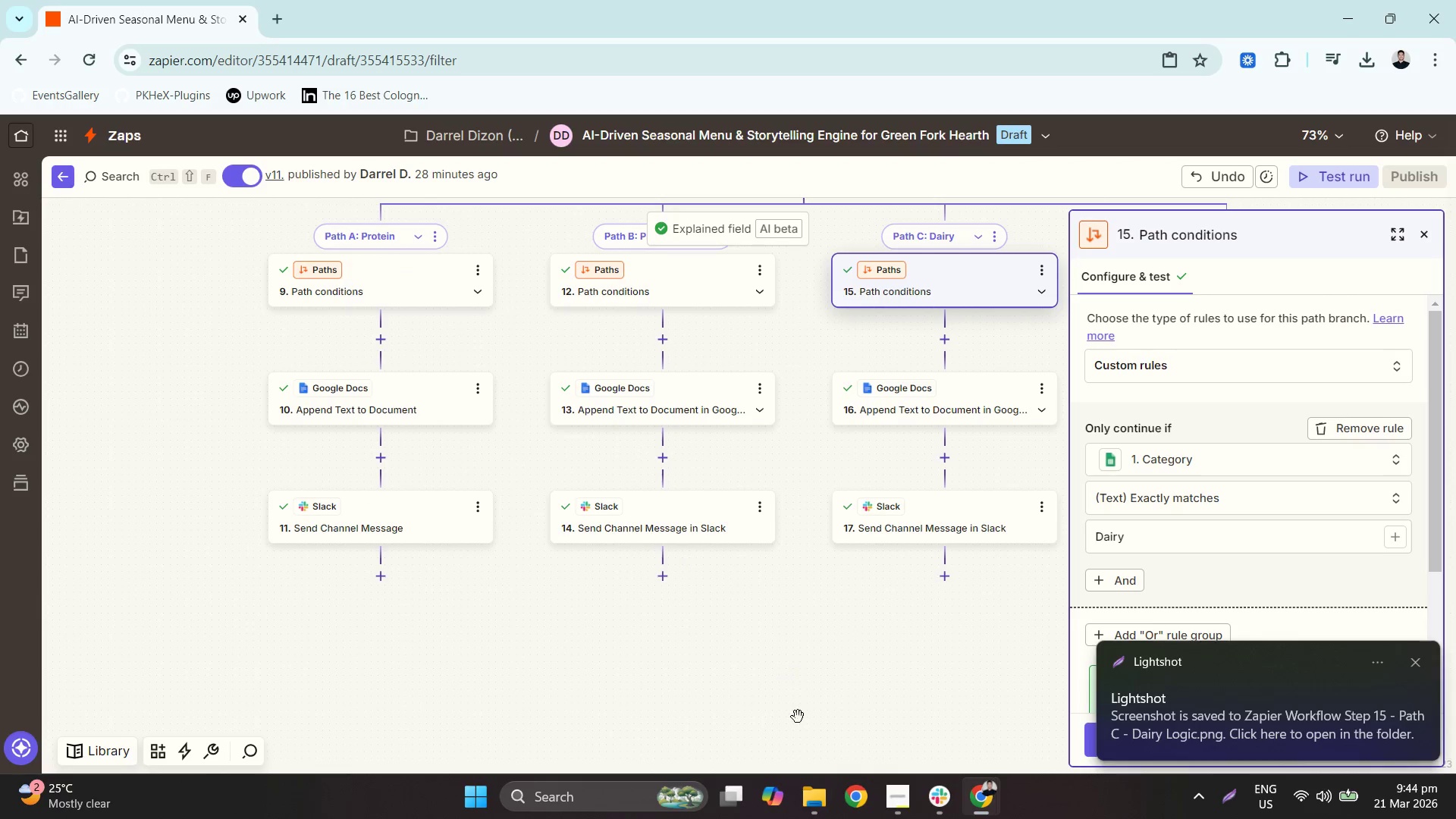 
left_click([812, 814])
 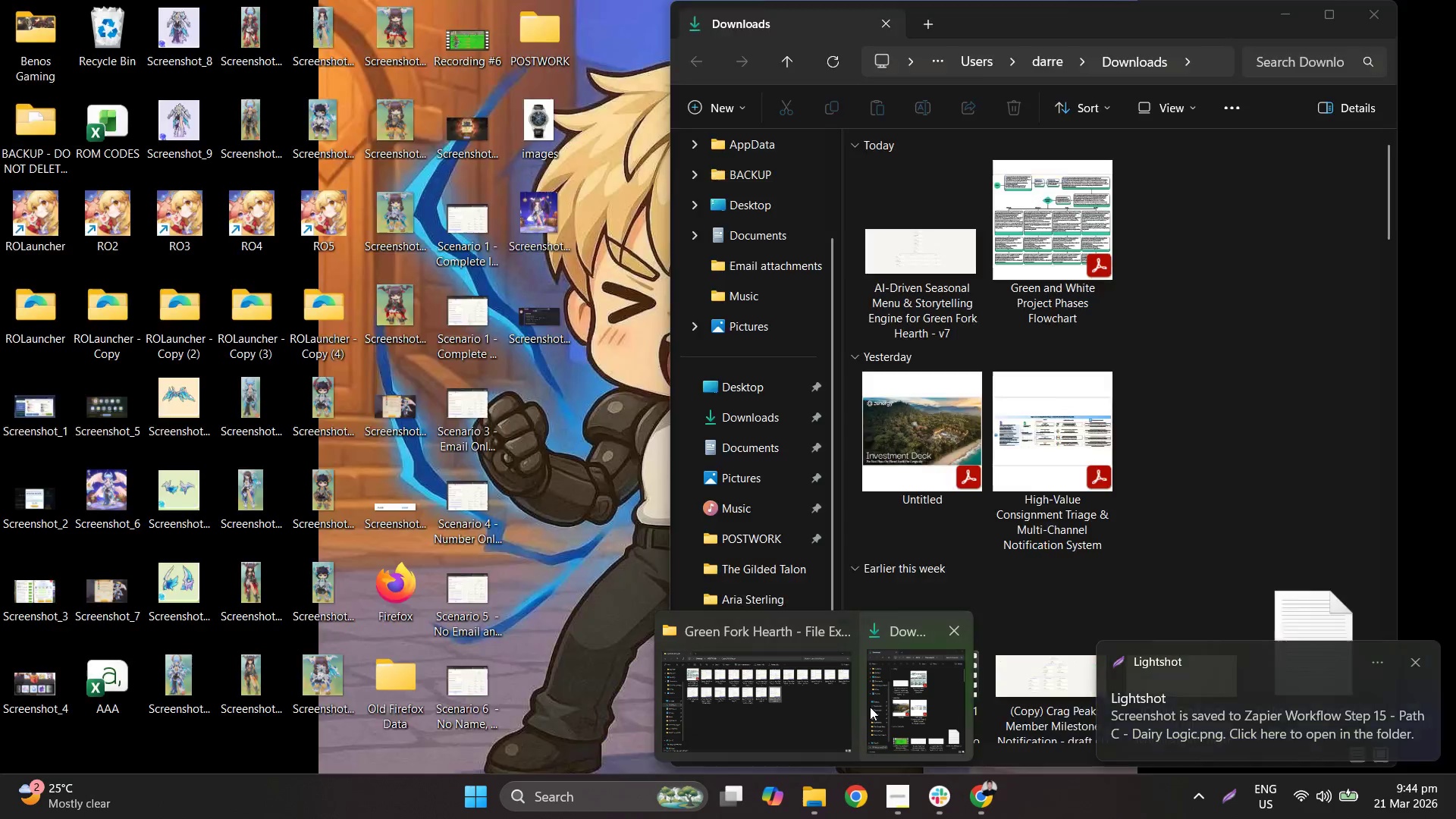 
left_click([804, 706])
 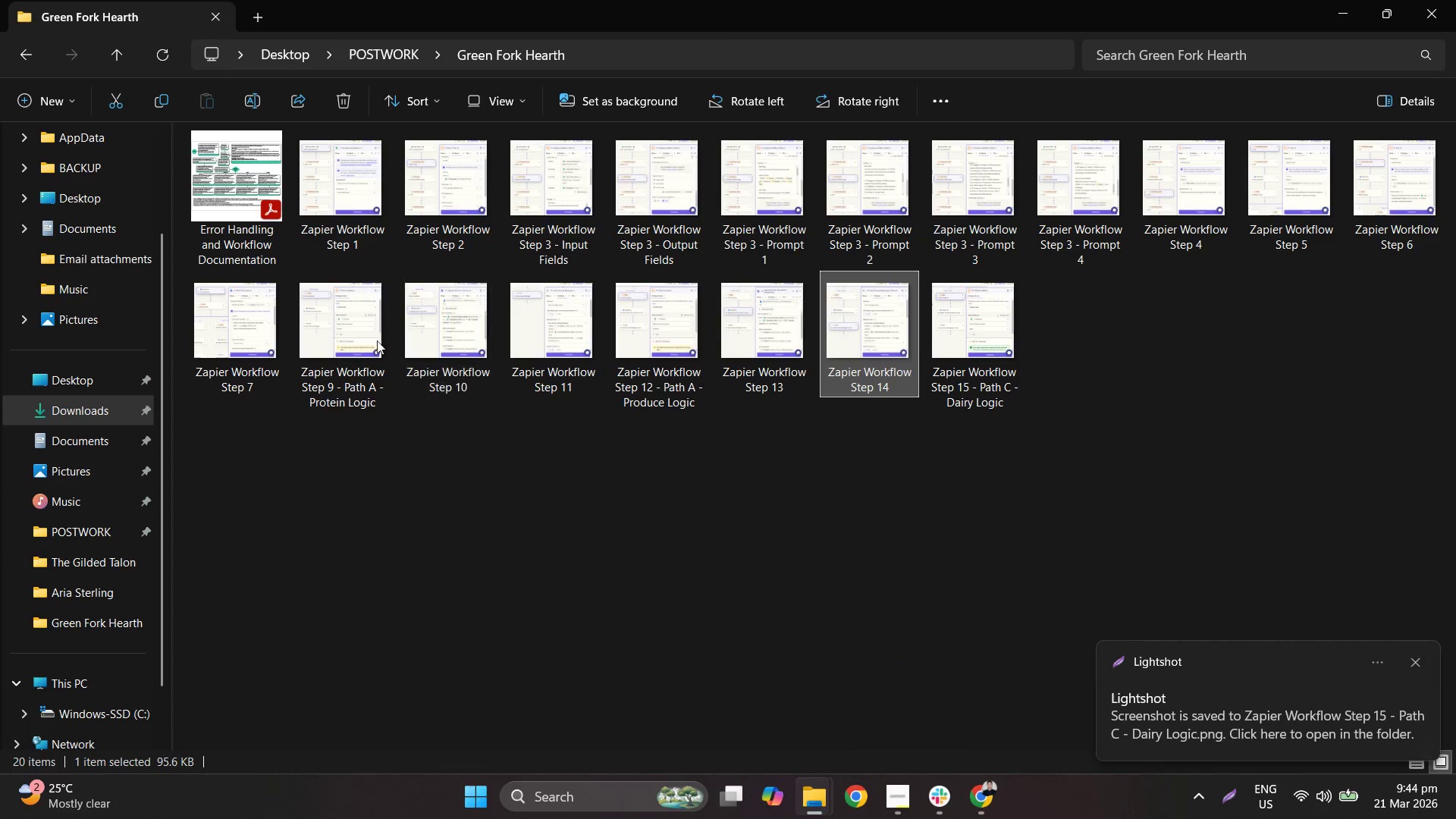 
left_click([326, 341])
 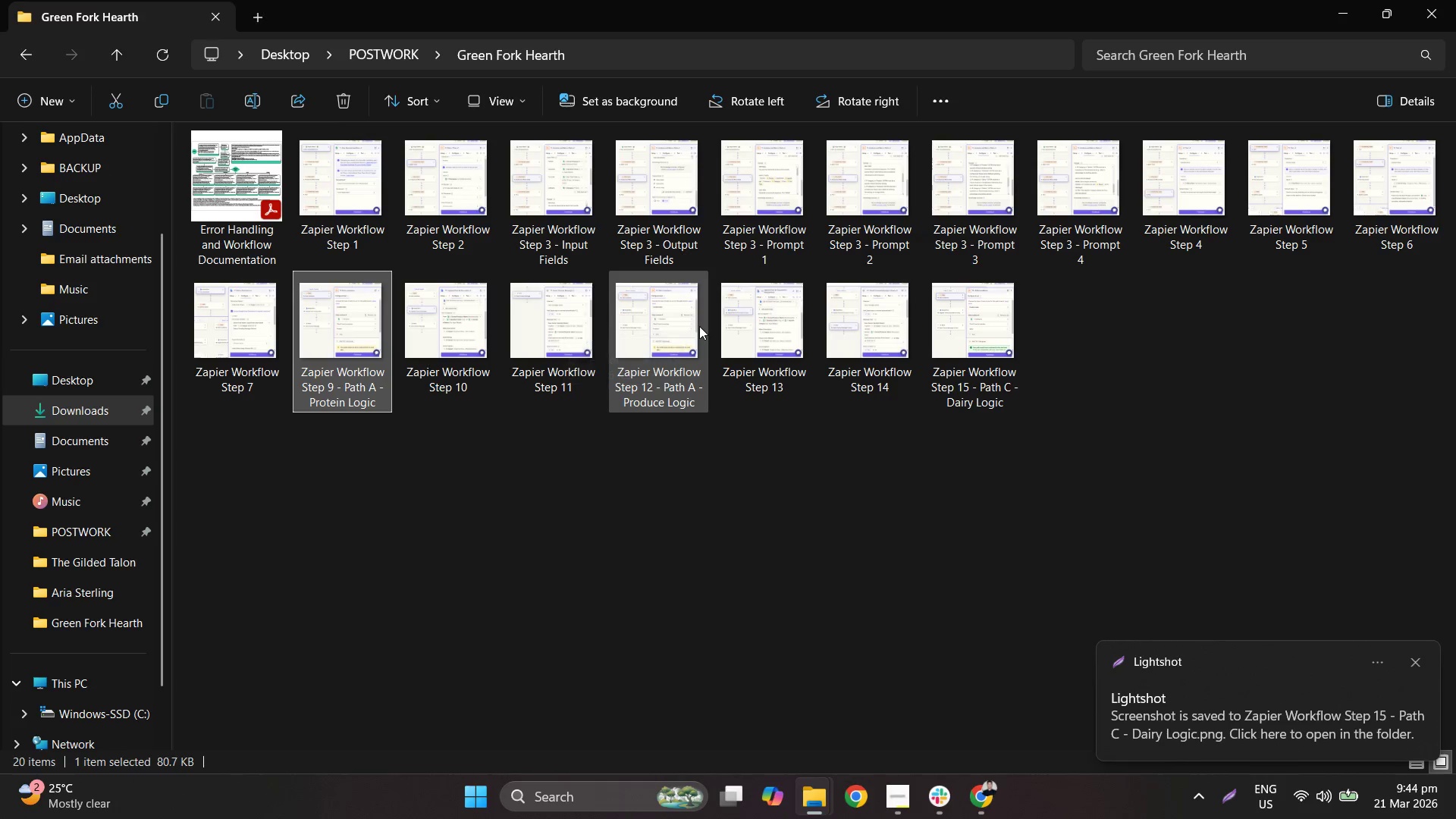 
right_click([625, 316])
 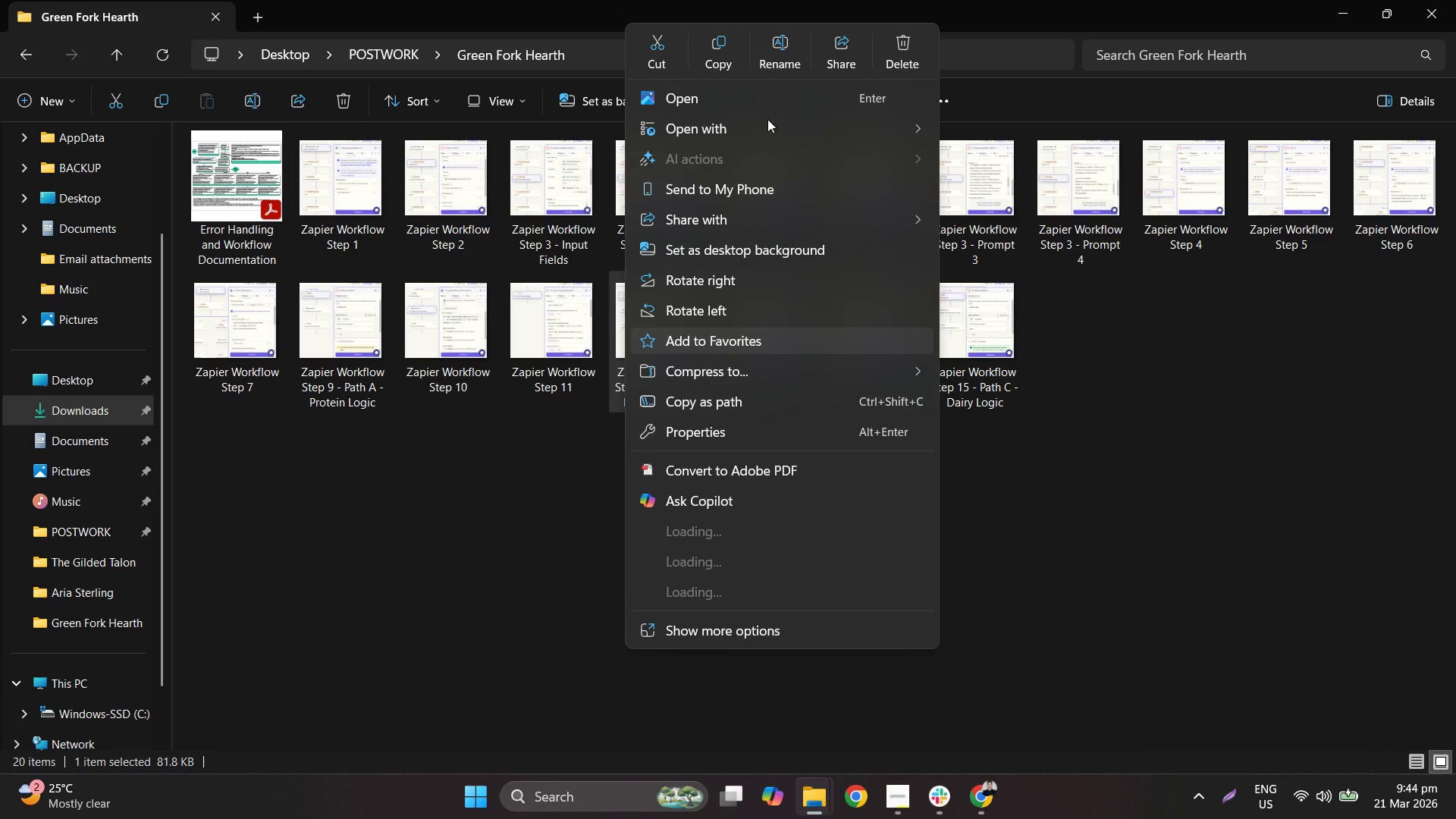 
left_click([776, 64])
 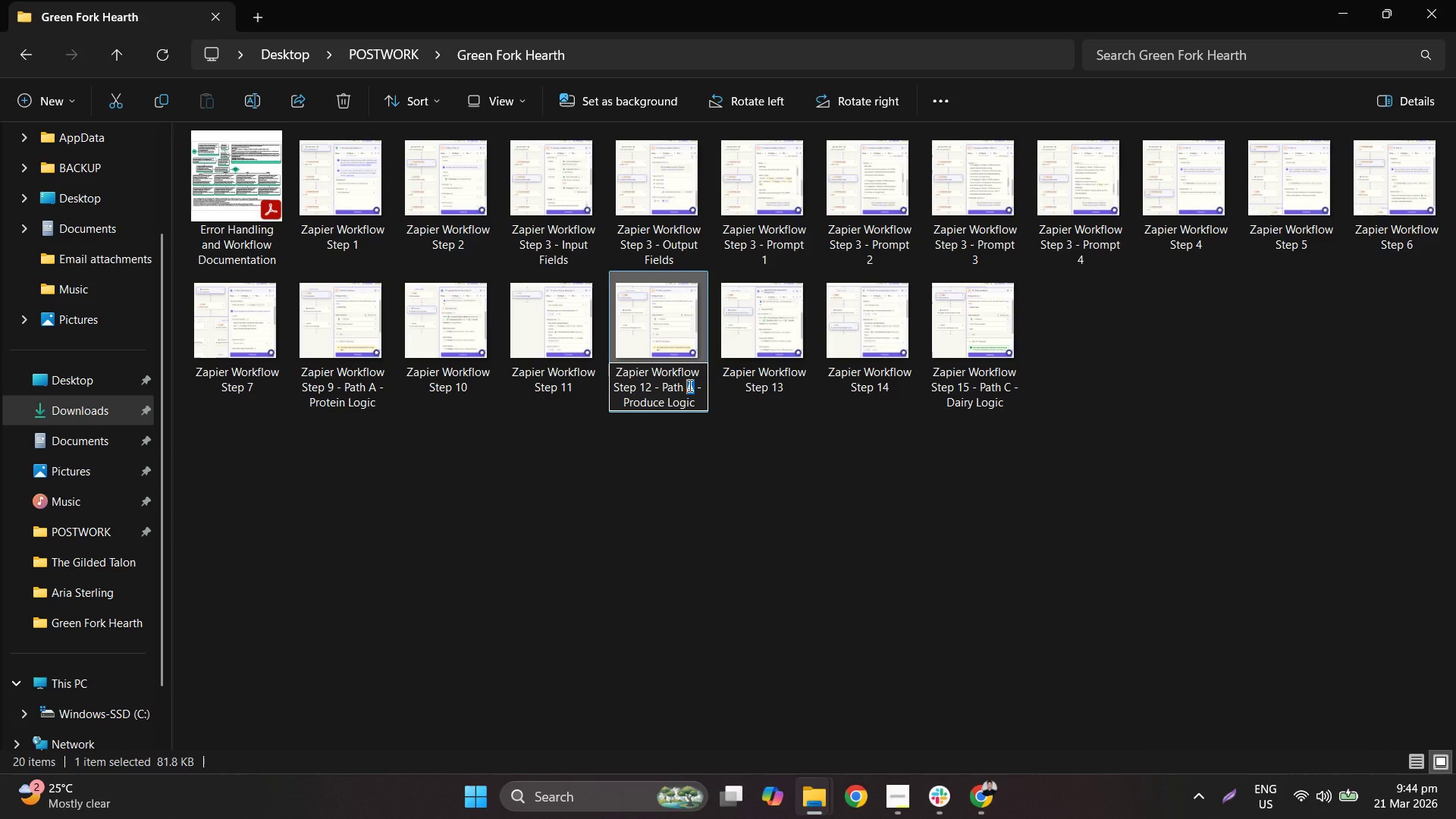 
key(Shift+ShiftLeft)
 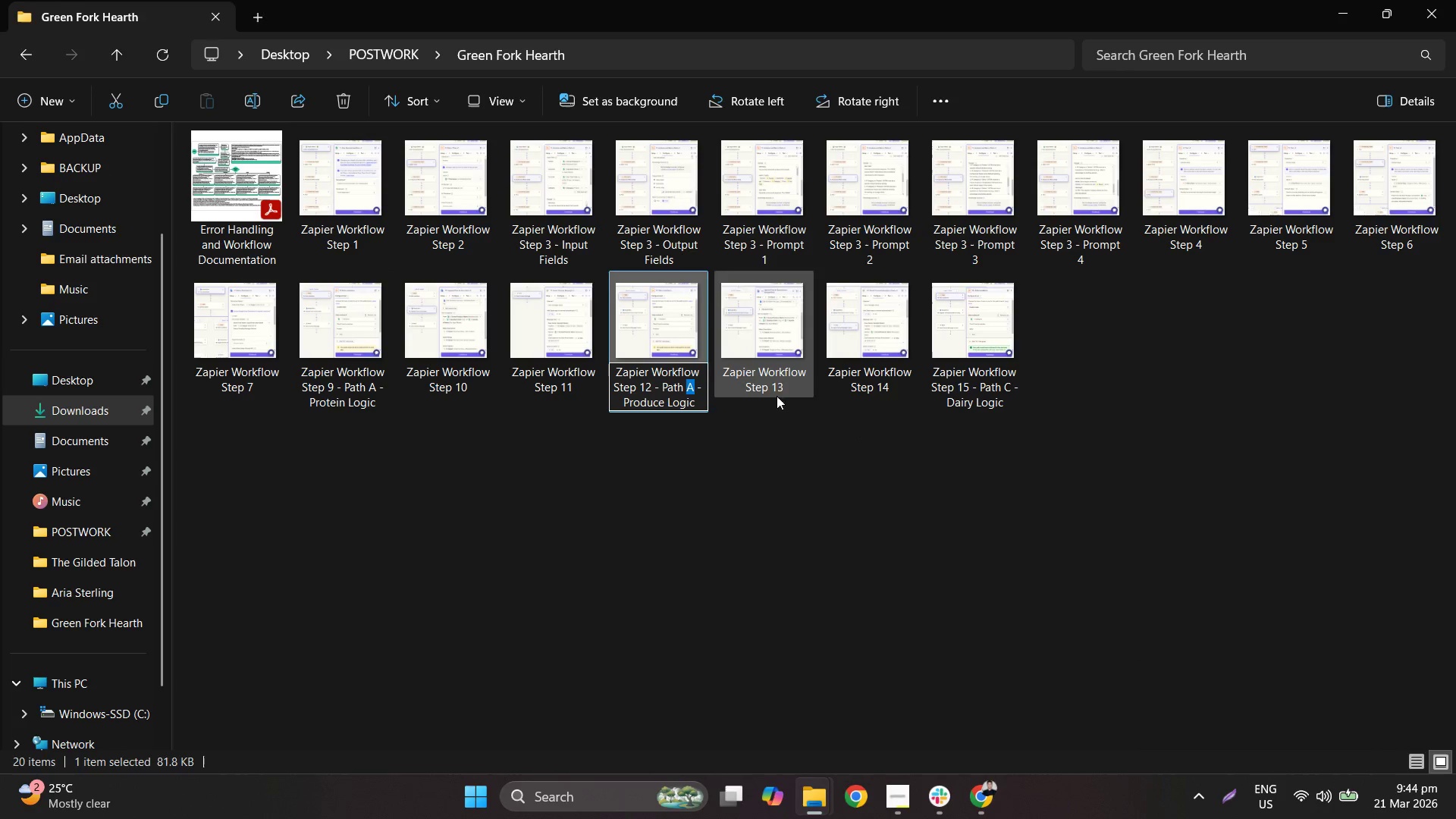 
key(Shift+B)
 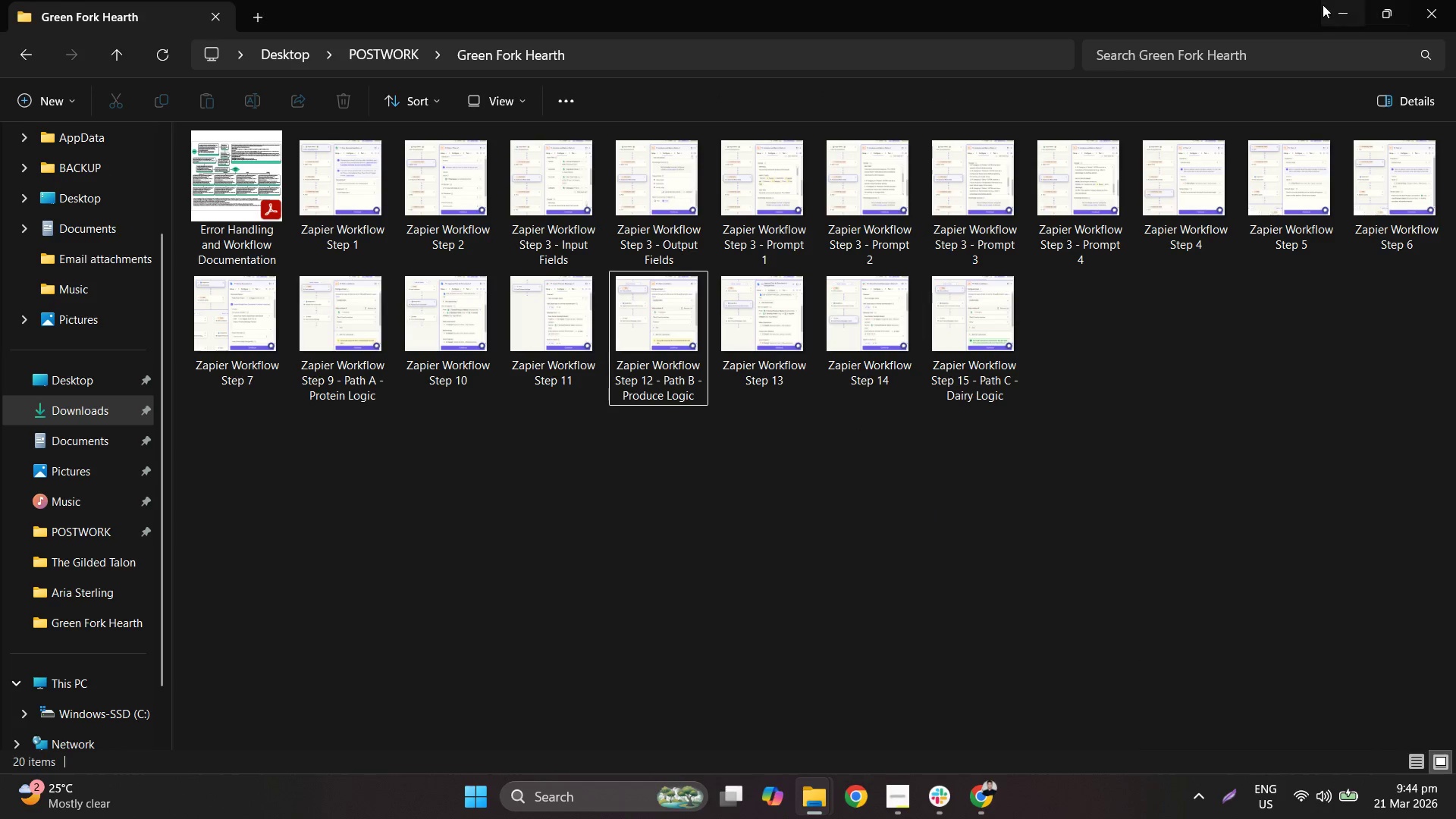 
left_click([1335, 8])
 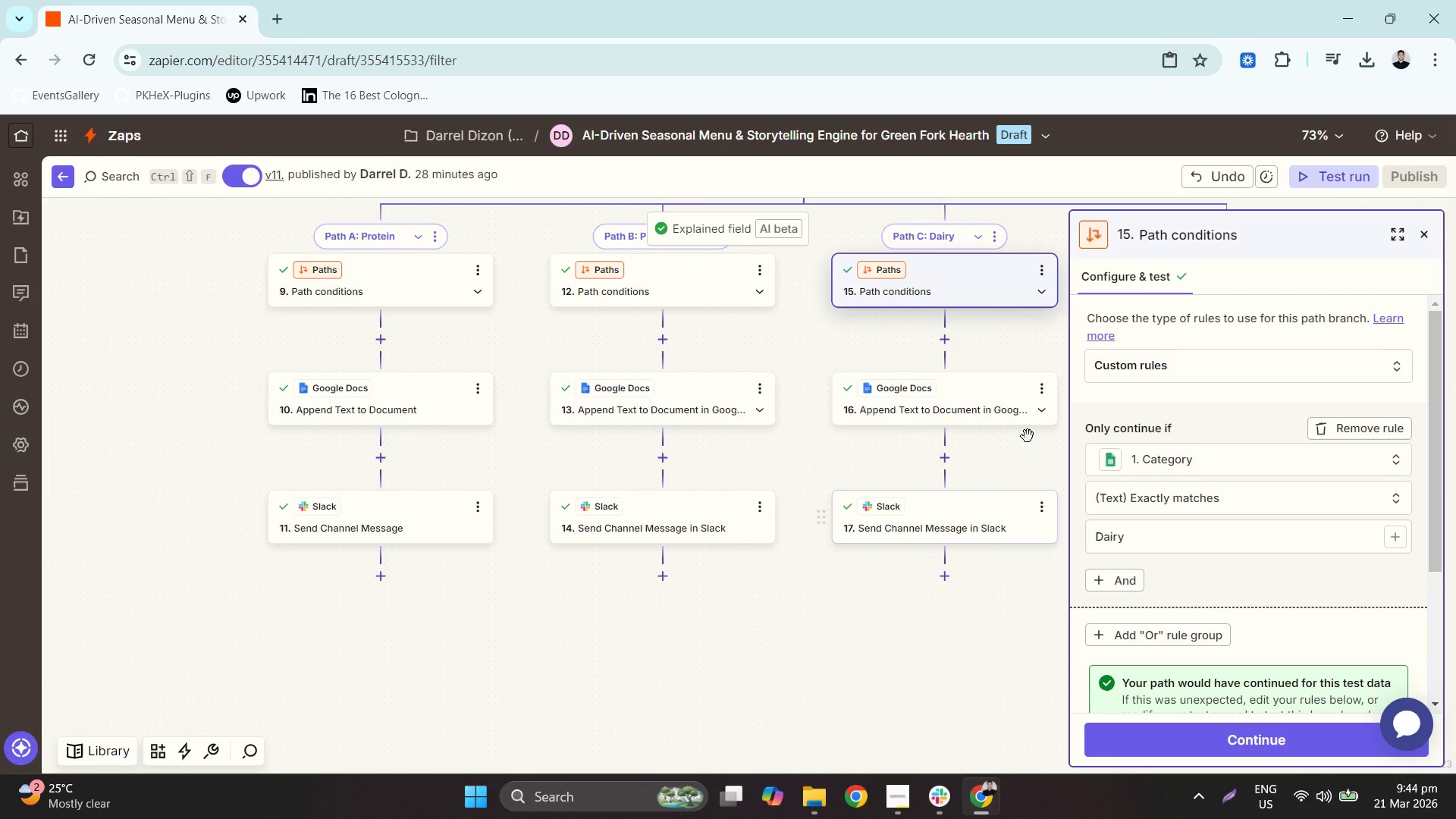 
left_click([1006, 388])
 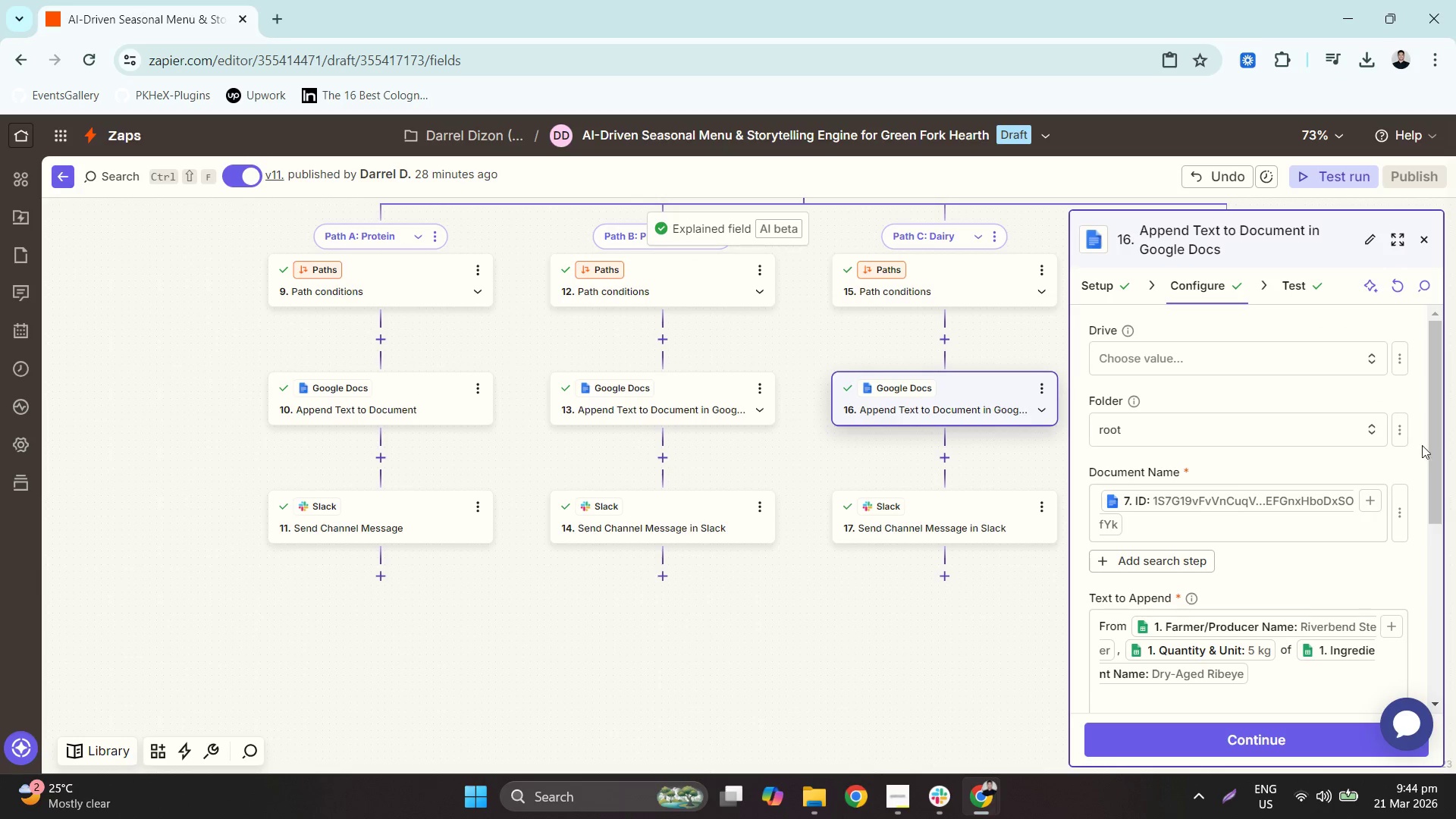 
left_click_drag(start_coordinate=[1429, 422], to_coordinate=[1451, 510])
 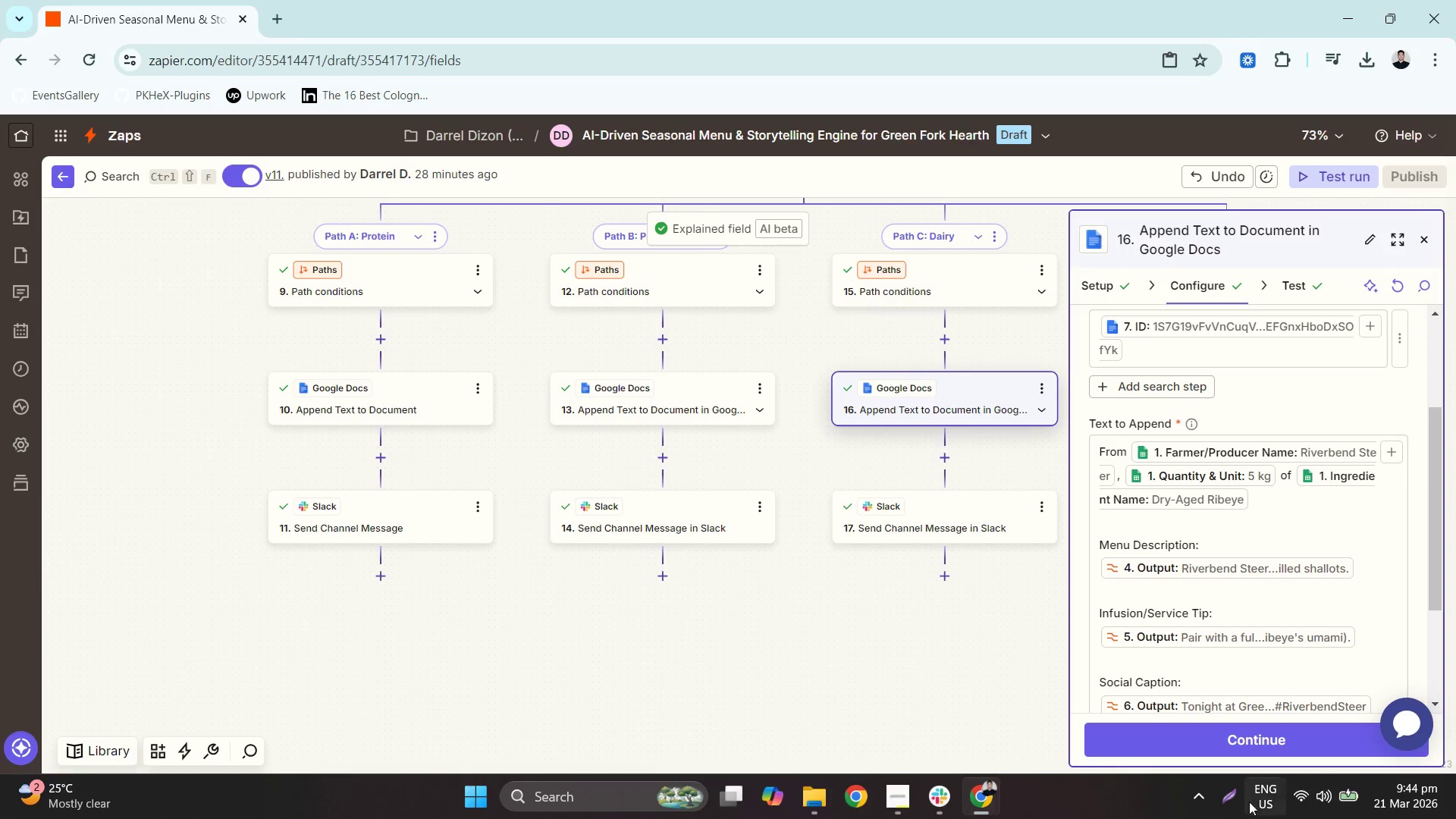 
left_click([1233, 799])
 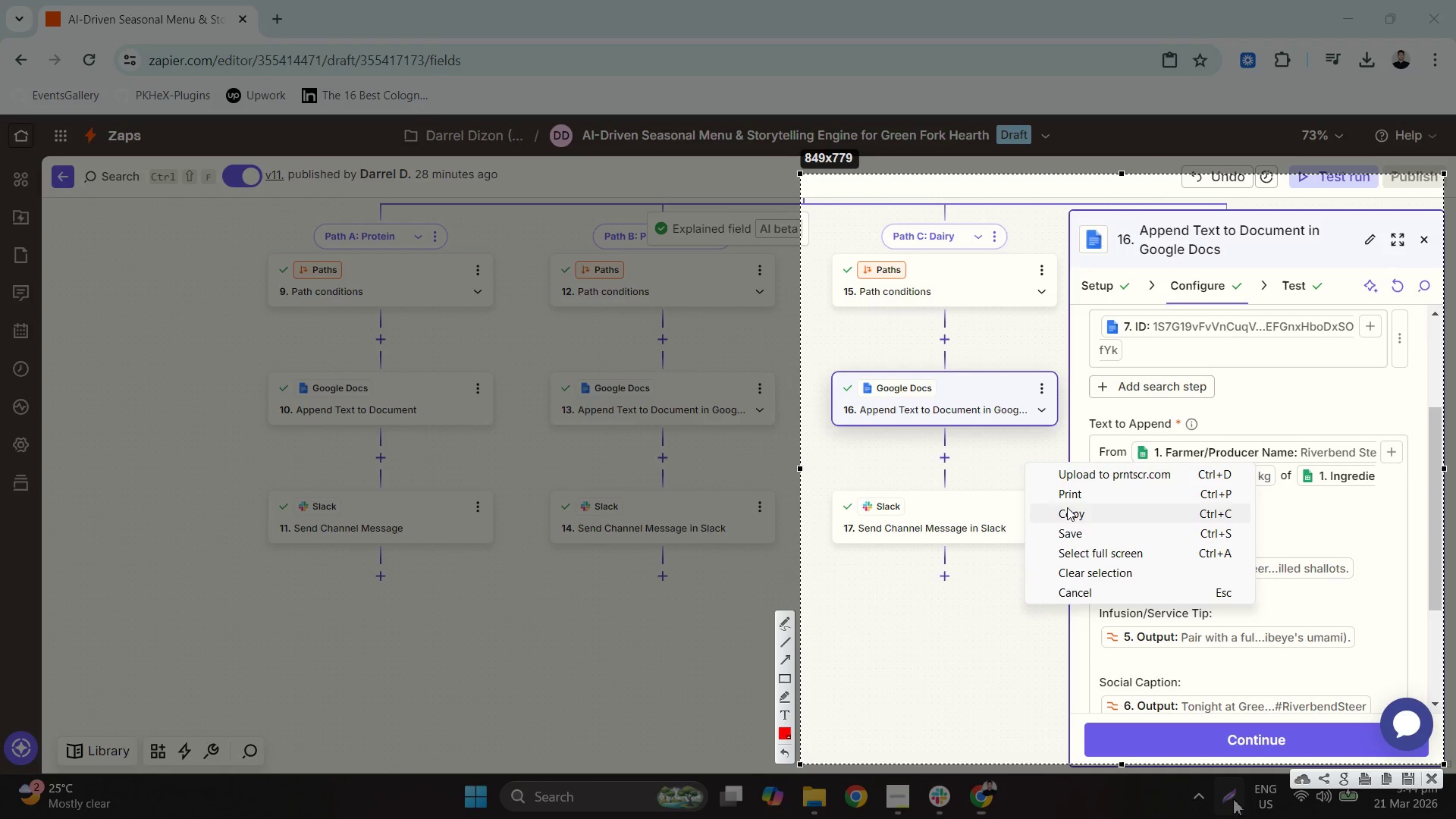 
left_click([1082, 534])
 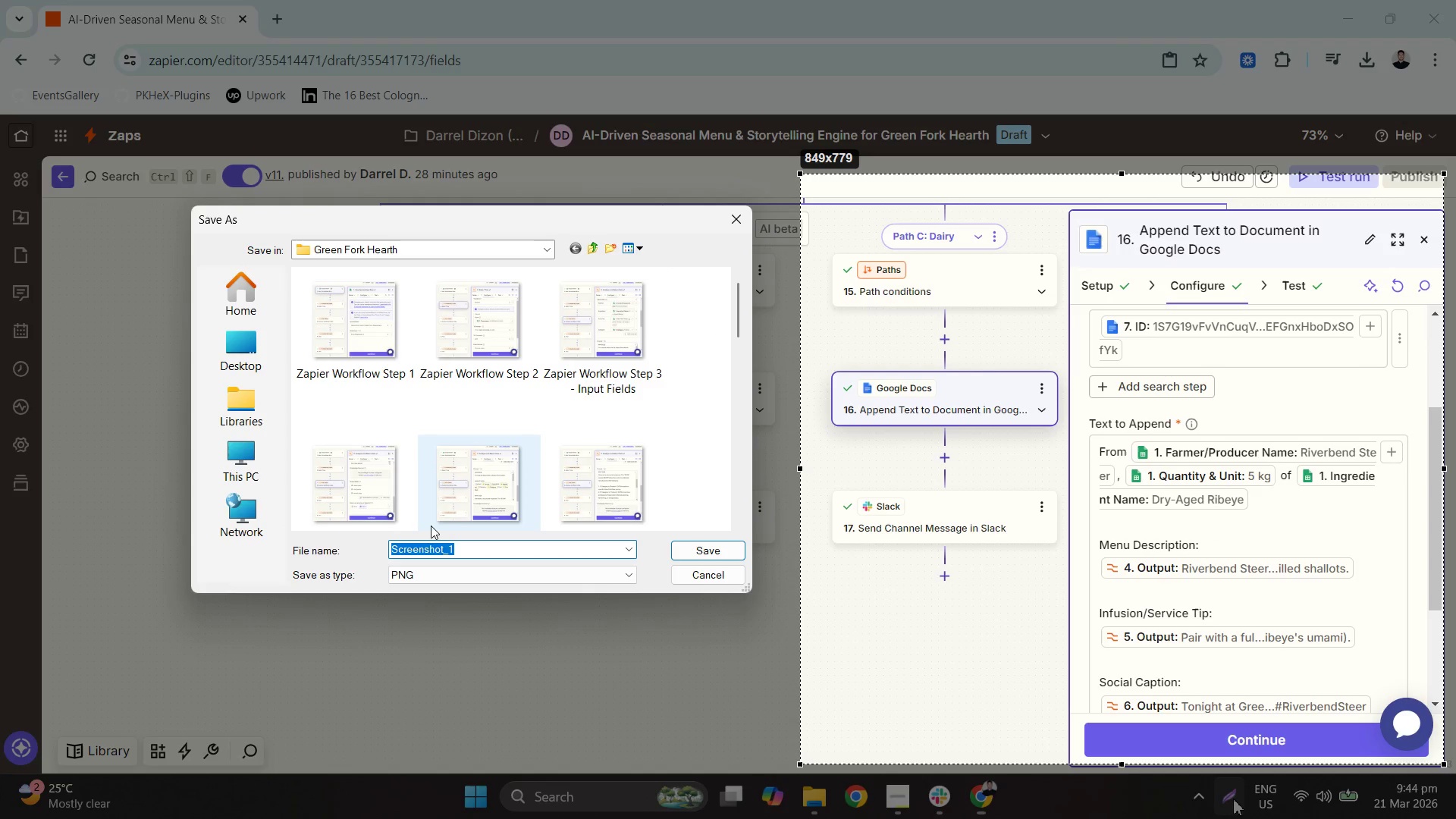 
scroll: coordinate [405, 489], scroll_direction: down, amount: 7.0
 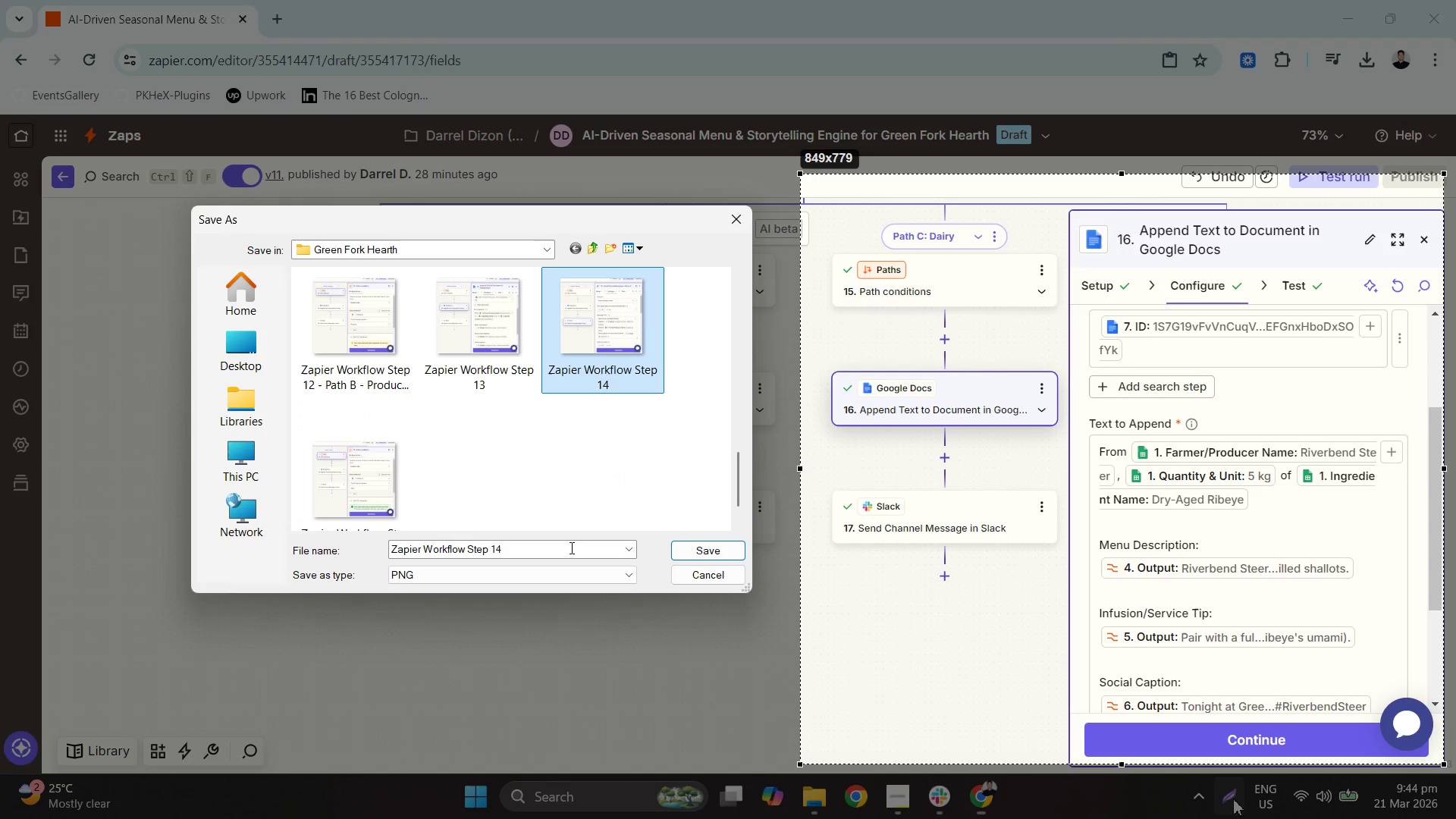 
double_click([575, 548])
 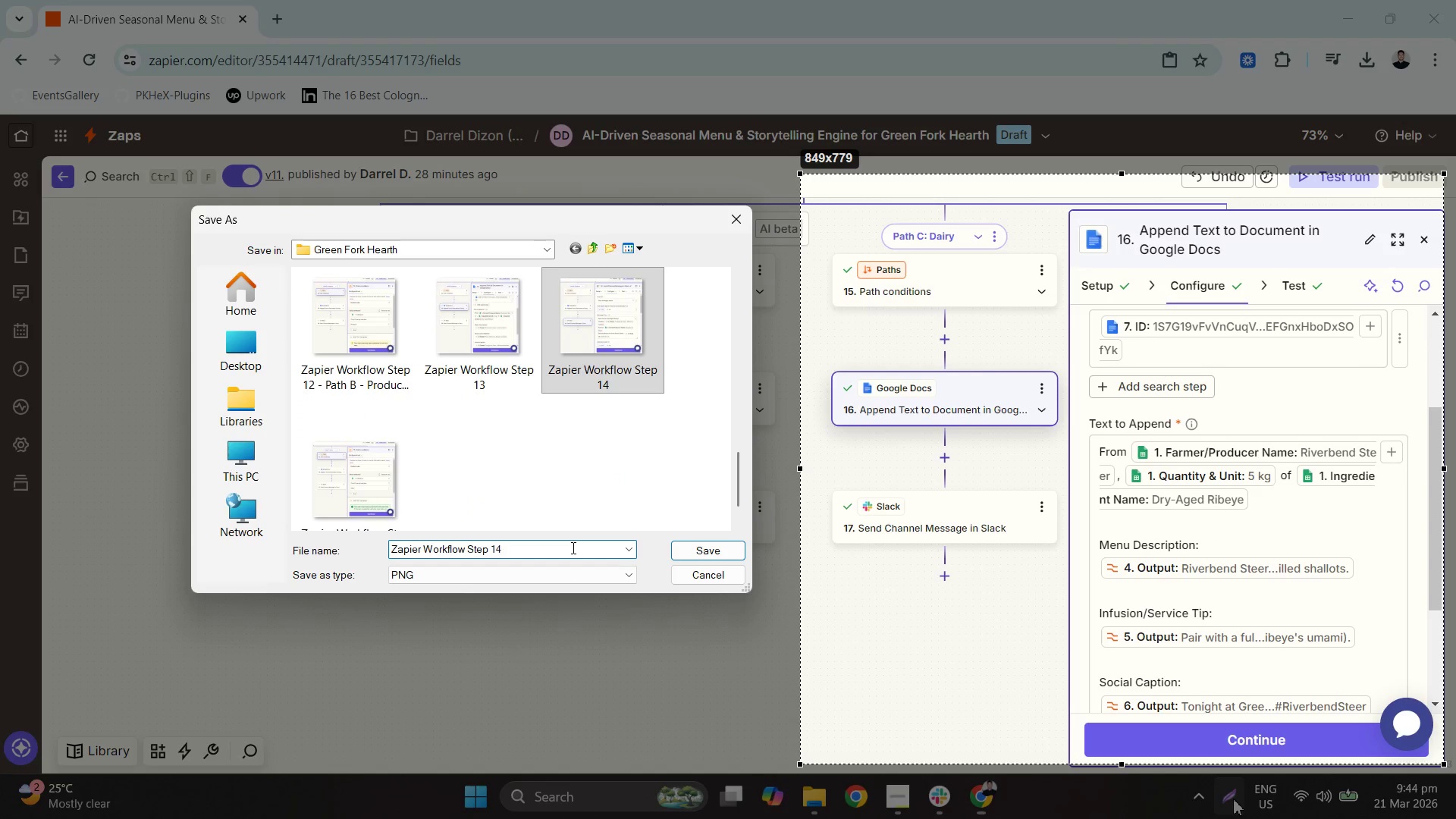 
key(Backspace)
 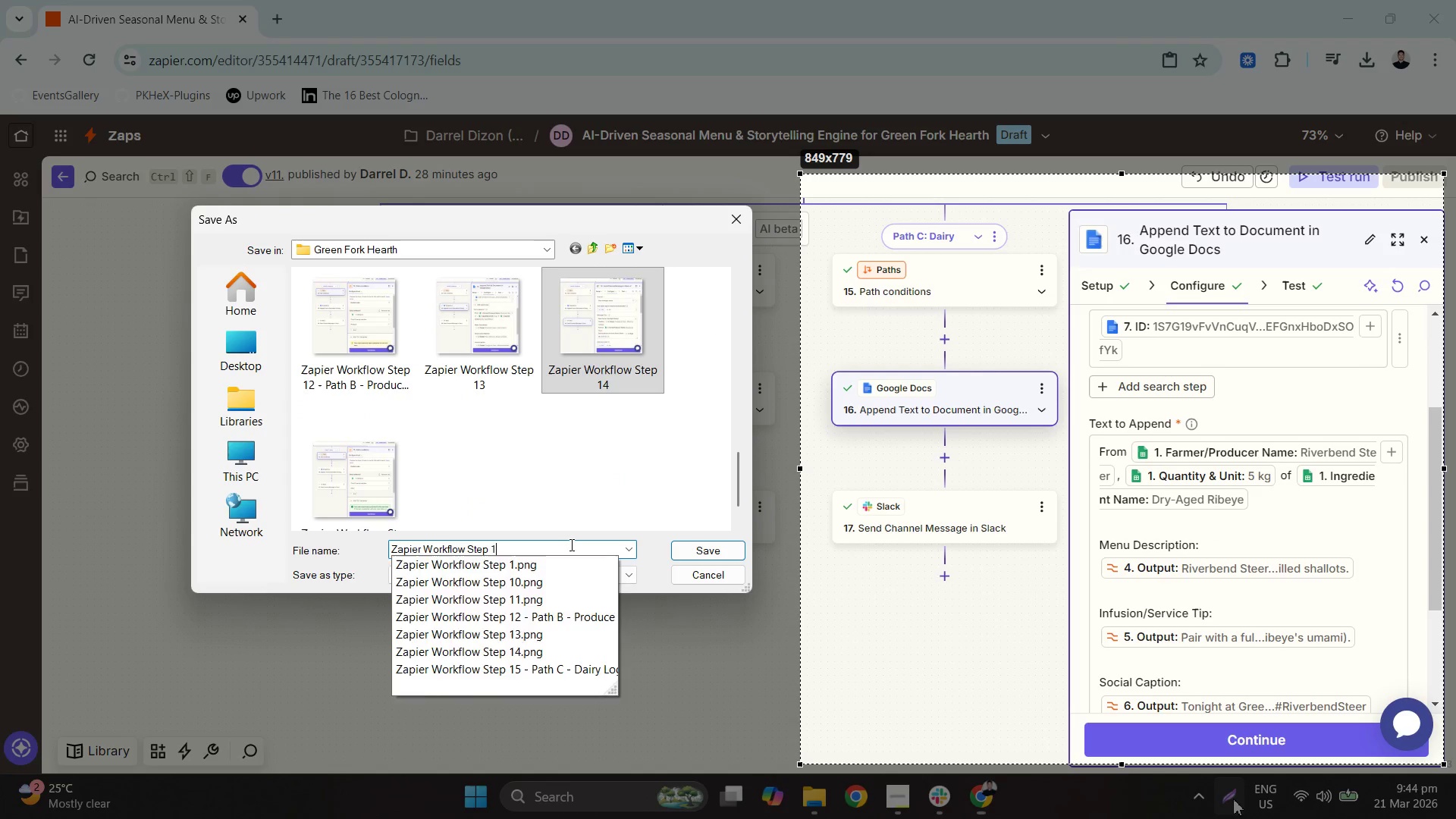 
key(Numpad6)
 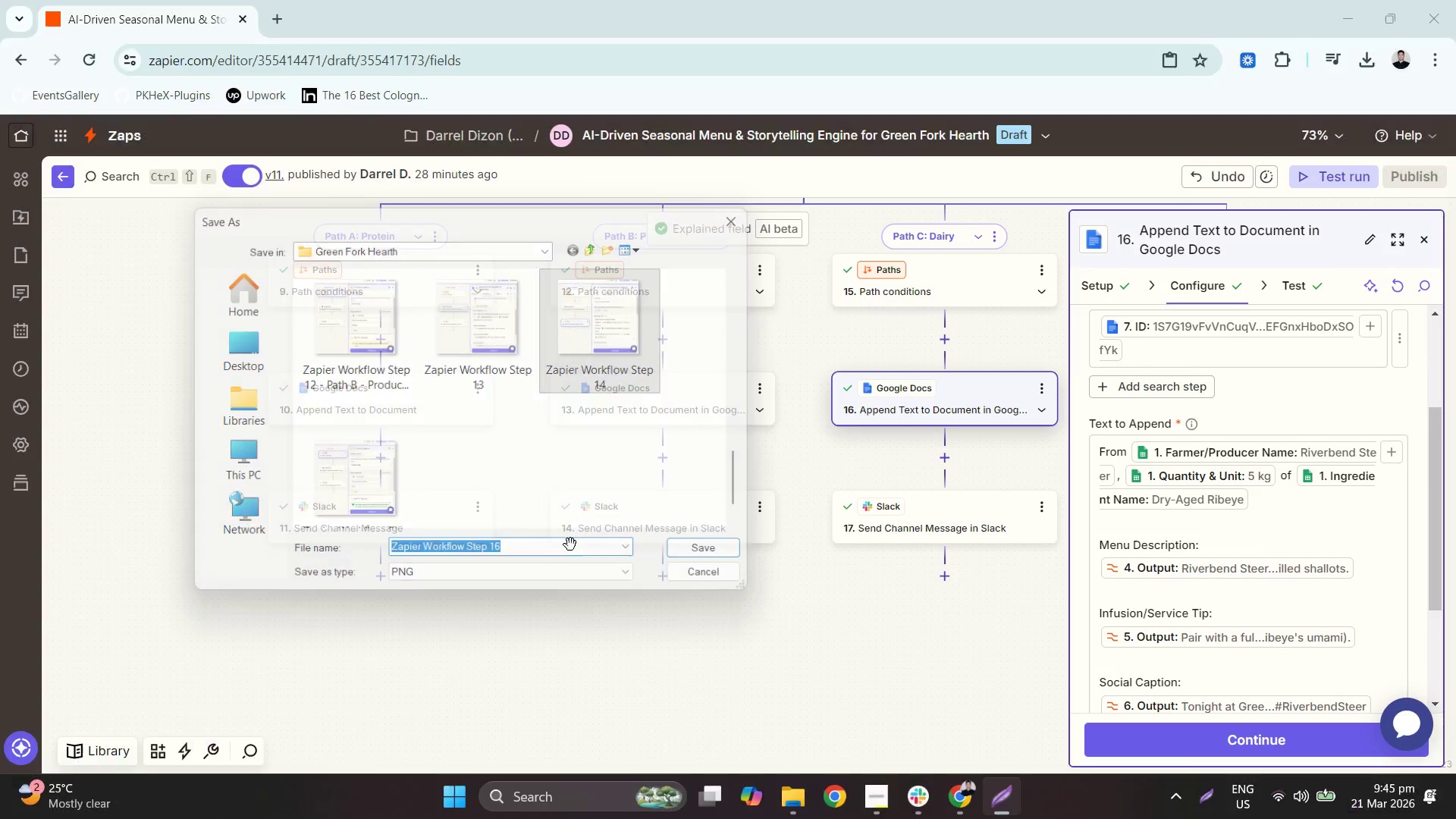 
key(NumpadEnter)
 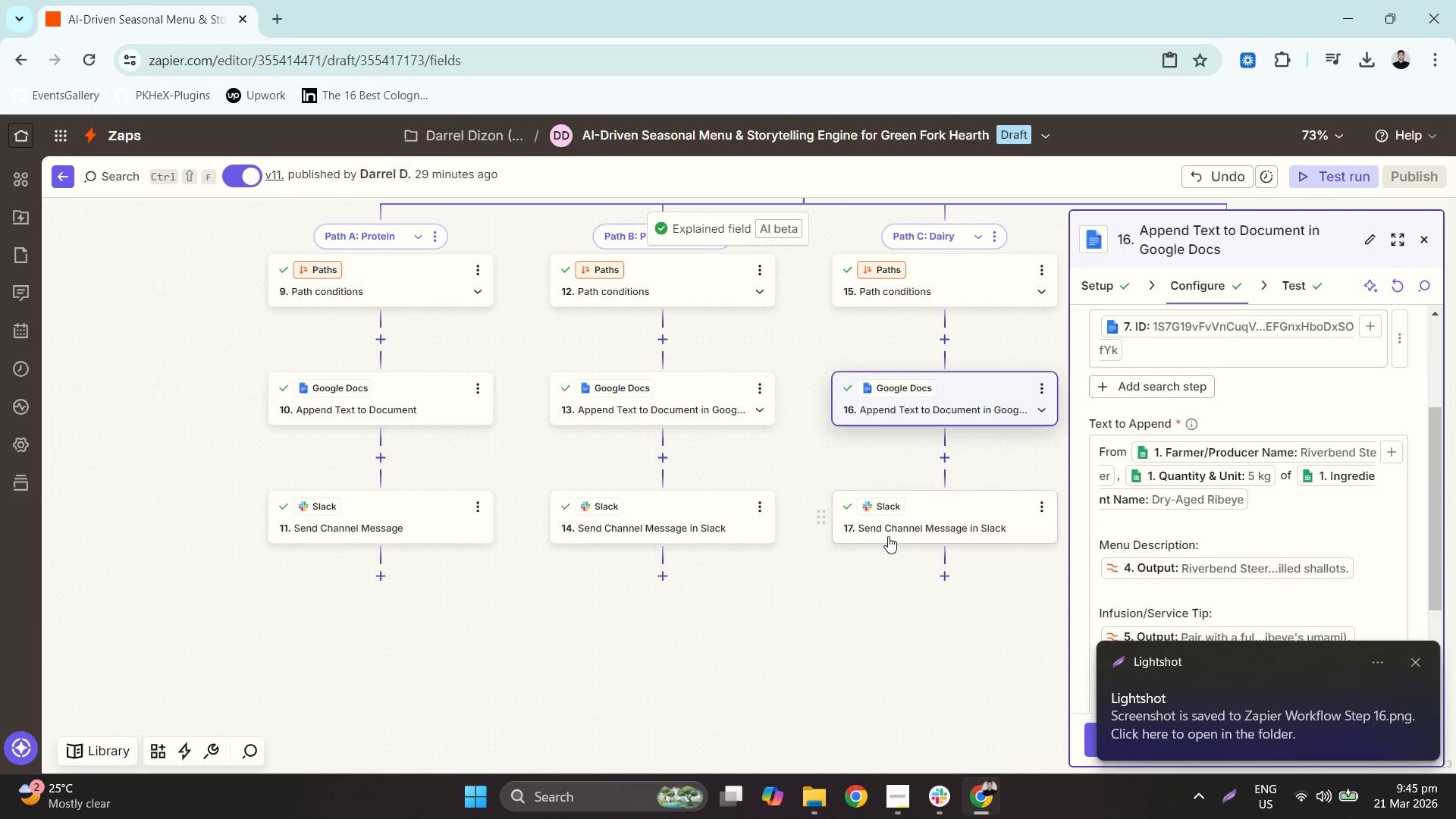 
left_click([900, 532])
 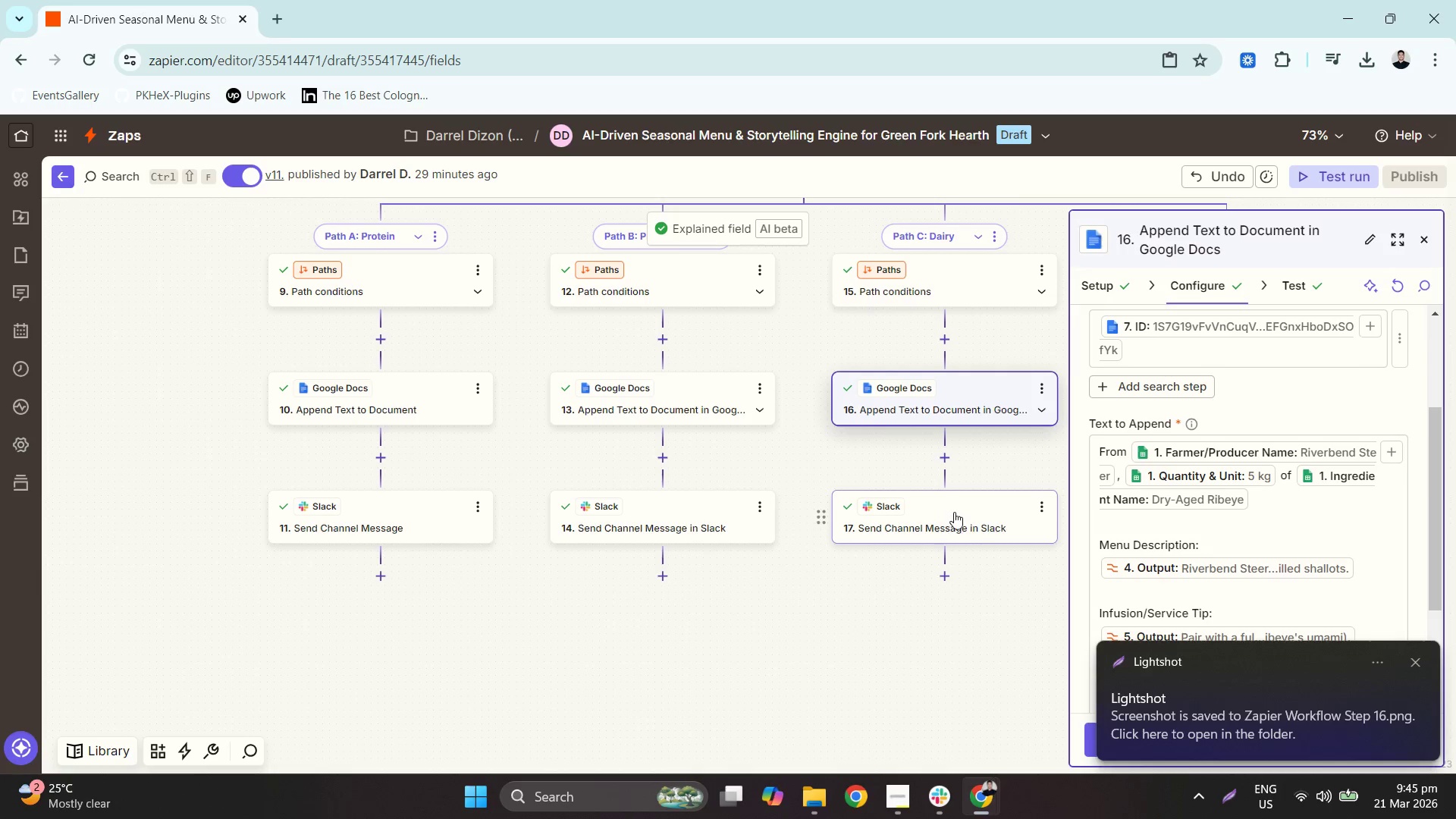 
left_click([962, 501])
 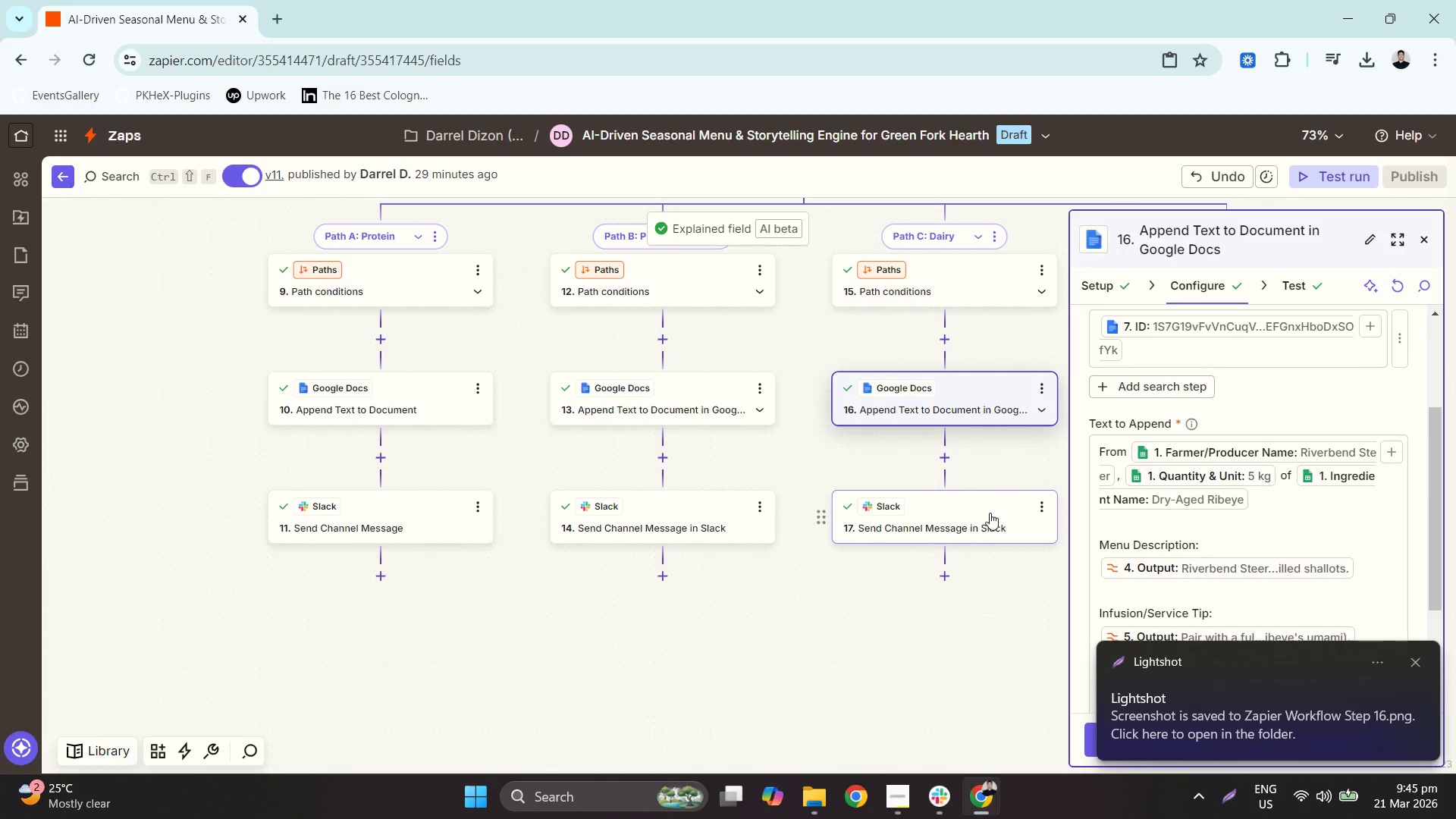 
left_click([990, 515])
 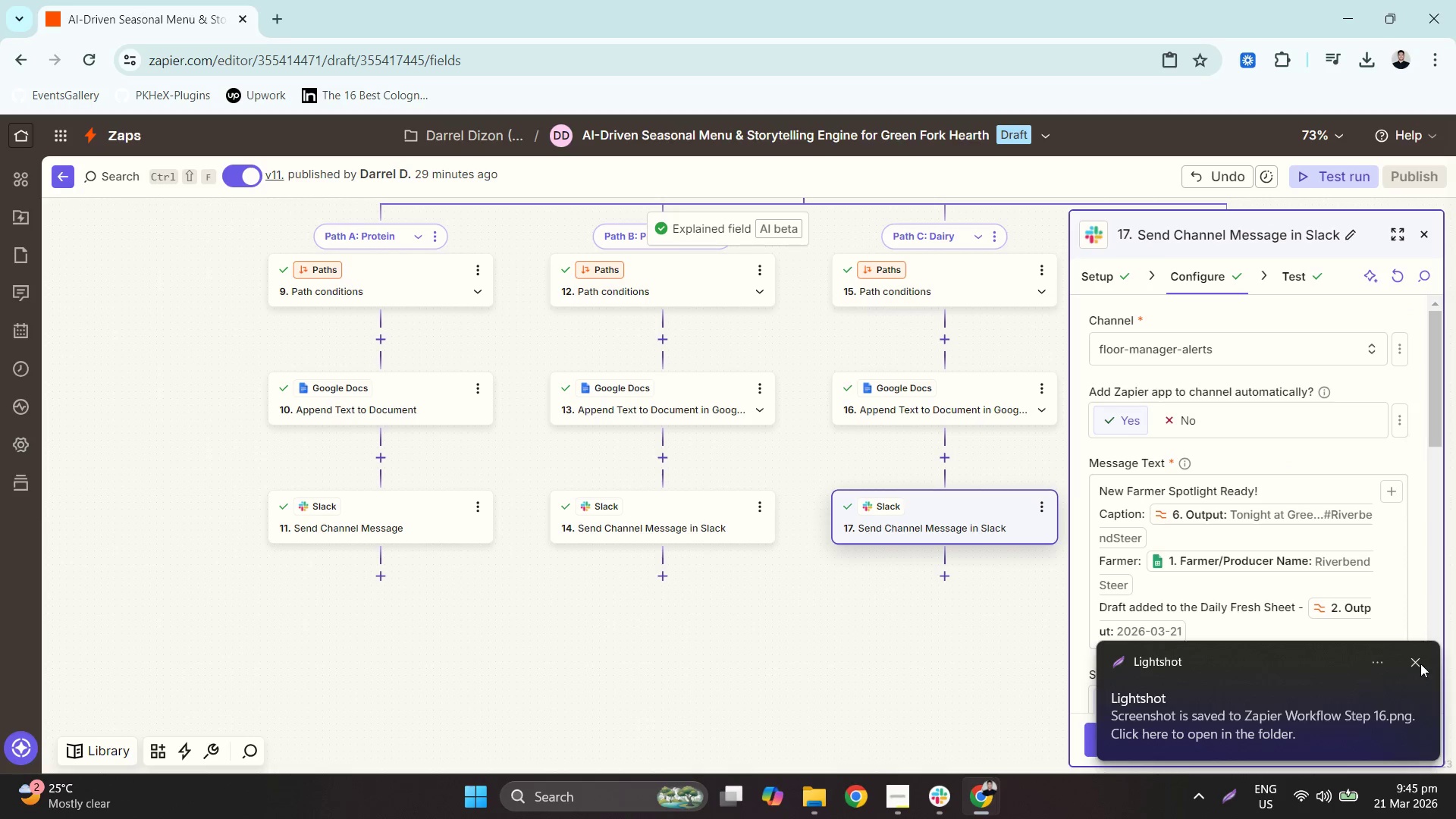 
left_click([1423, 654])
 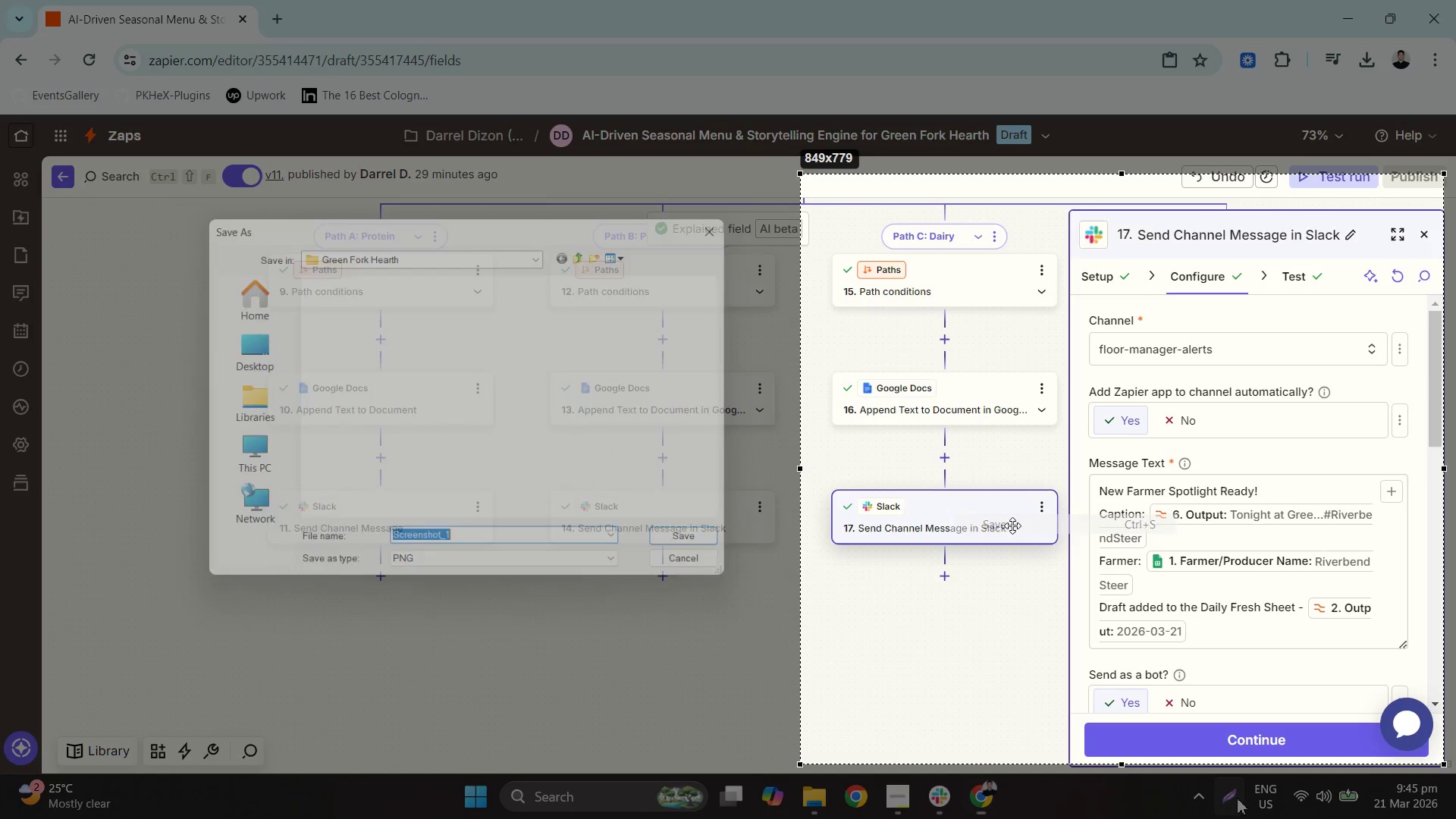 
left_click([509, 456])
 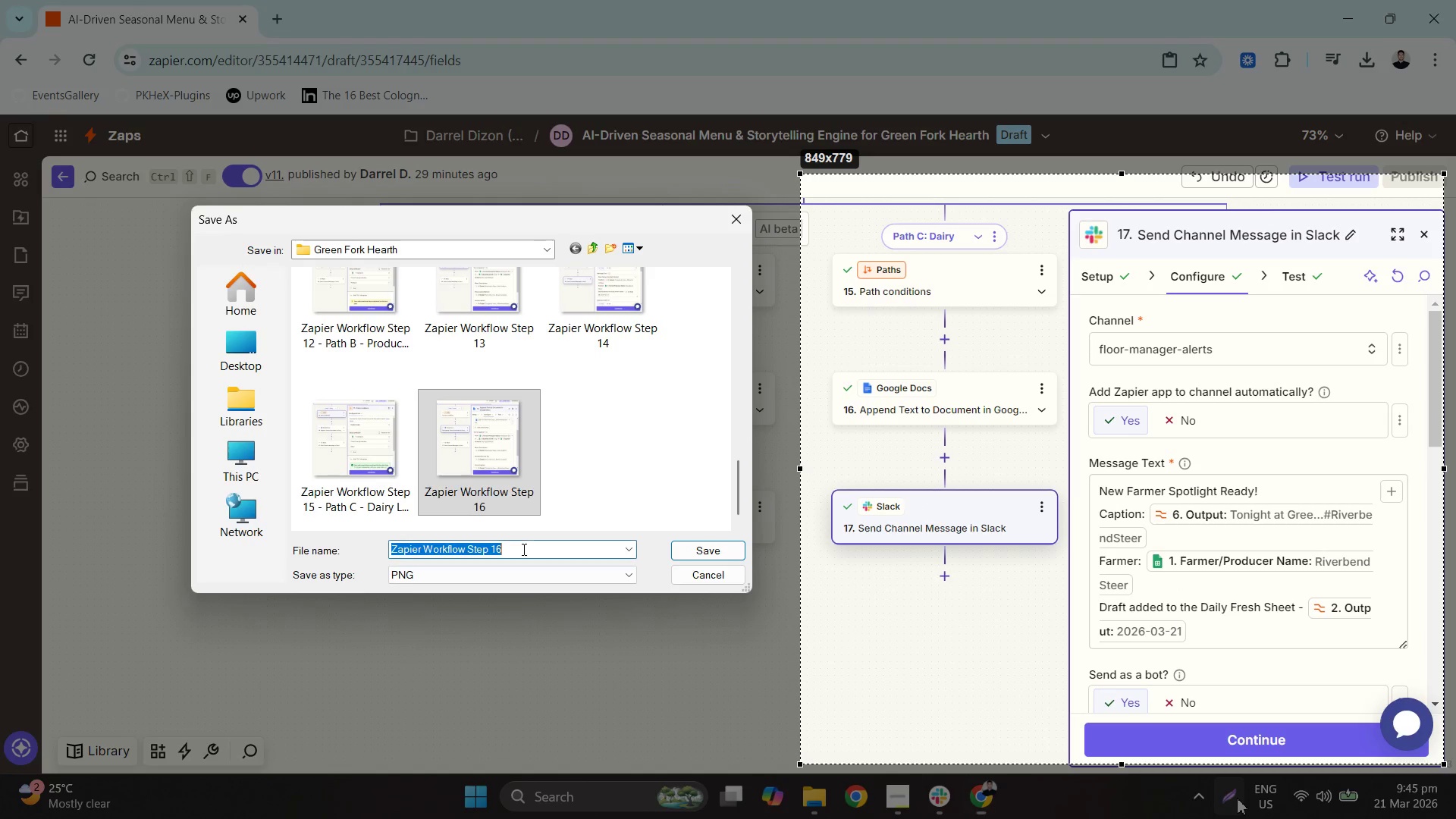 
scroll: coordinate [522, 441], scroll_direction: down, amount: 7.0
 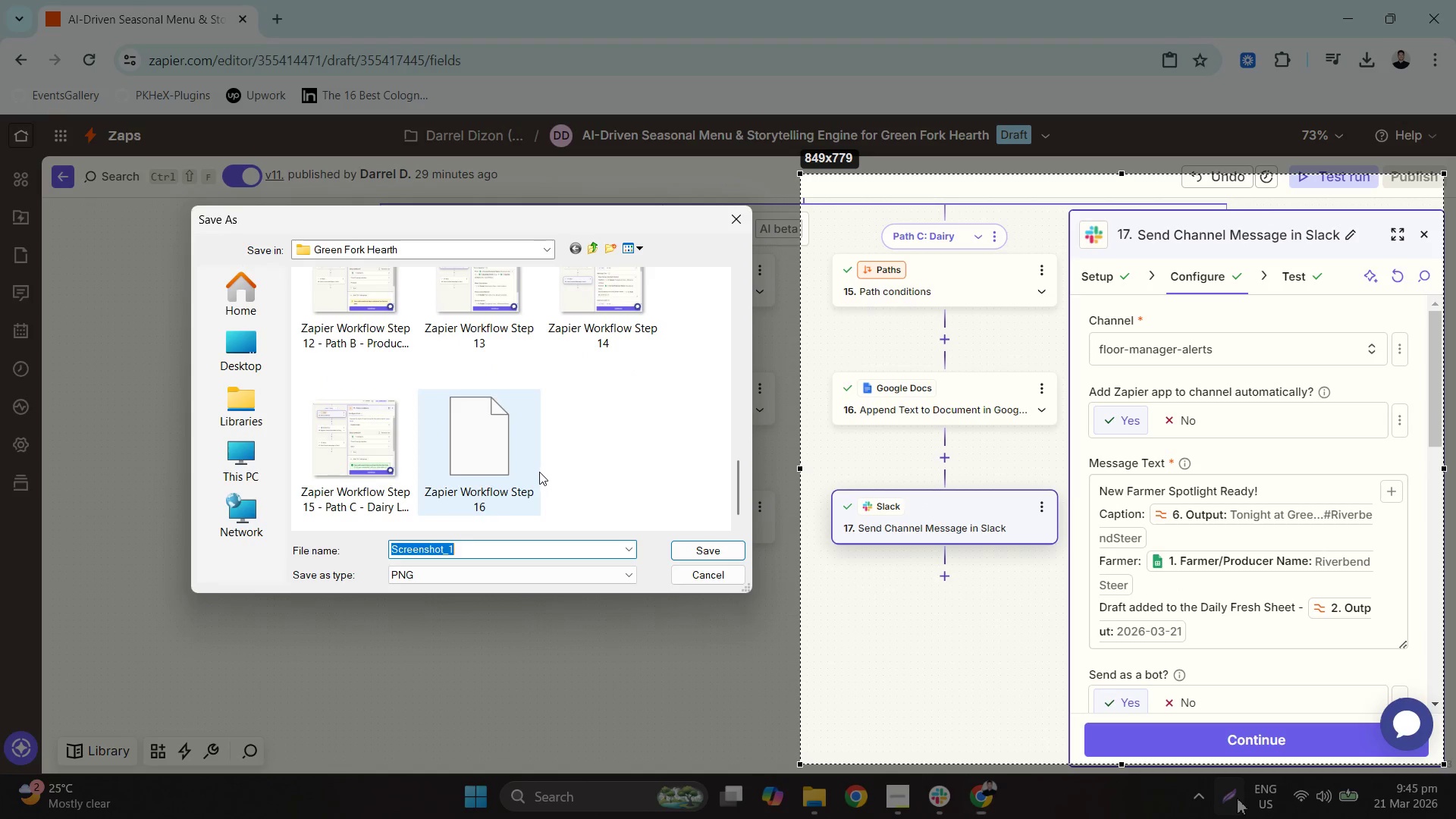 
key(Backspace)
 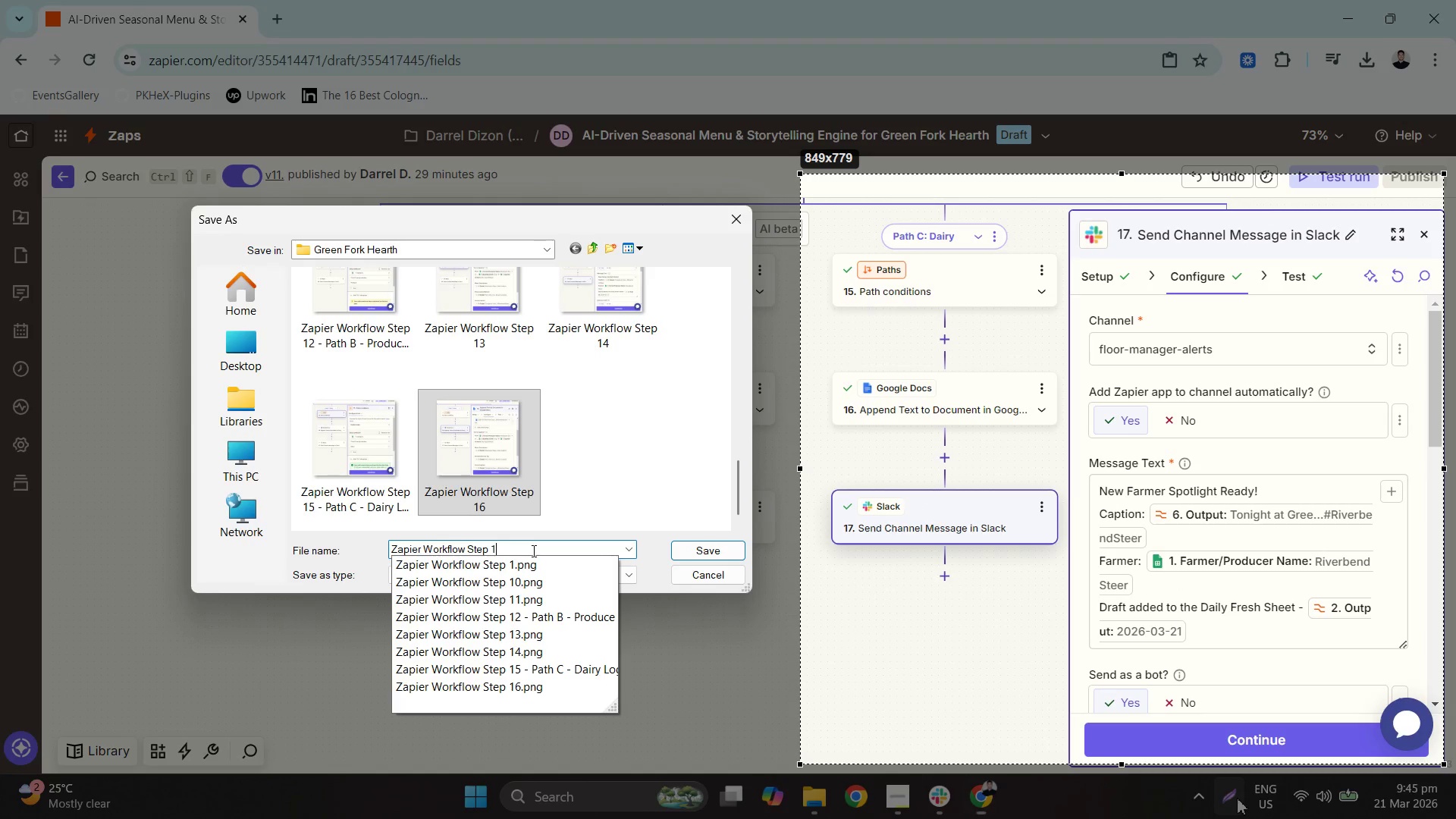 
key(Numpad7)
 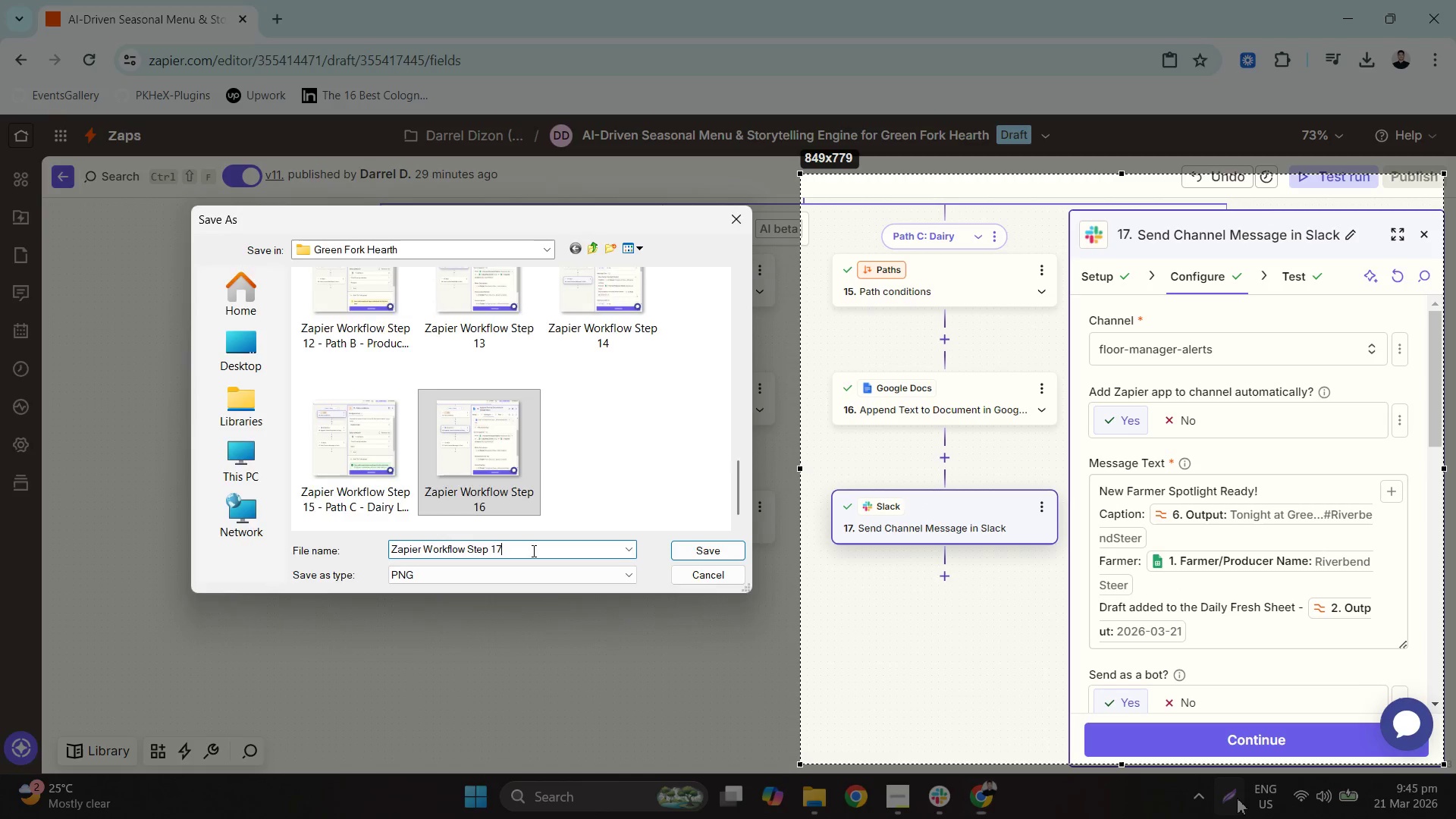 
key(NumpadEnter)
 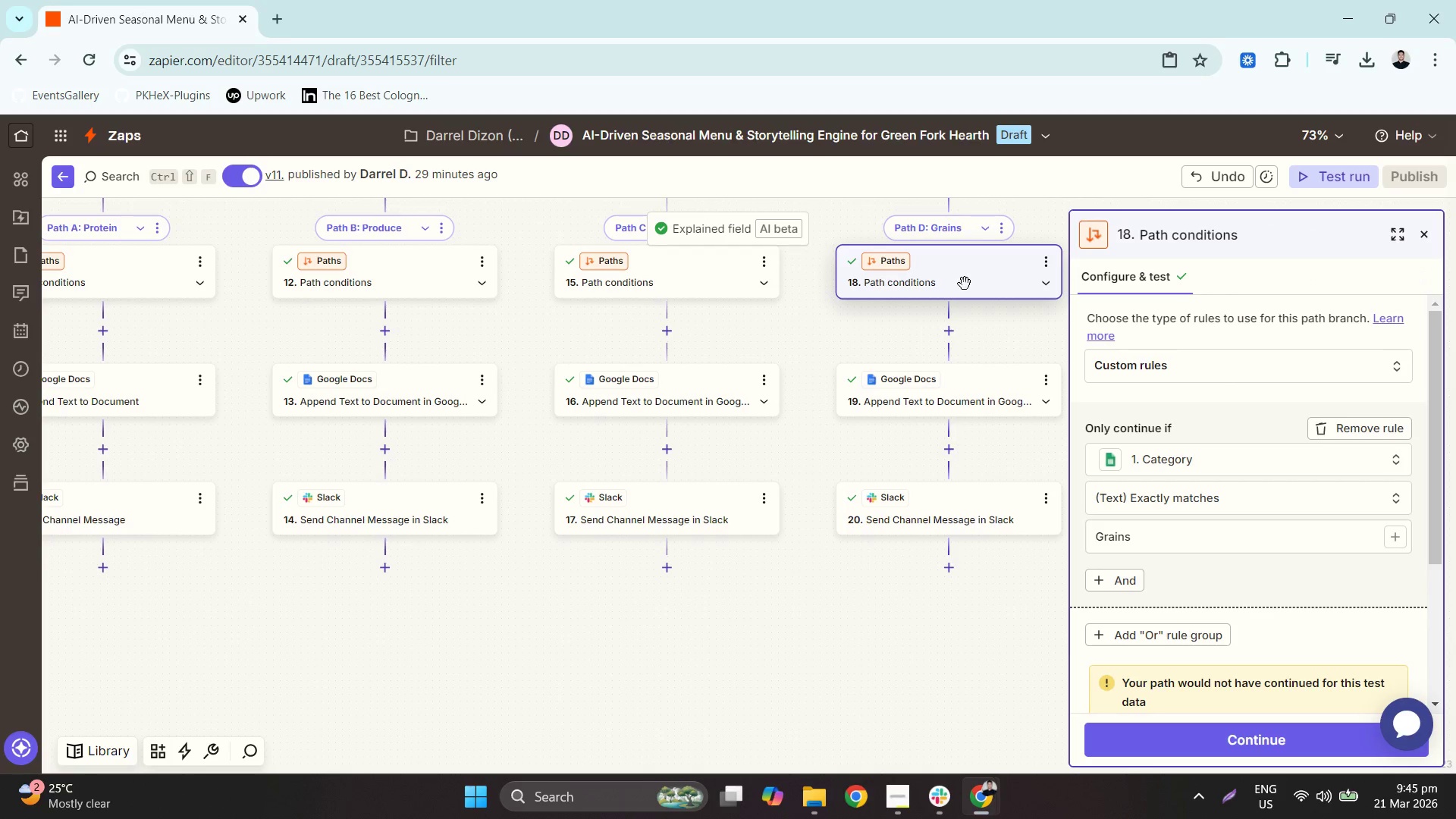 
wait(7.2)
 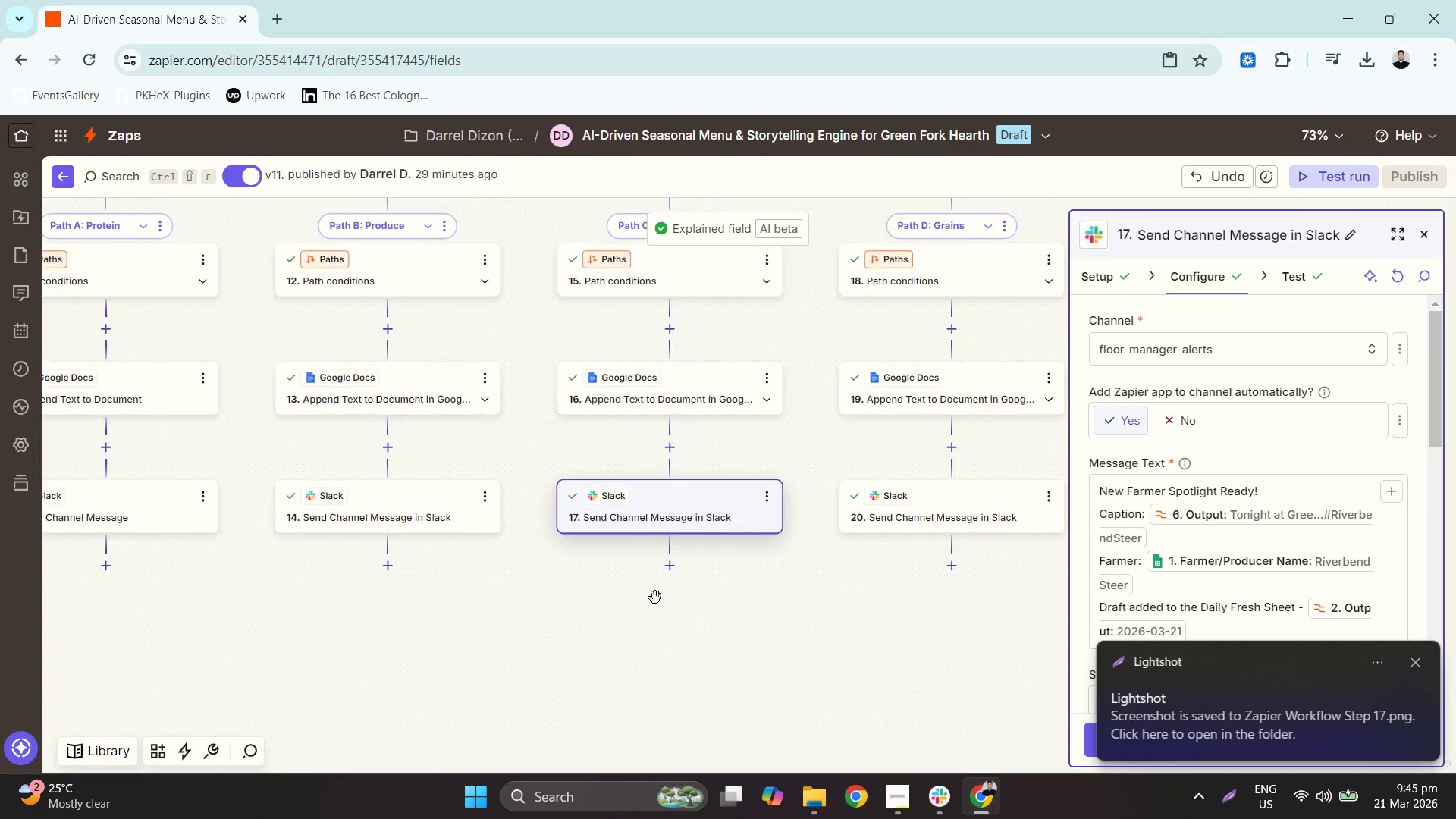 
right_click([988, 413])
 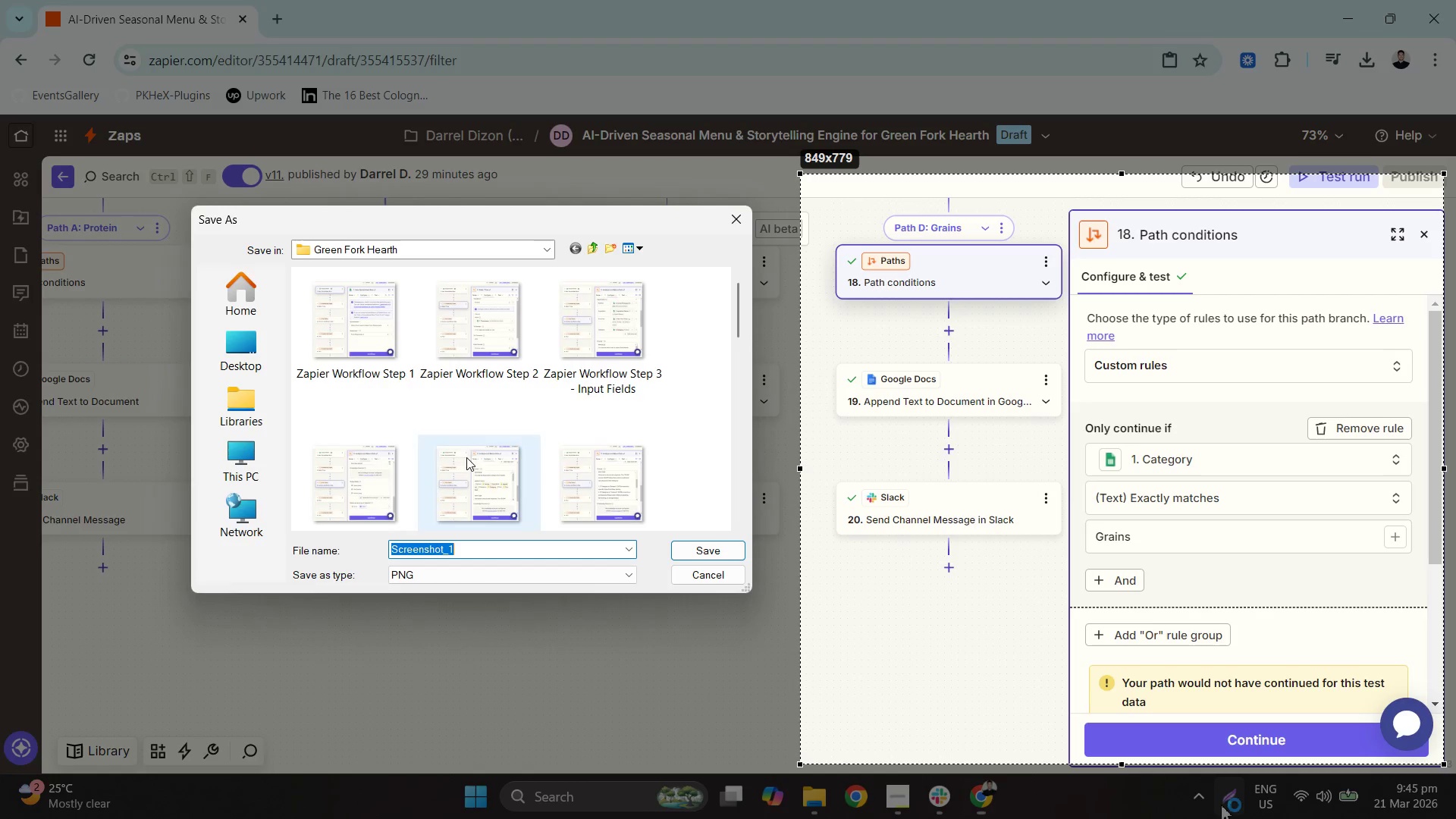 
scroll: coordinate [388, 378], scroll_direction: down, amount: 8.0
 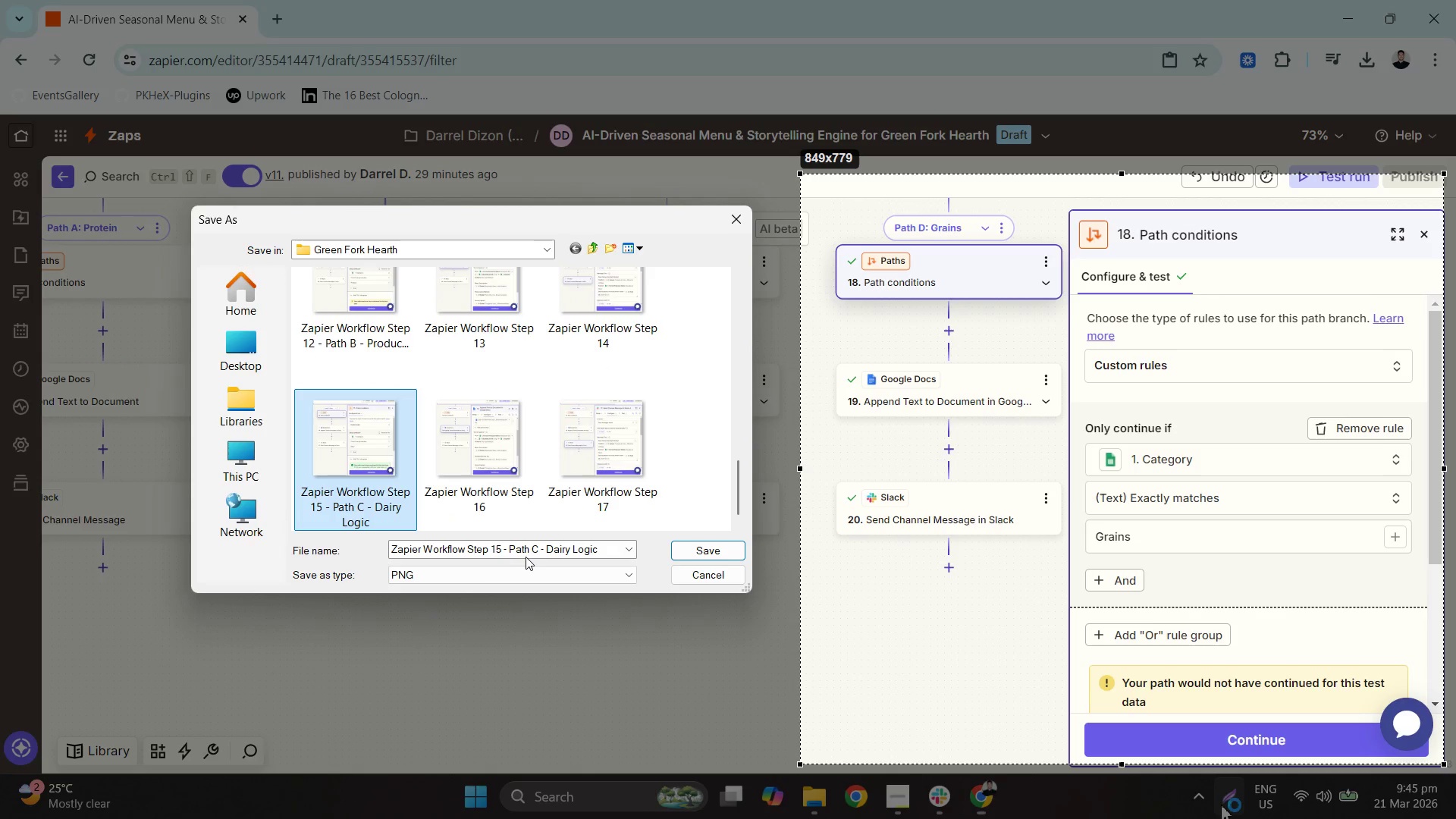 
left_click([526, 548])
 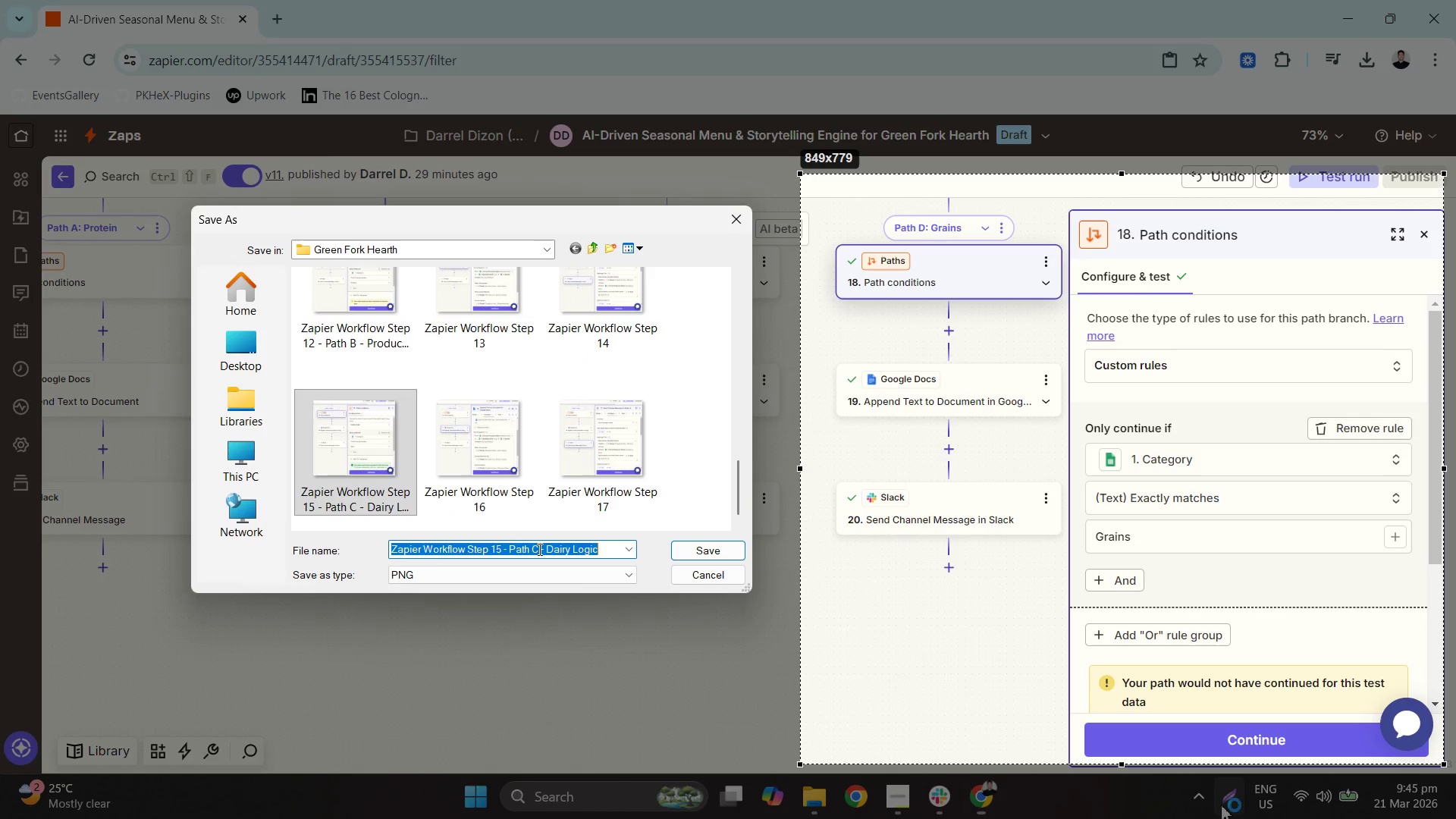 
left_click_drag(start_coordinate=[538, 548], to_coordinate=[532, 547])
 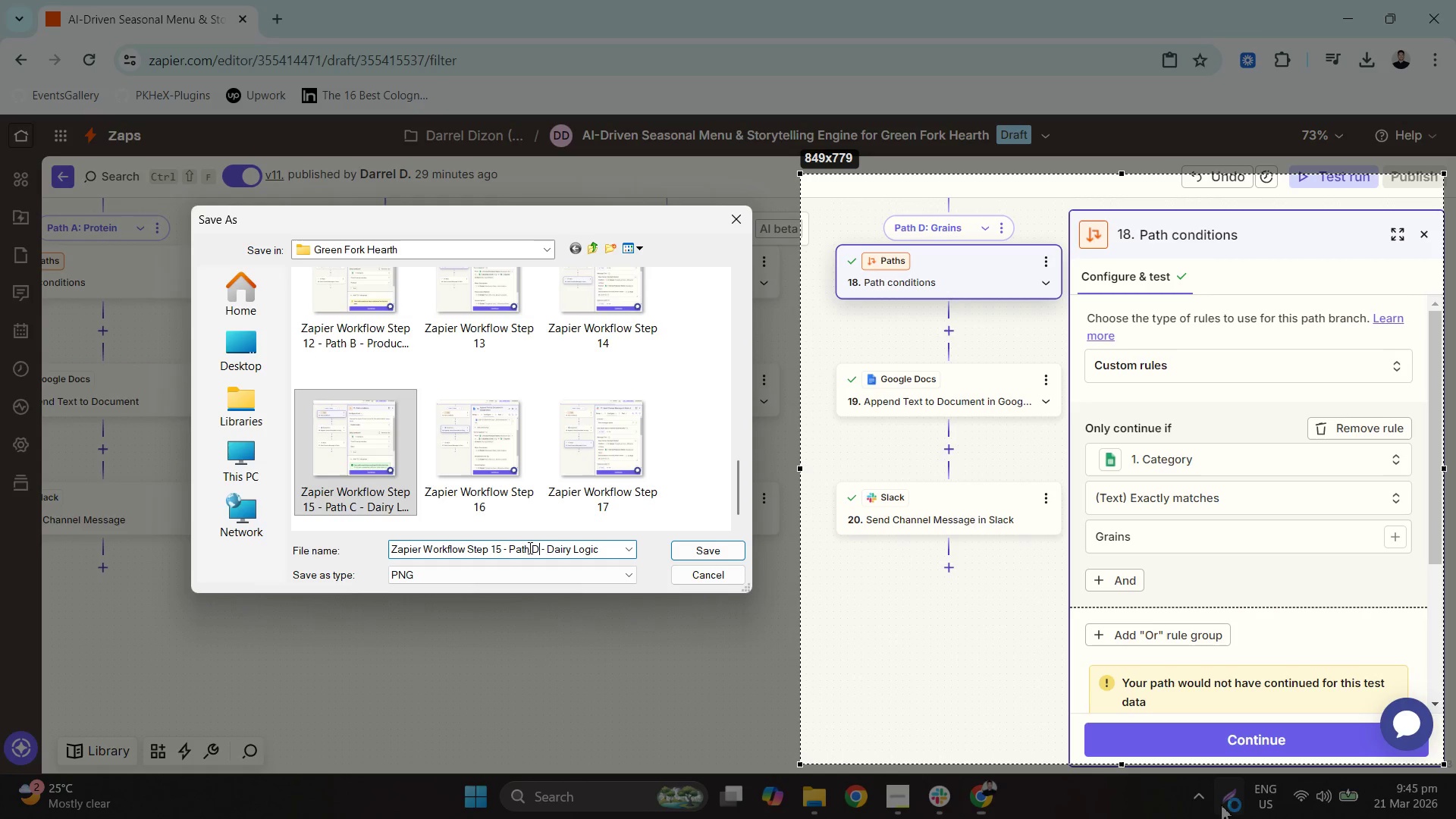 
hold_key(key=ShiftLeft, duration=0.47)
 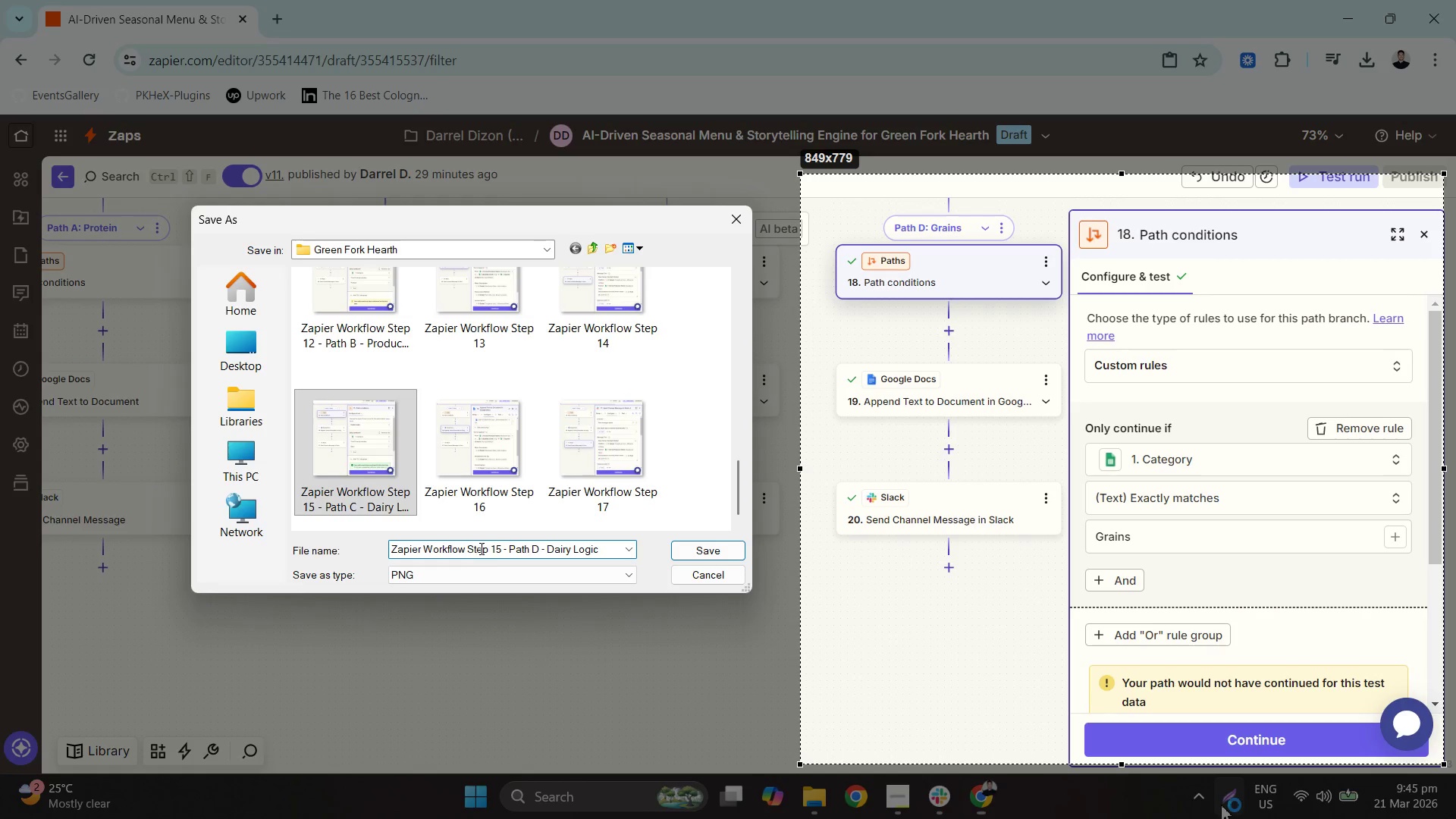 
key(D)
 